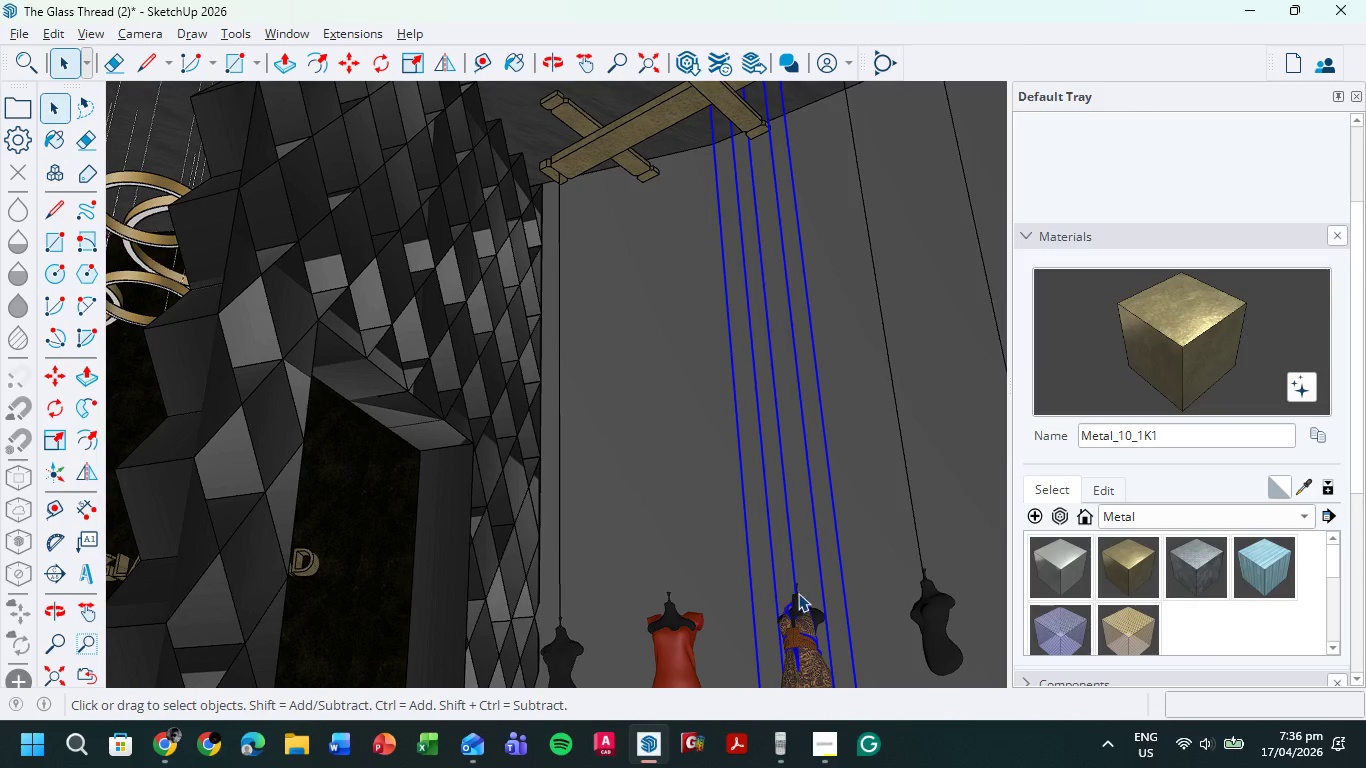 
right_click([798, 595])
 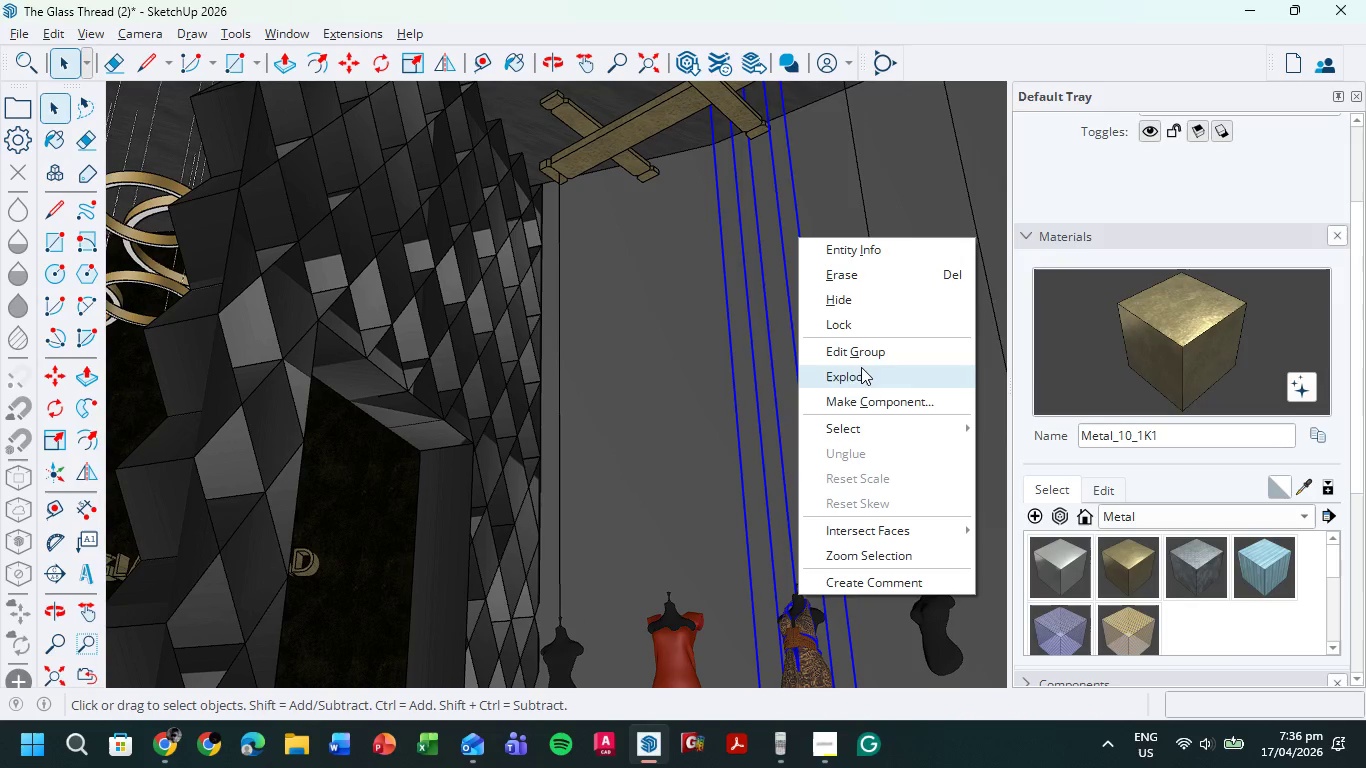 
left_click([863, 380])
 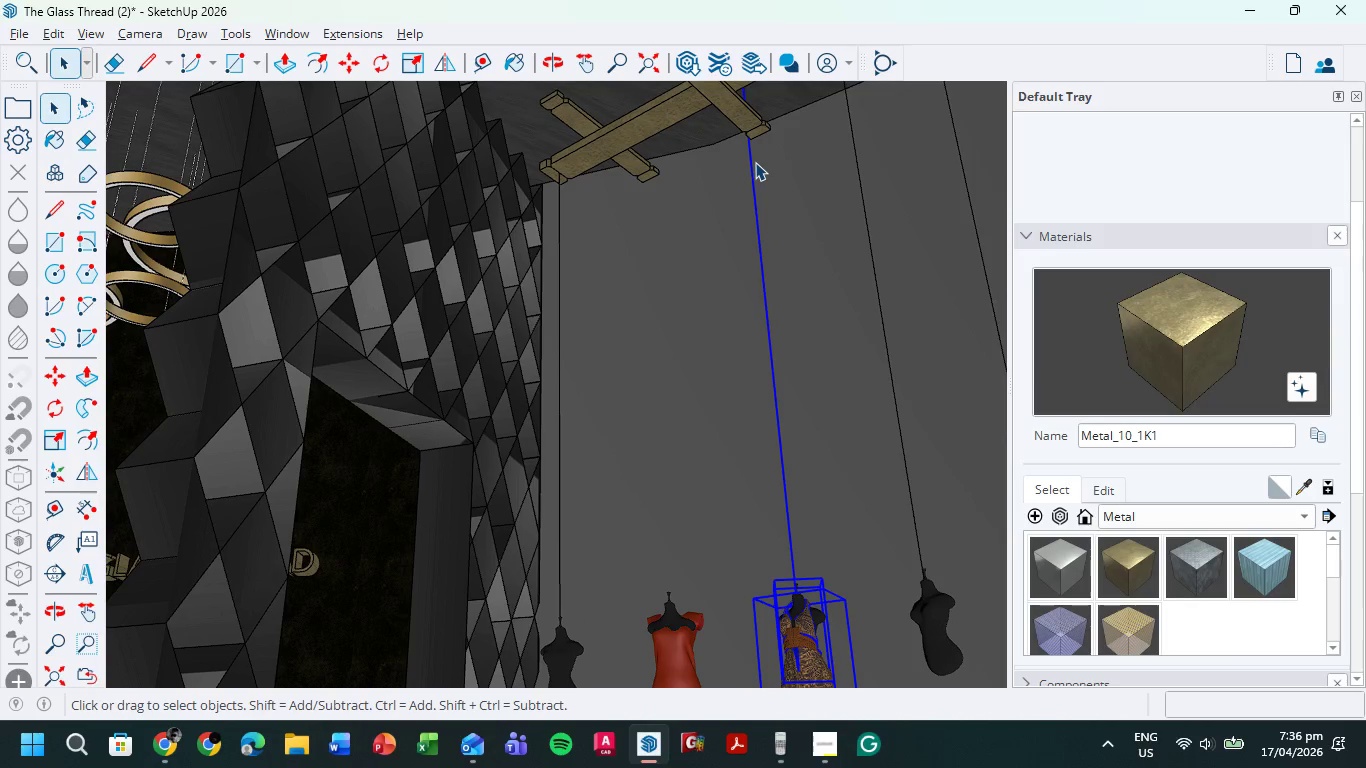 
left_click([752, 168])
 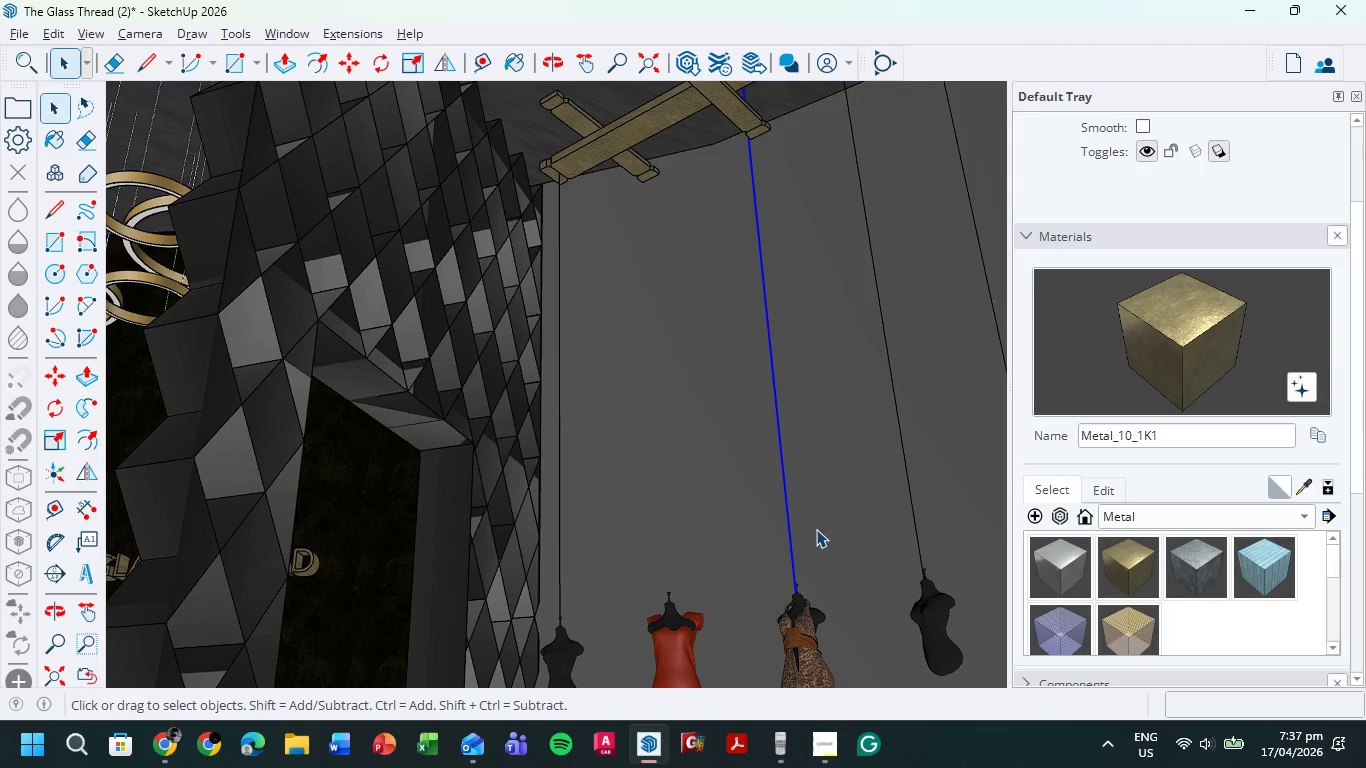 
key(Delete)
 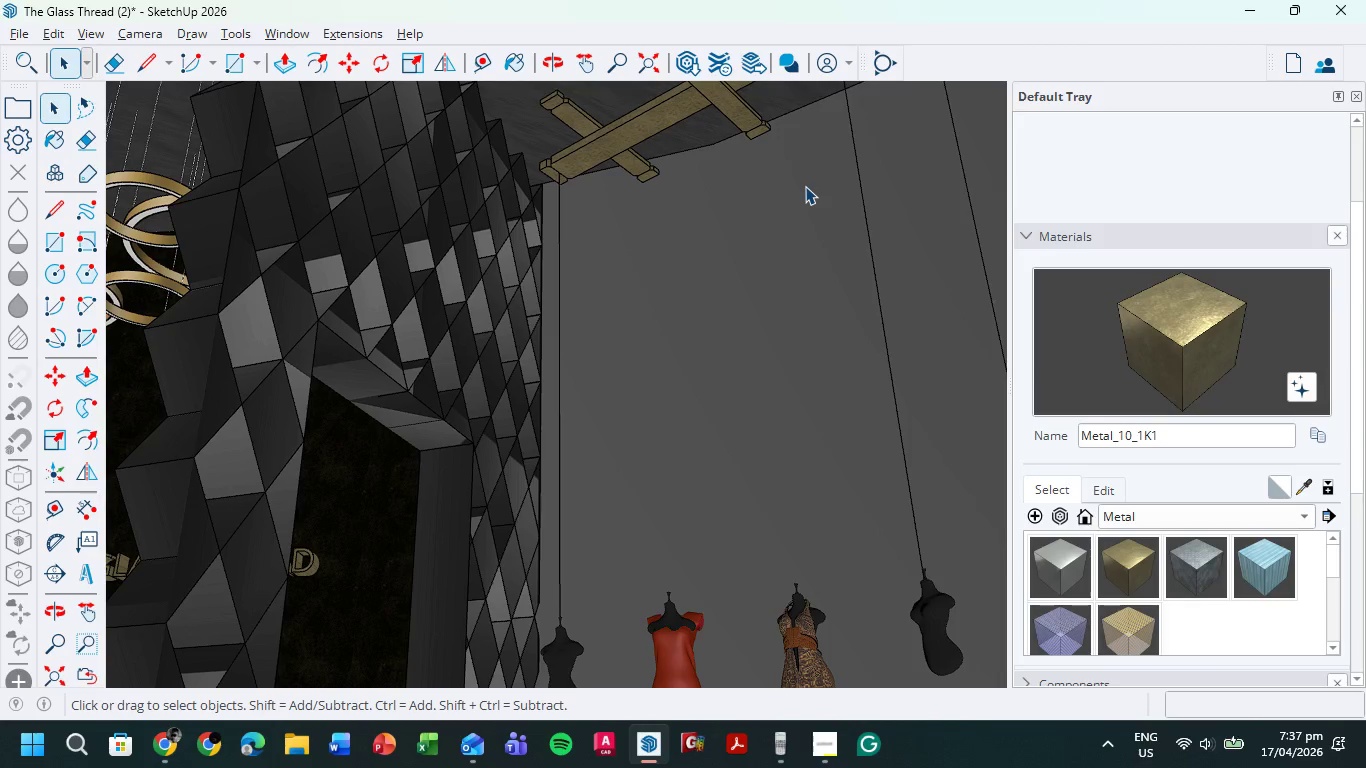 
key(Shift+ShiftLeft)
 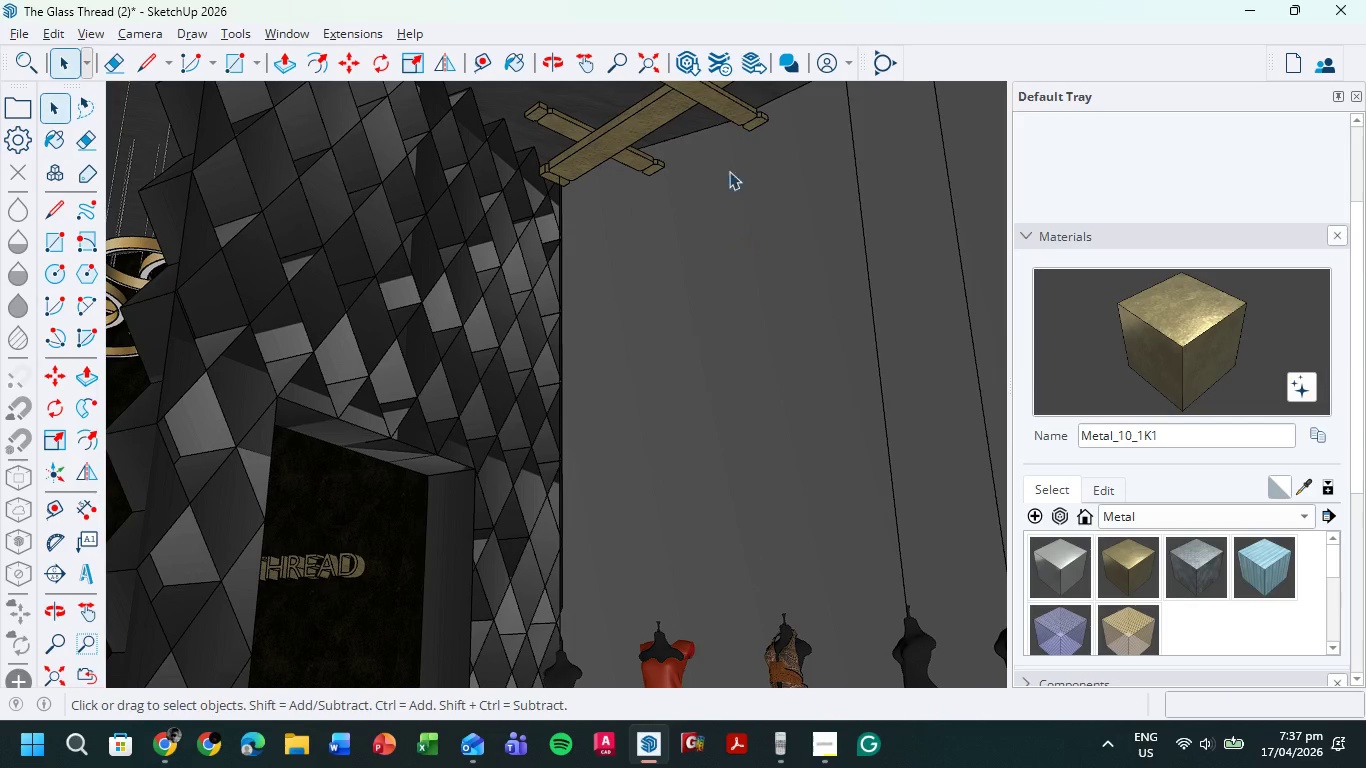 
key(L)
 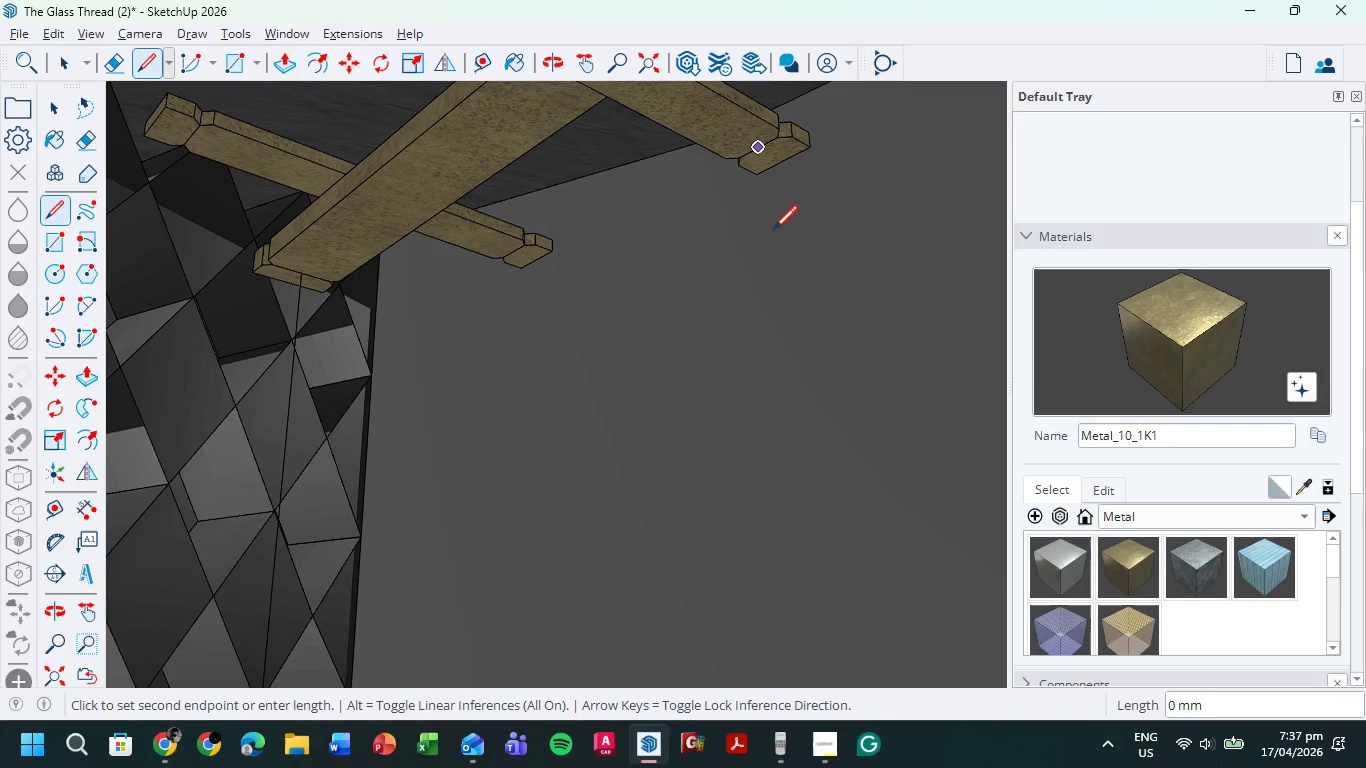 
scroll: coordinate [749, 108], scroll_direction: up, amount: 11.0
 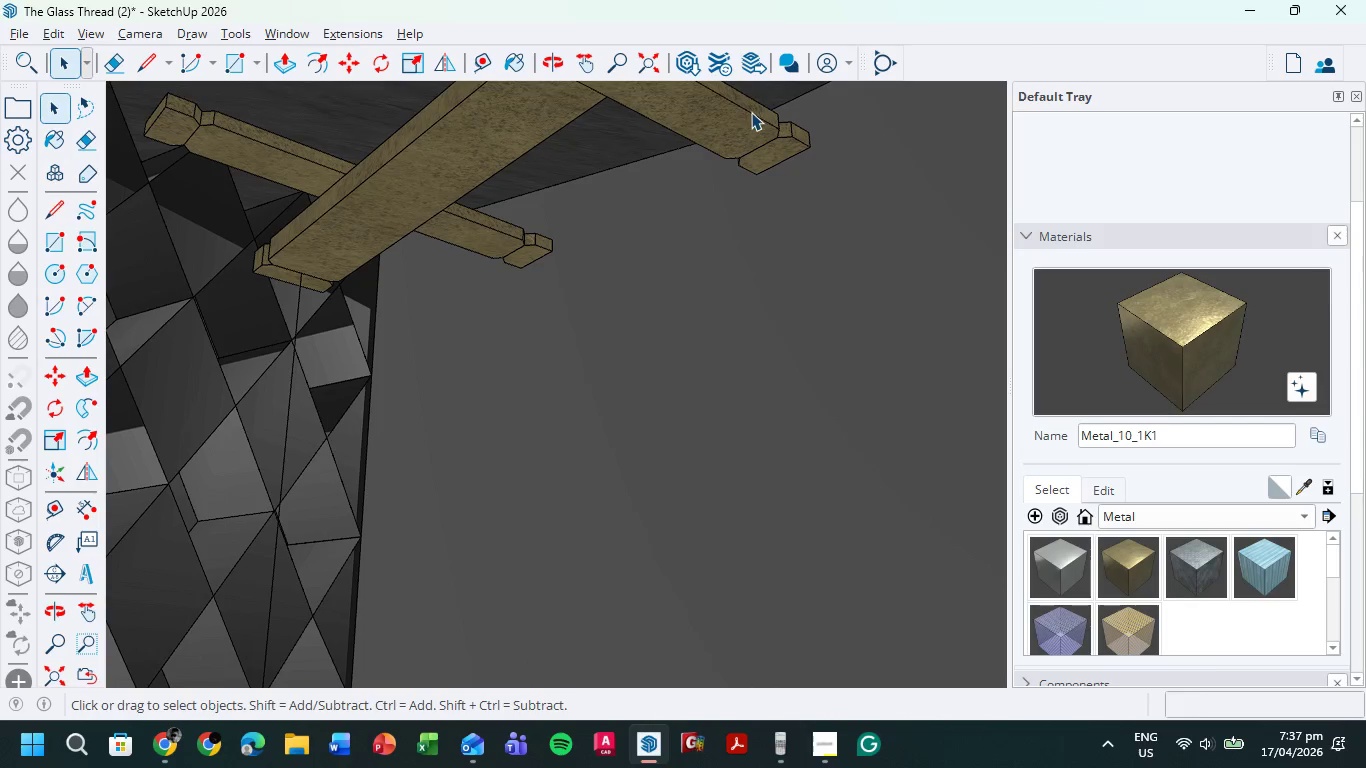 
scroll: coordinate [795, 461], scroll_direction: down, amount: 9.0
 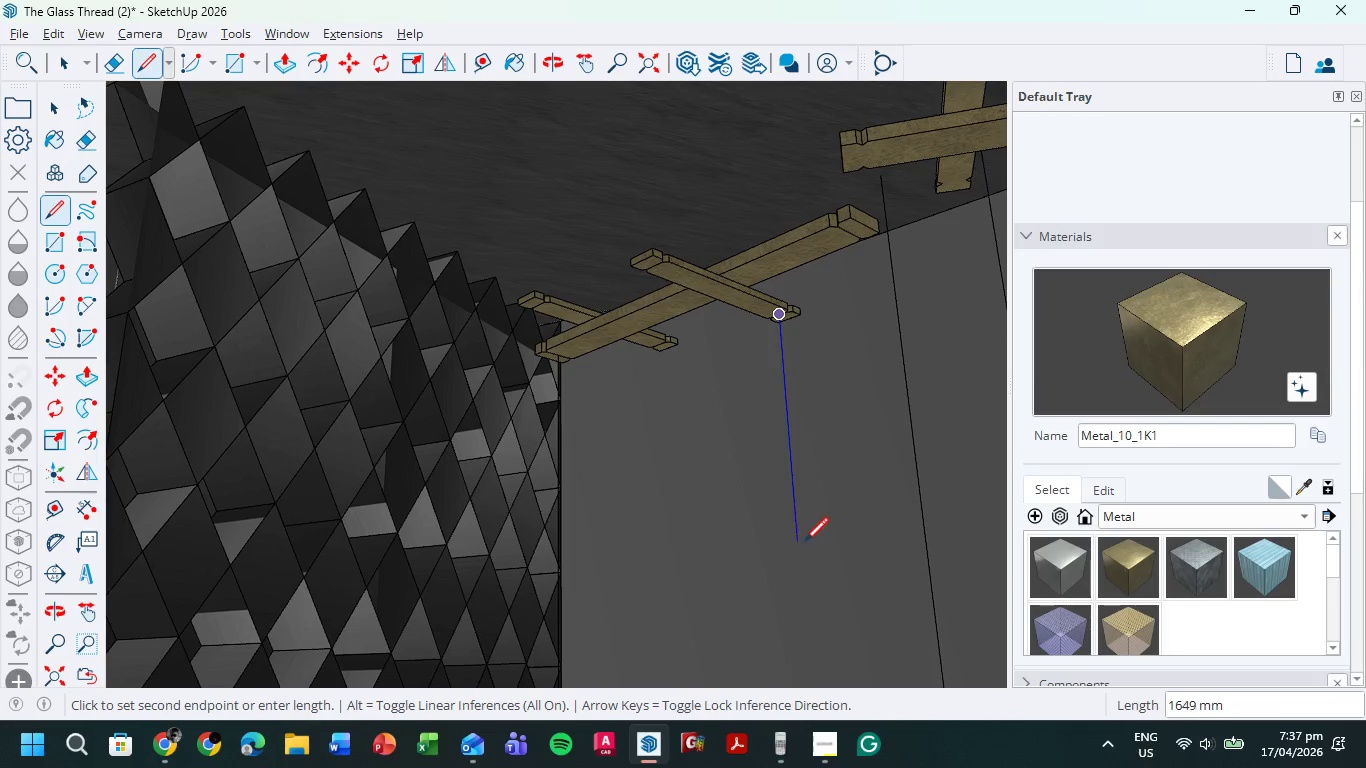 
hold_key(key=ShiftLeft, duration=0.62)
 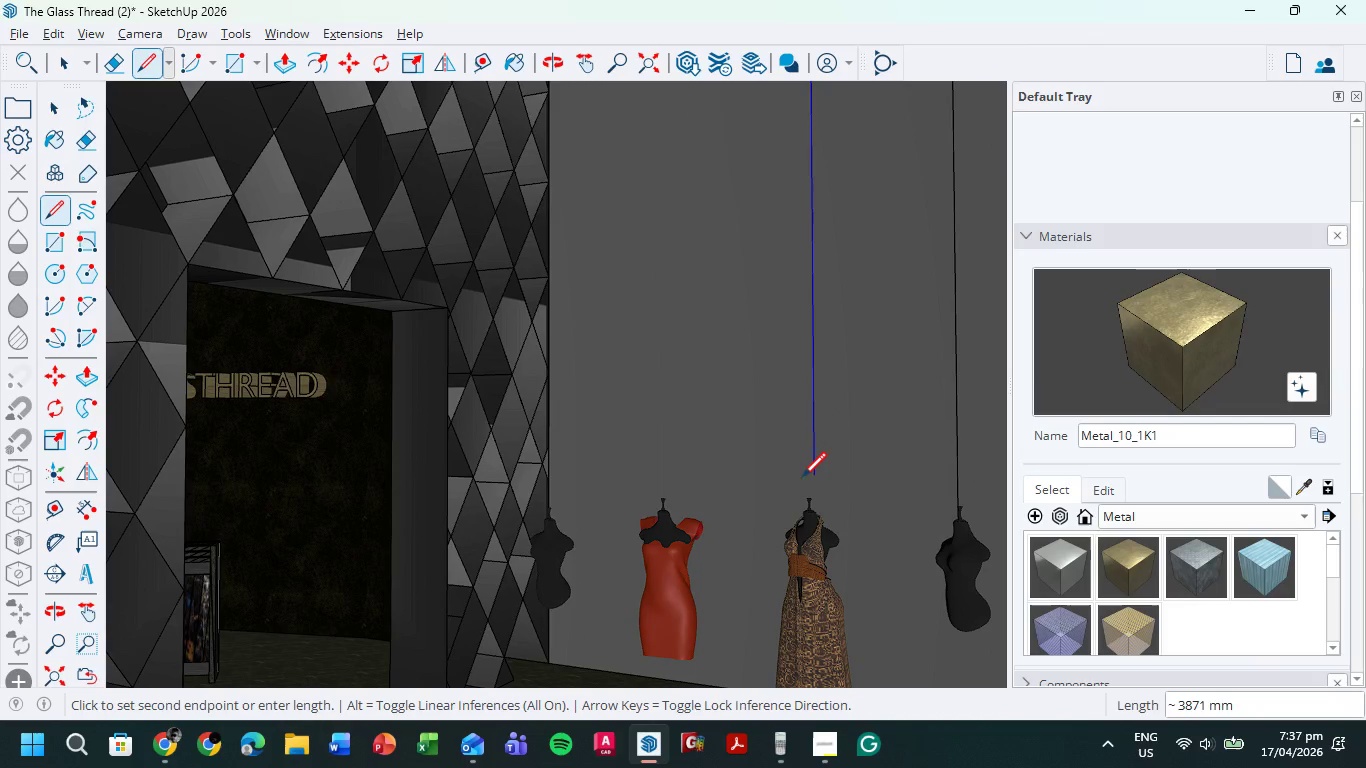 
scroll: coordinate [805, 484], scroll_direction: up, amount: 6.0
 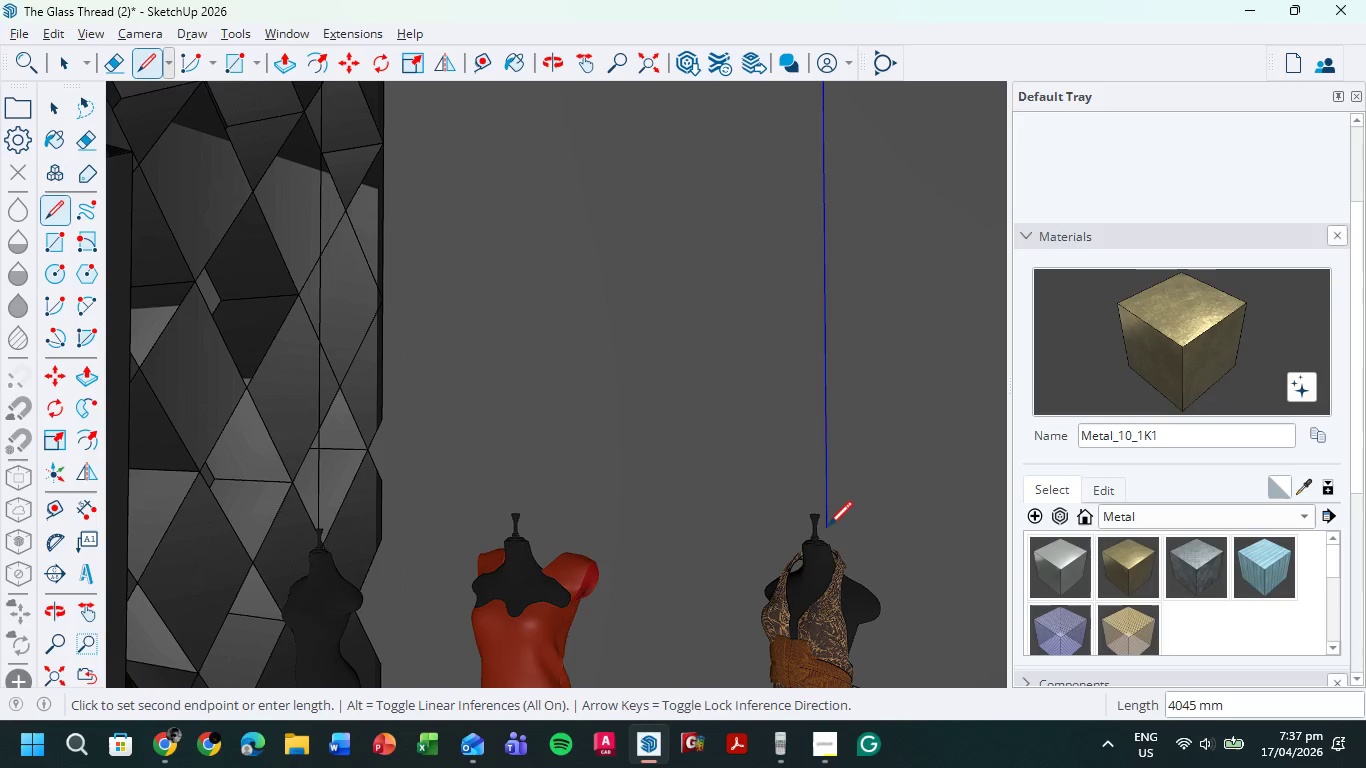 
left_click([829, 529])
 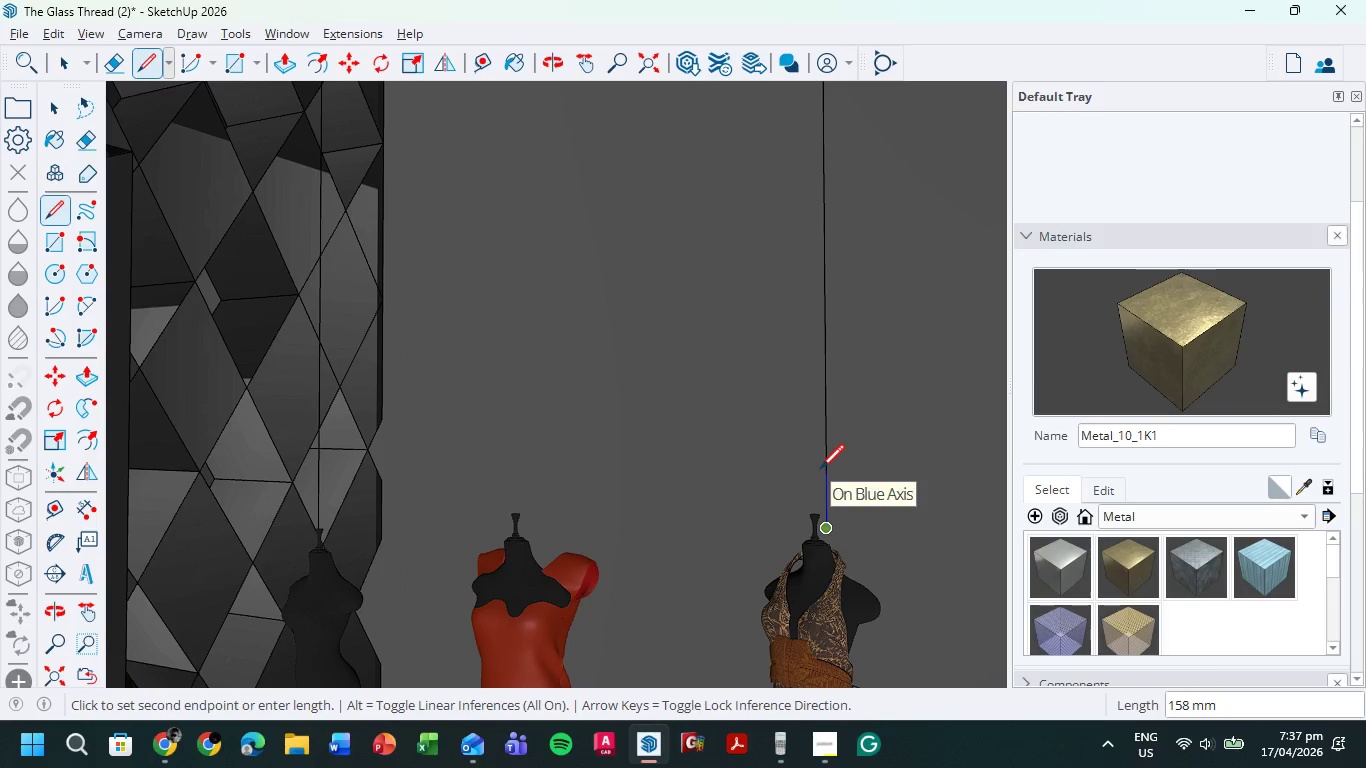 
key(M)
 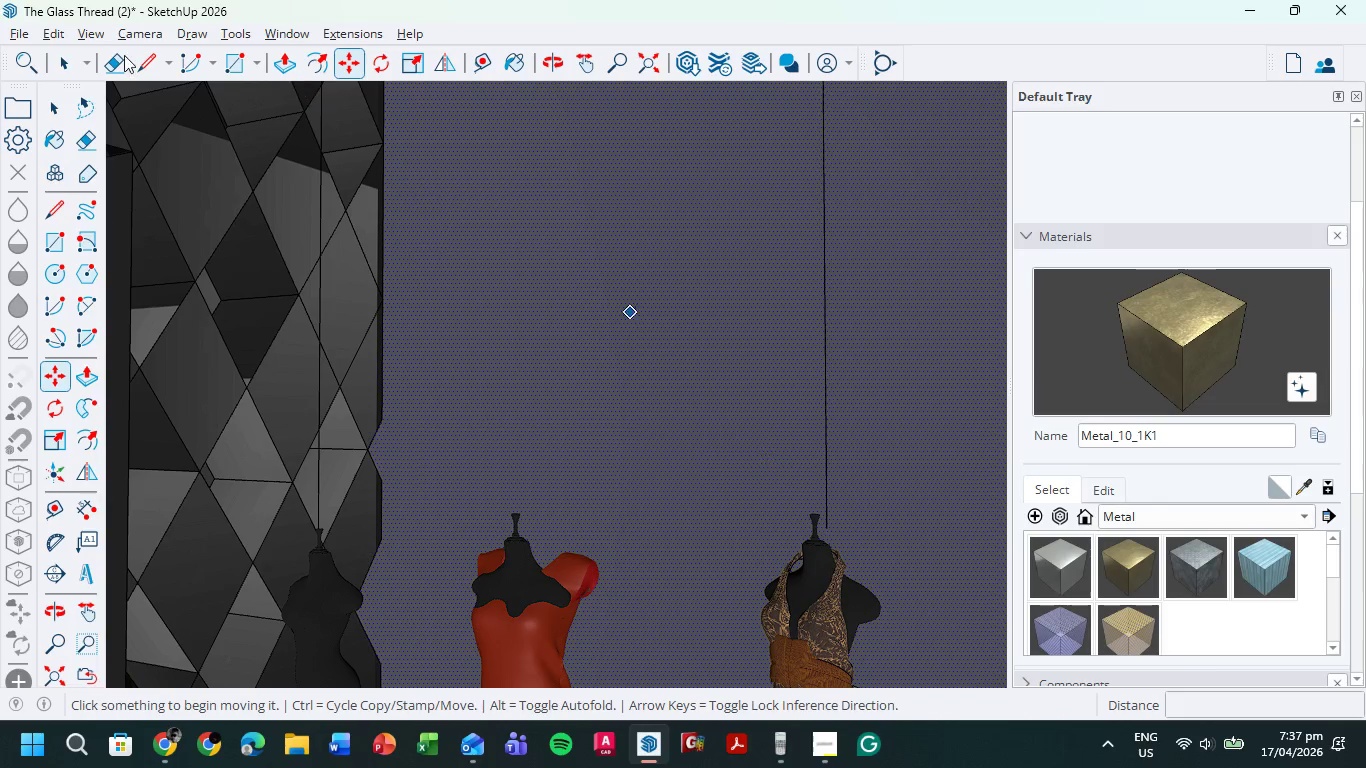 
left_click([60, 53])
 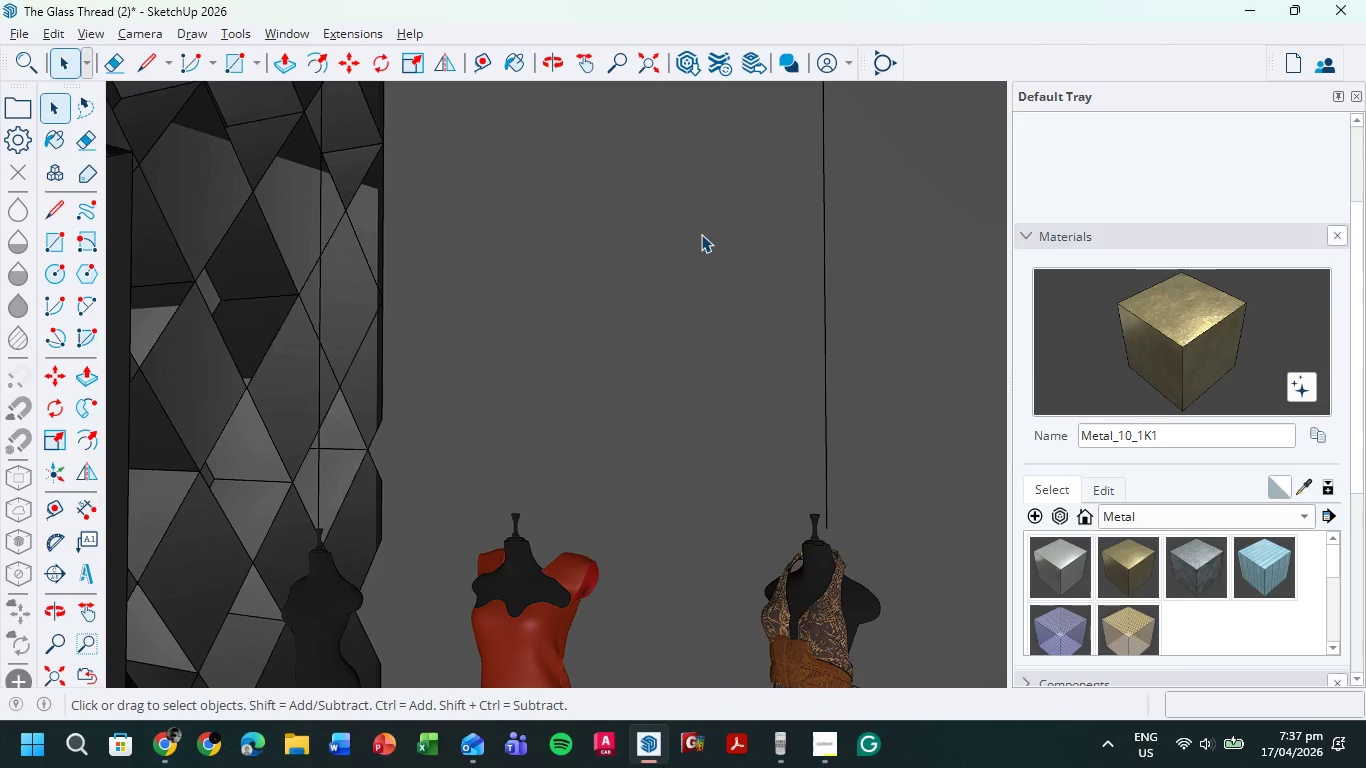 
scroll: coordinate [703, 262], scroll_direction: down, amount: 4.0
 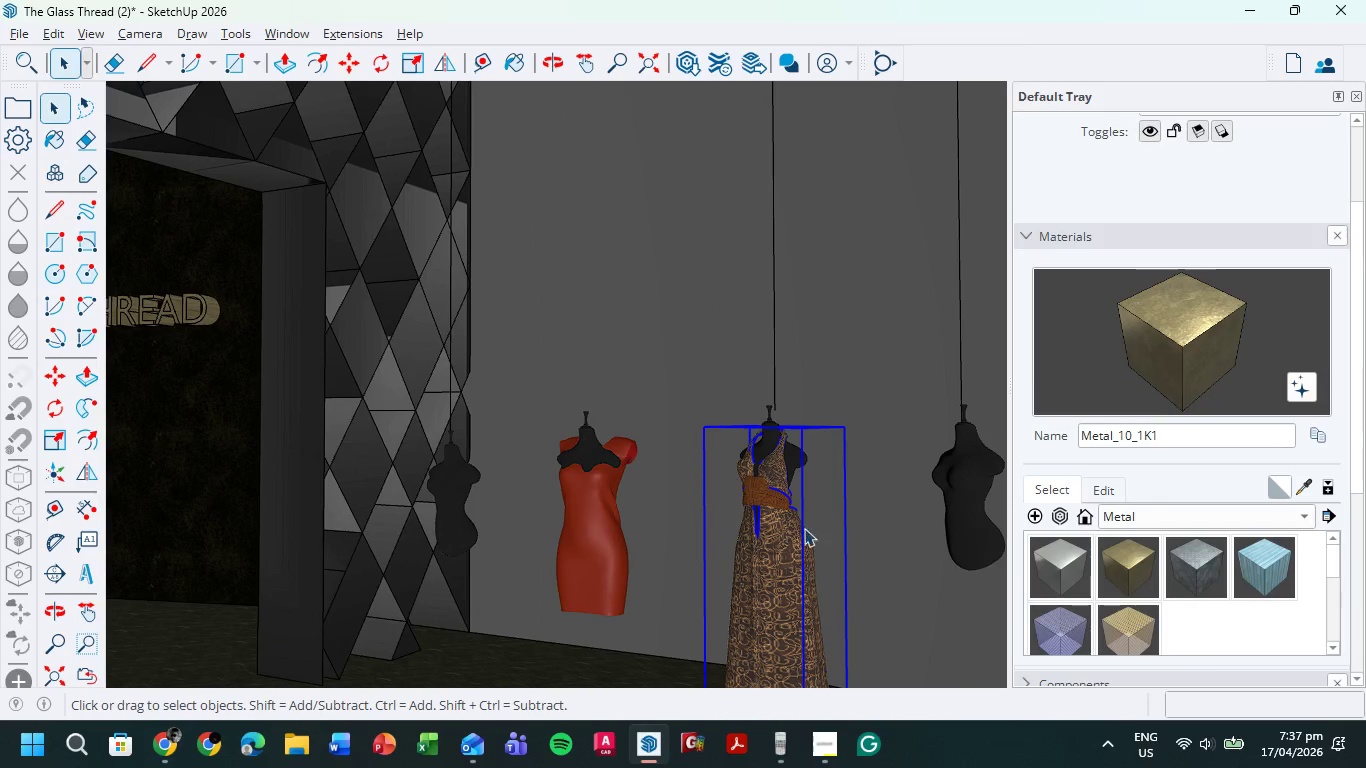 
hold_key(key=ControlLeft, duration=0.78)
left_click([768, 440])
 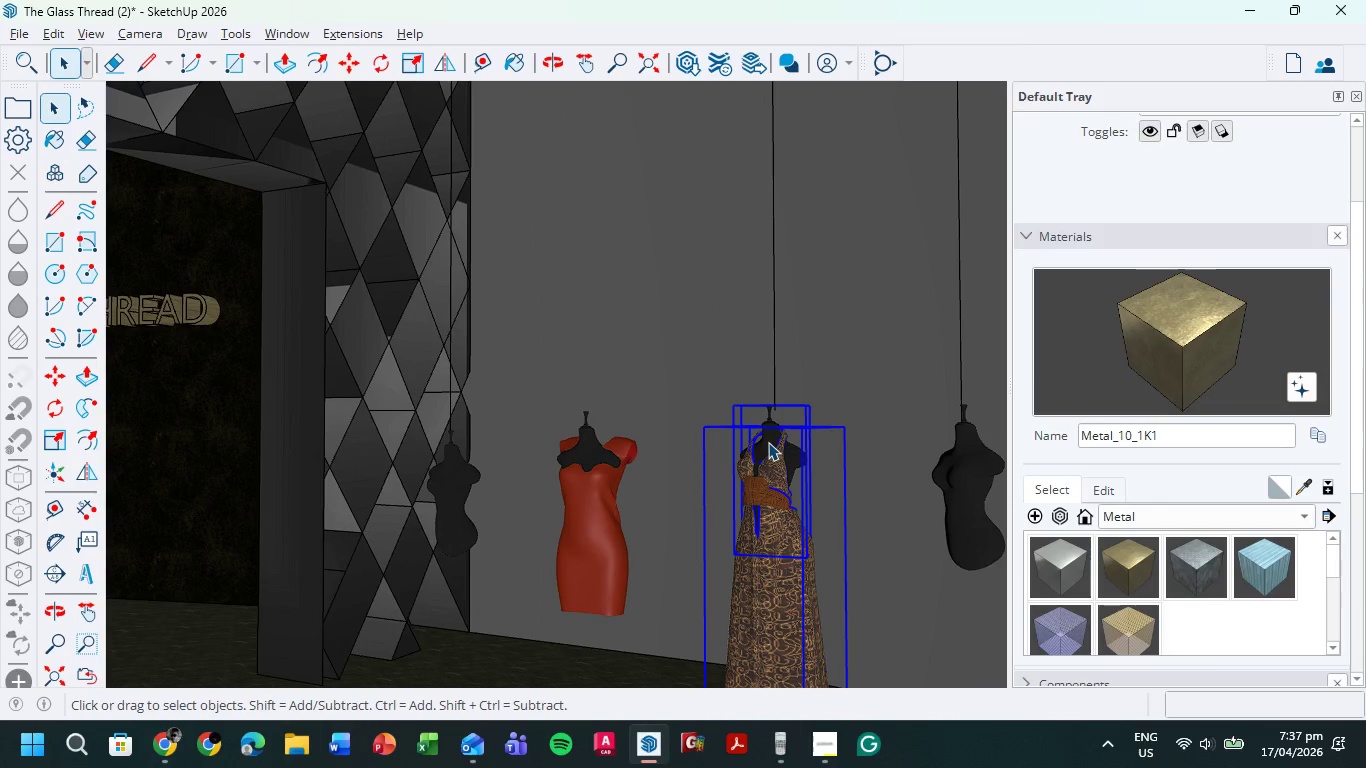 
right_click([768, 442])
 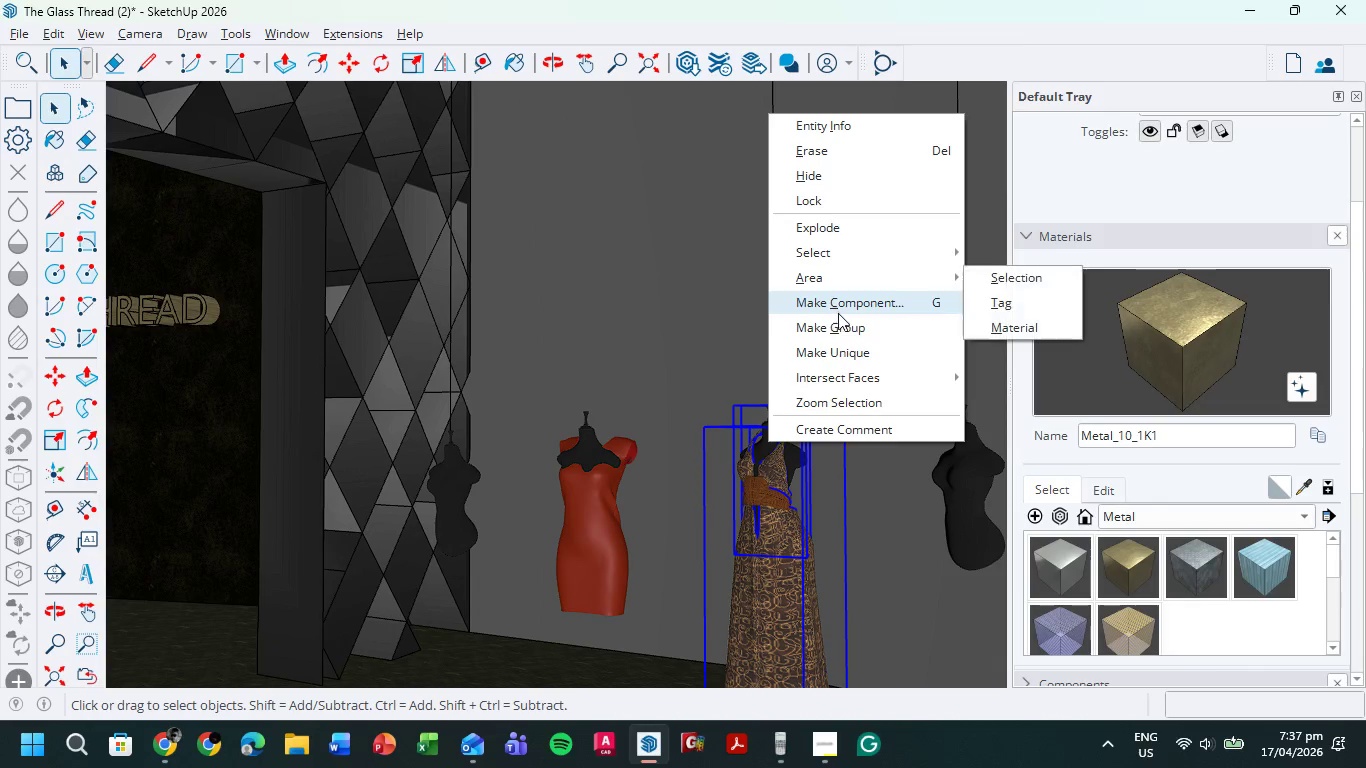 
left_click([837, 319])
 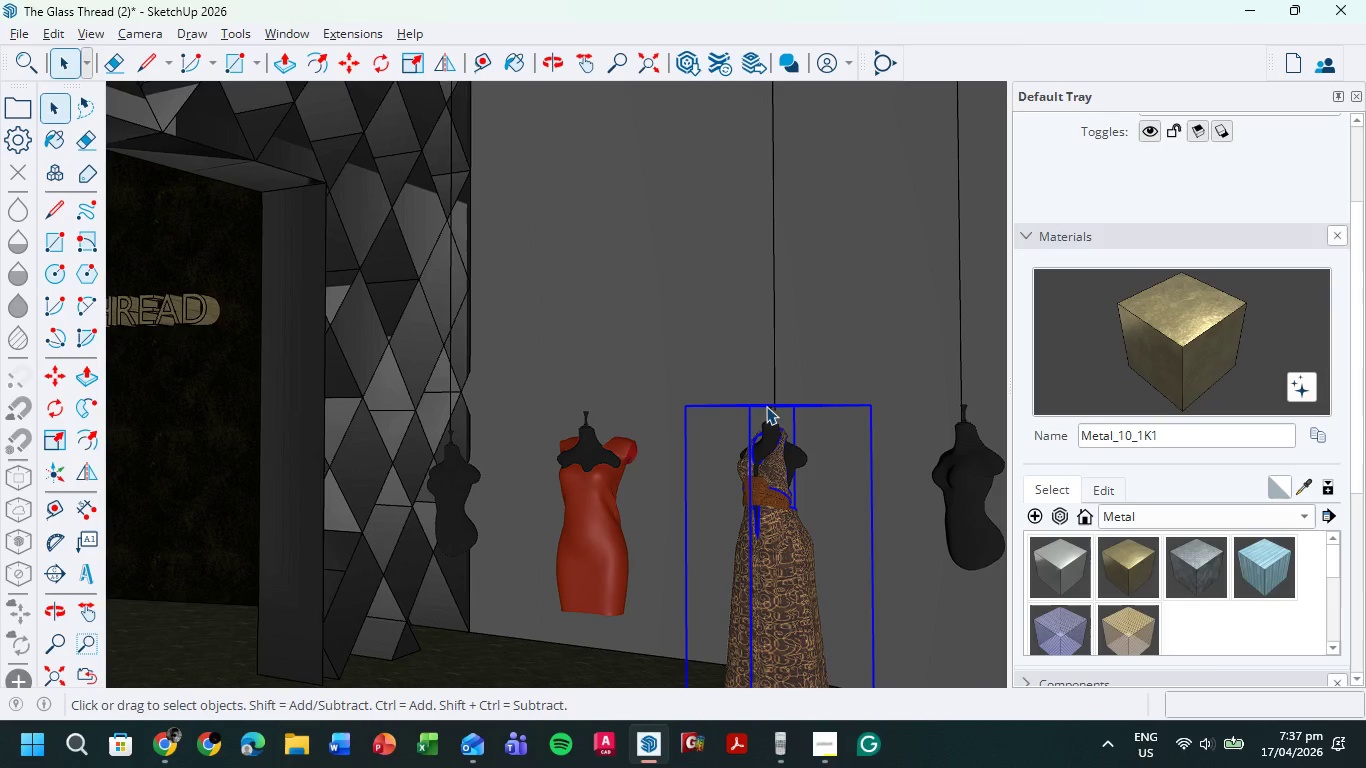 
scroll: coordinate [777, 462], scroll_direction: up, amount: 13.0
 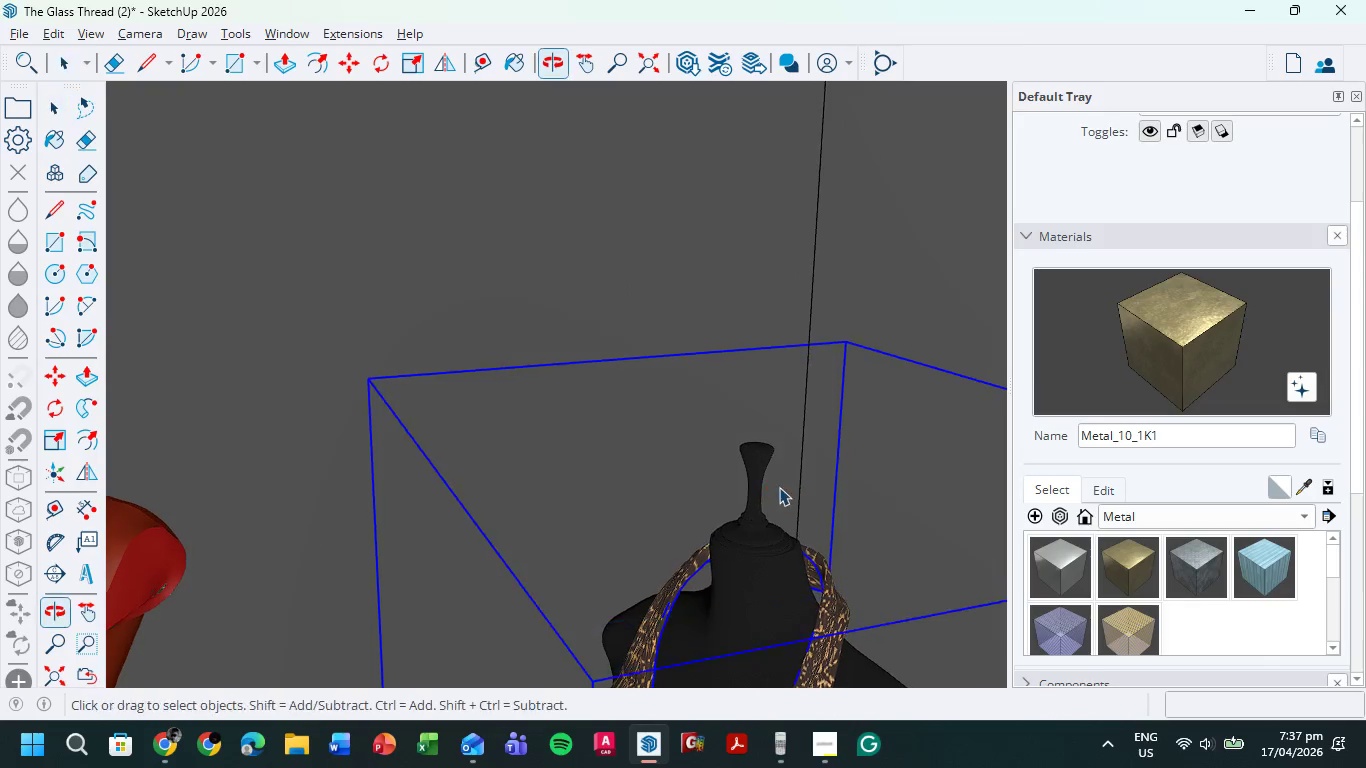 
key(M)
 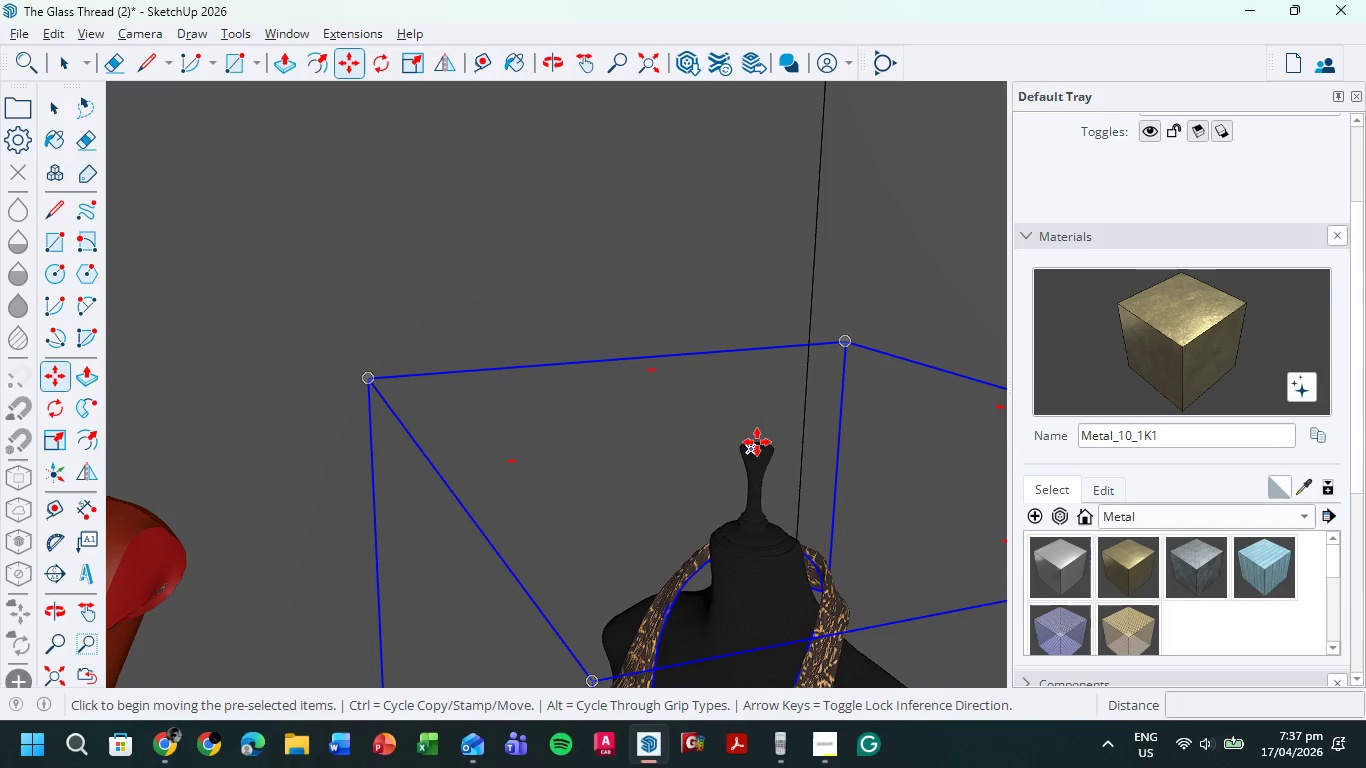 
scroll: coordinate [757, 442], scroll_direction: up, amount: 5.0
 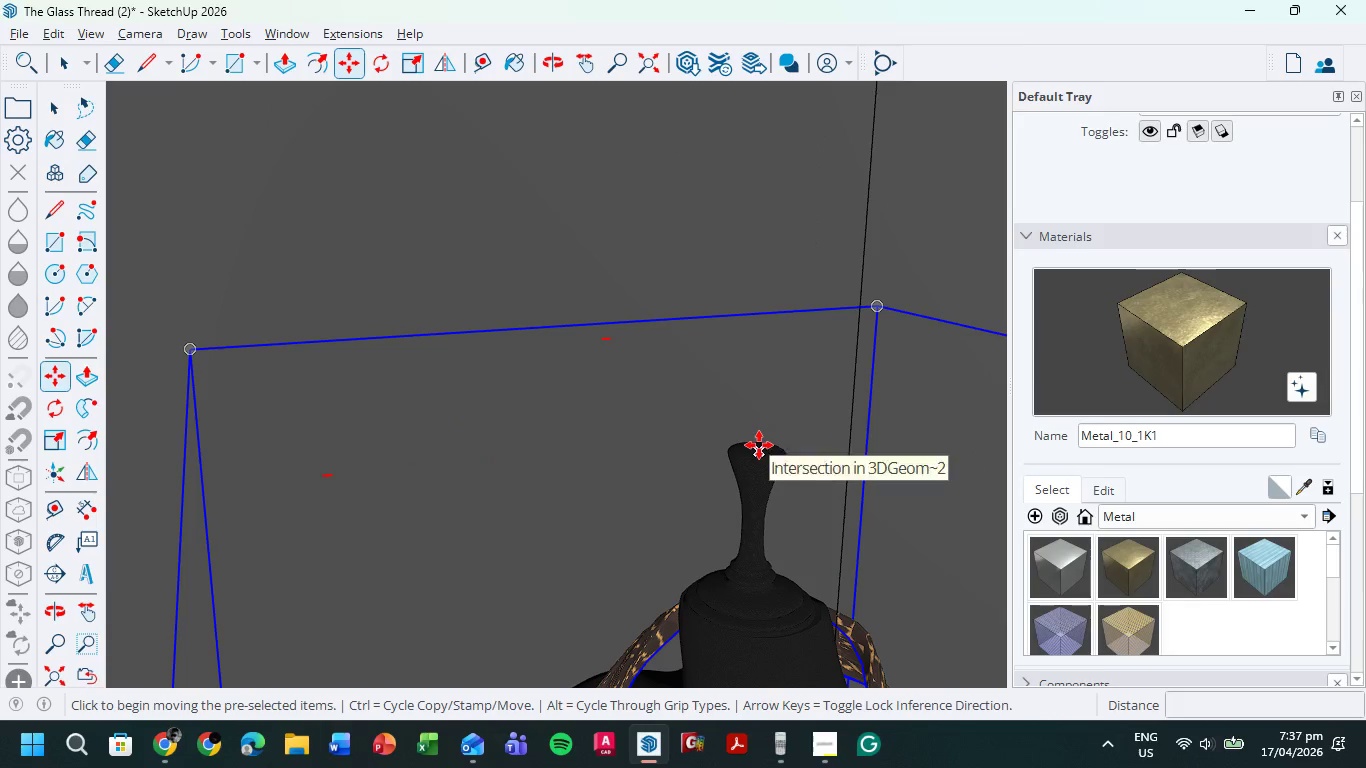 
left_click([757, 449])
 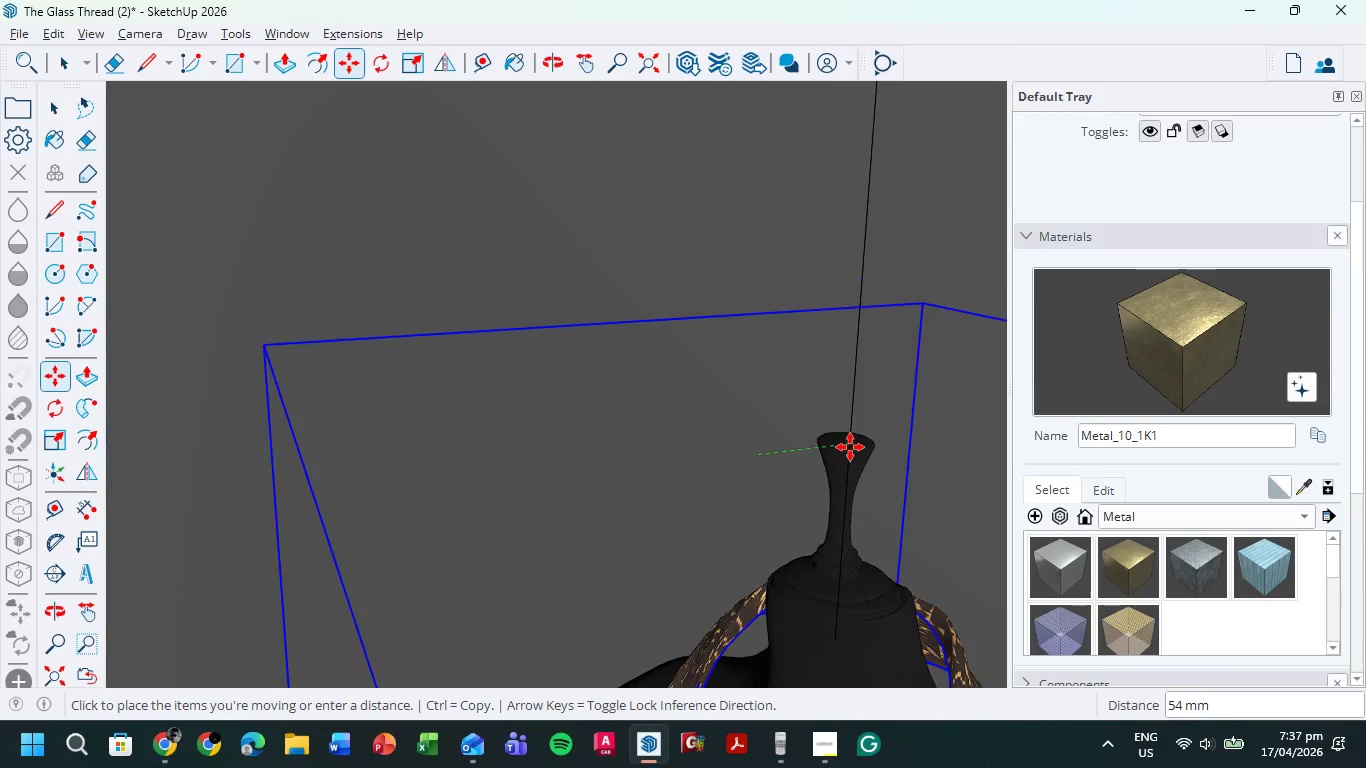 
left_click([850, 447])
 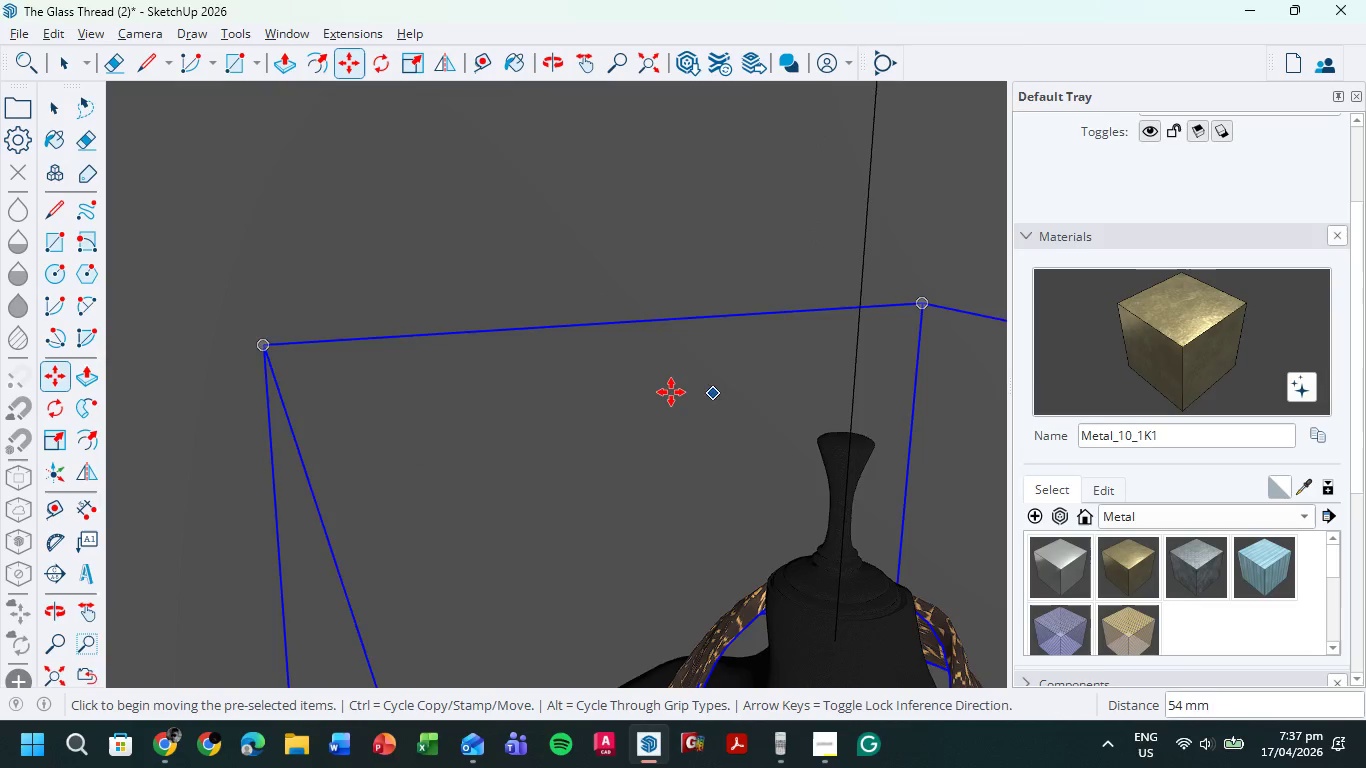 
scroll: coordinate [670, 392], scroll_direction: down, amount: 5.0
 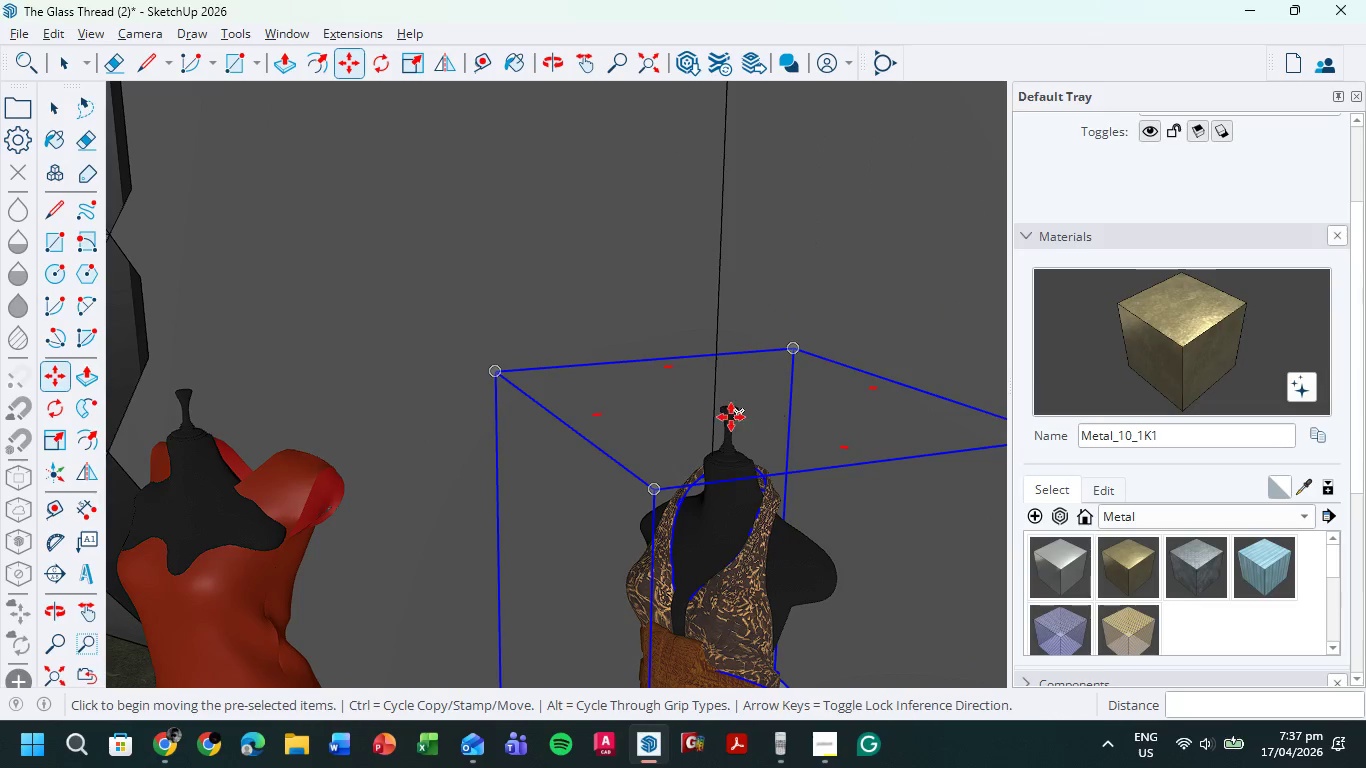 
scroll: coordinate [722, 461], scroll_direction: up, amount: 6.0
 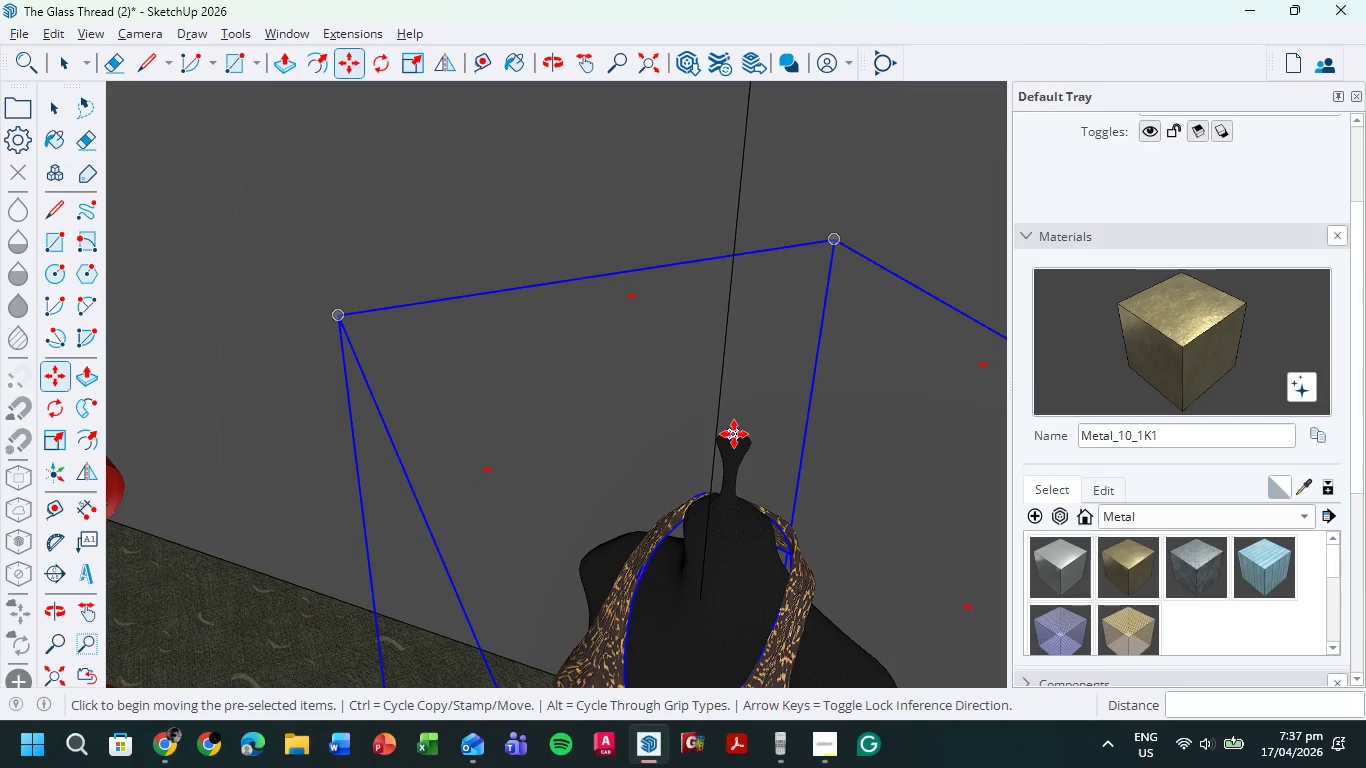 
left_click([734, 434])
 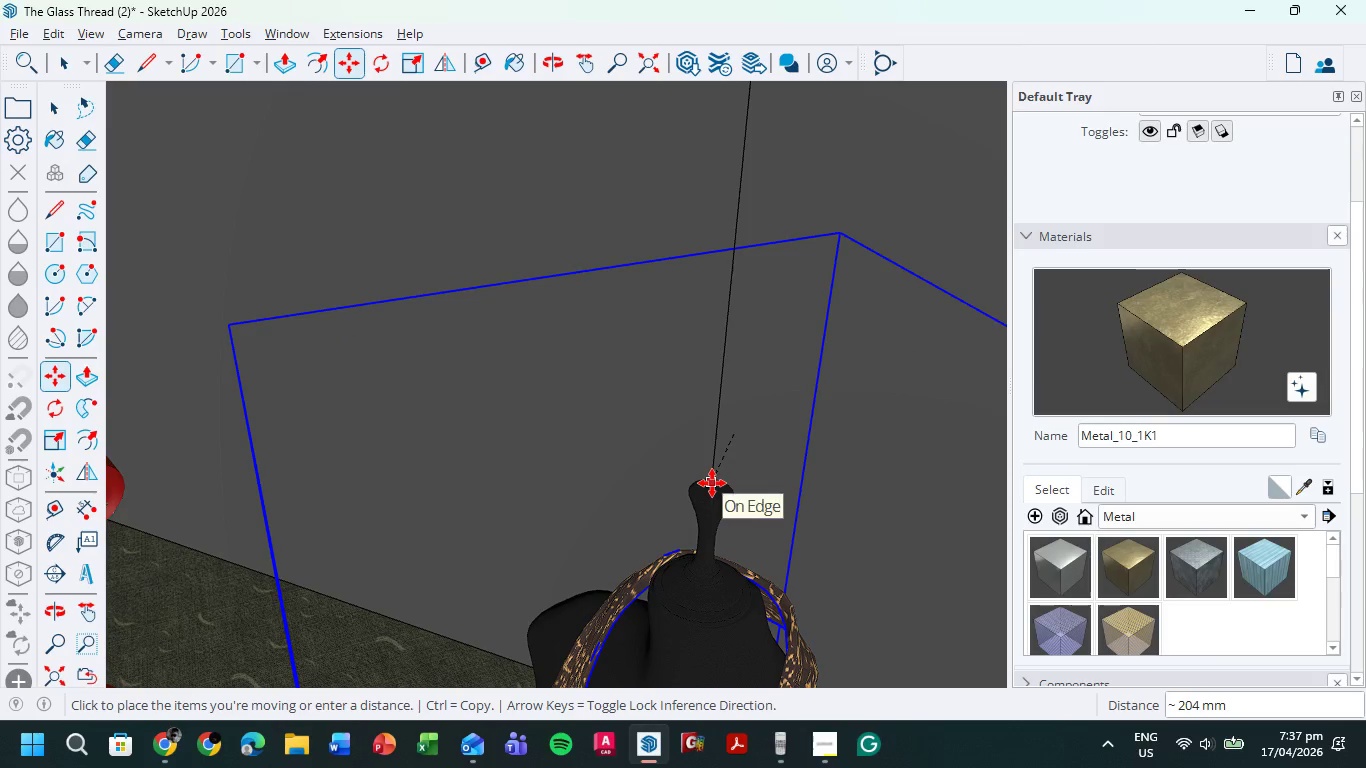 
left_click([712, 483])
 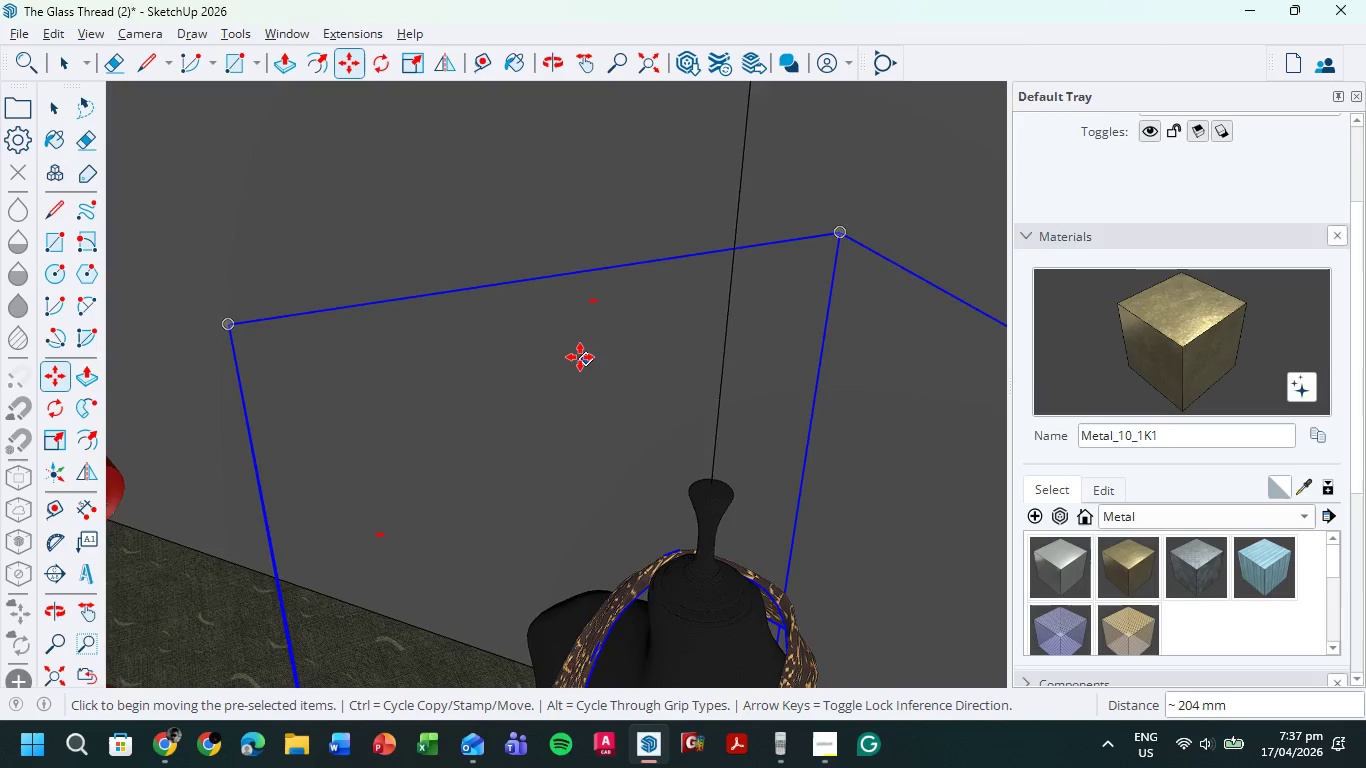 
scroll: coordinate [564, 357], scroll_direction: down, amount: 11.0
 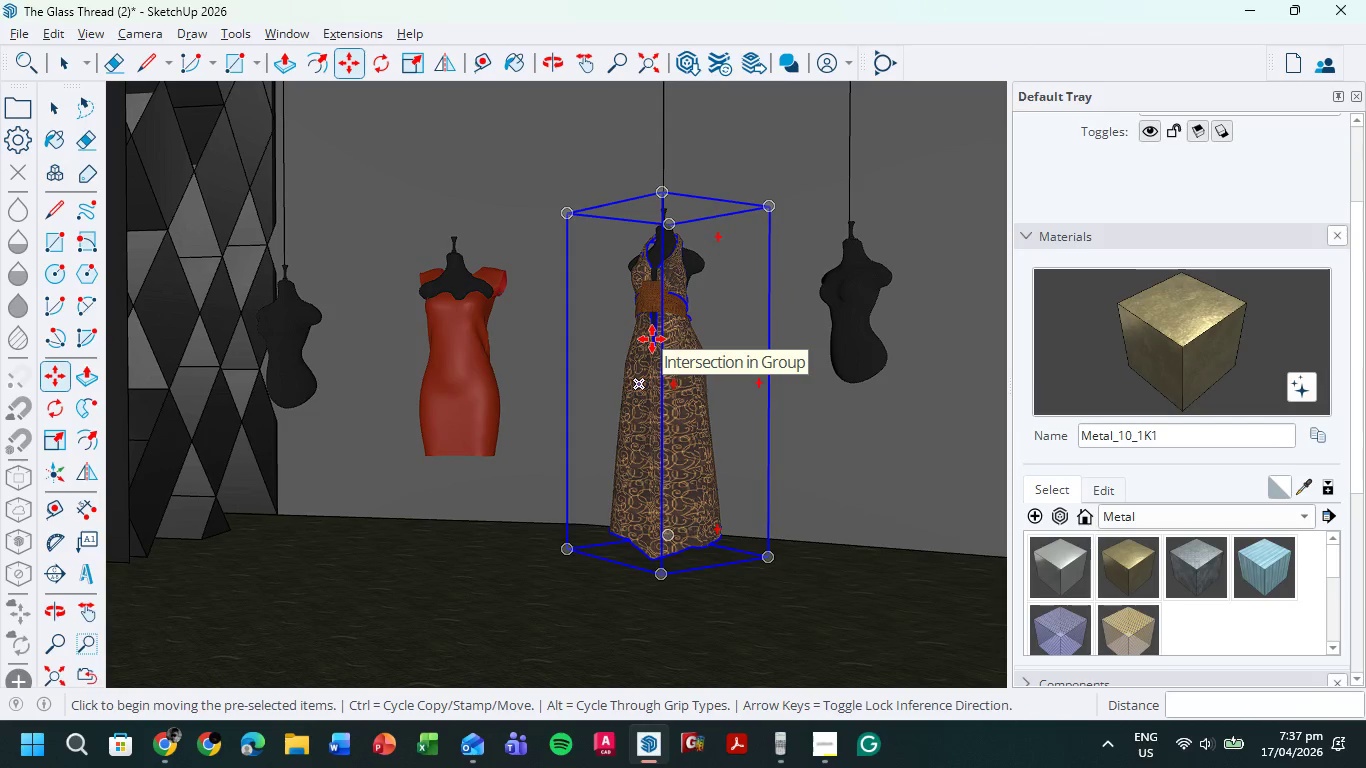 
wait(6.85)
 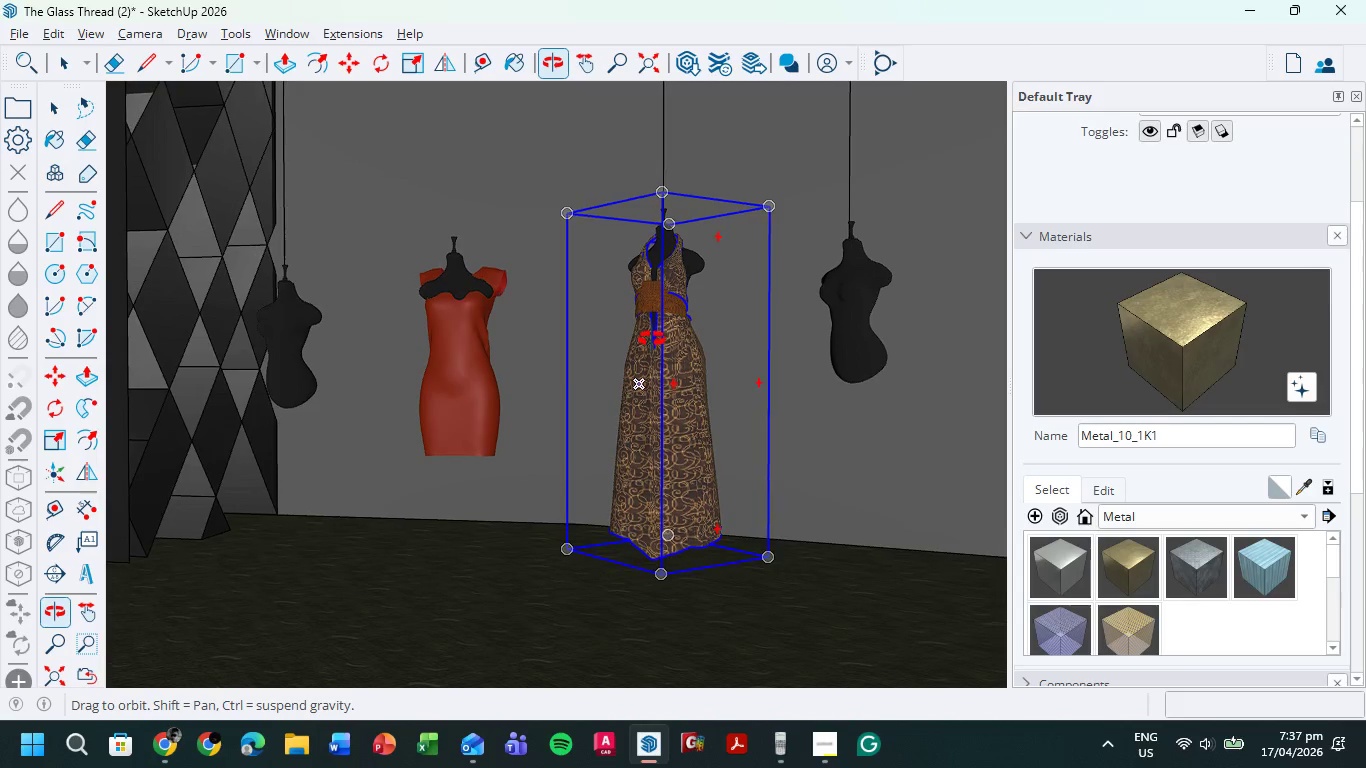 
scroll: coordinate [420, 295], scroll_direction: down, amount: 10.0
 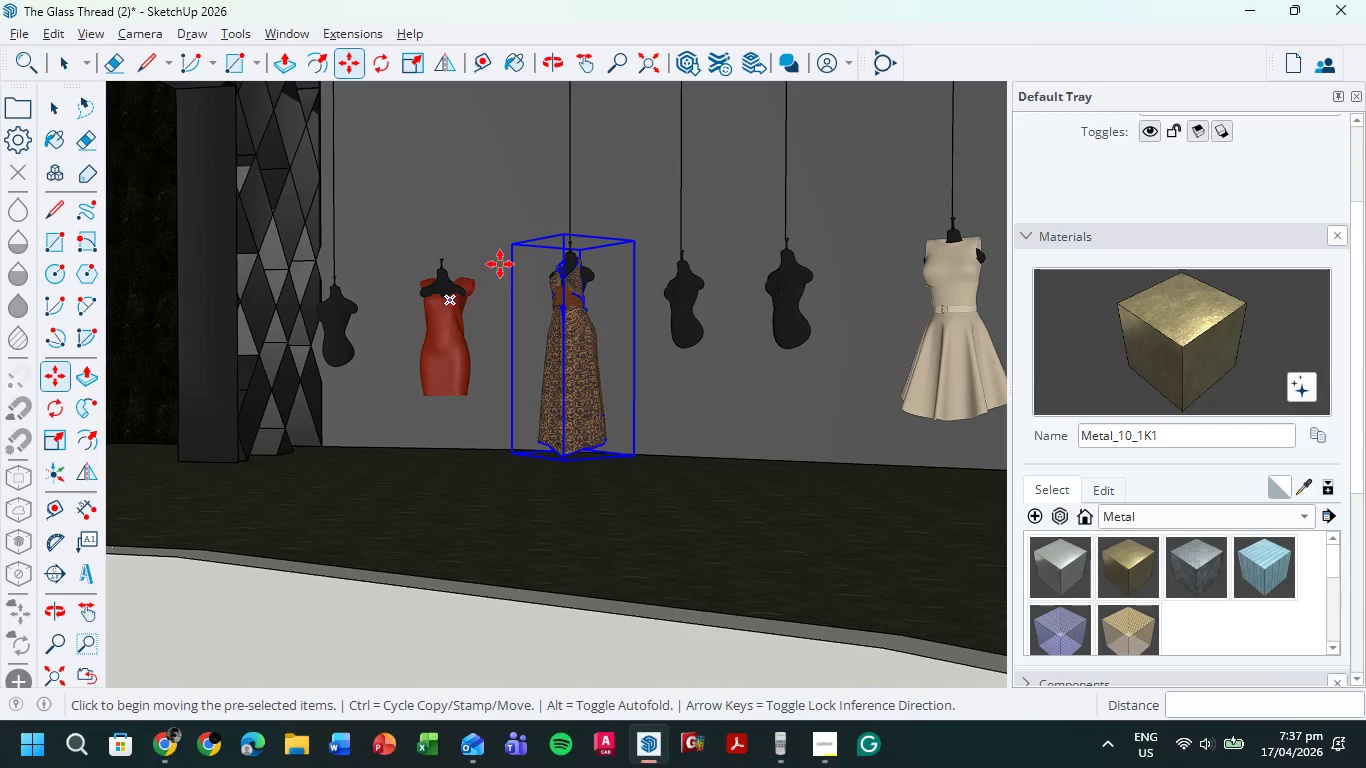 
hold_key(key=ShiftLeft, duration=0.55)
 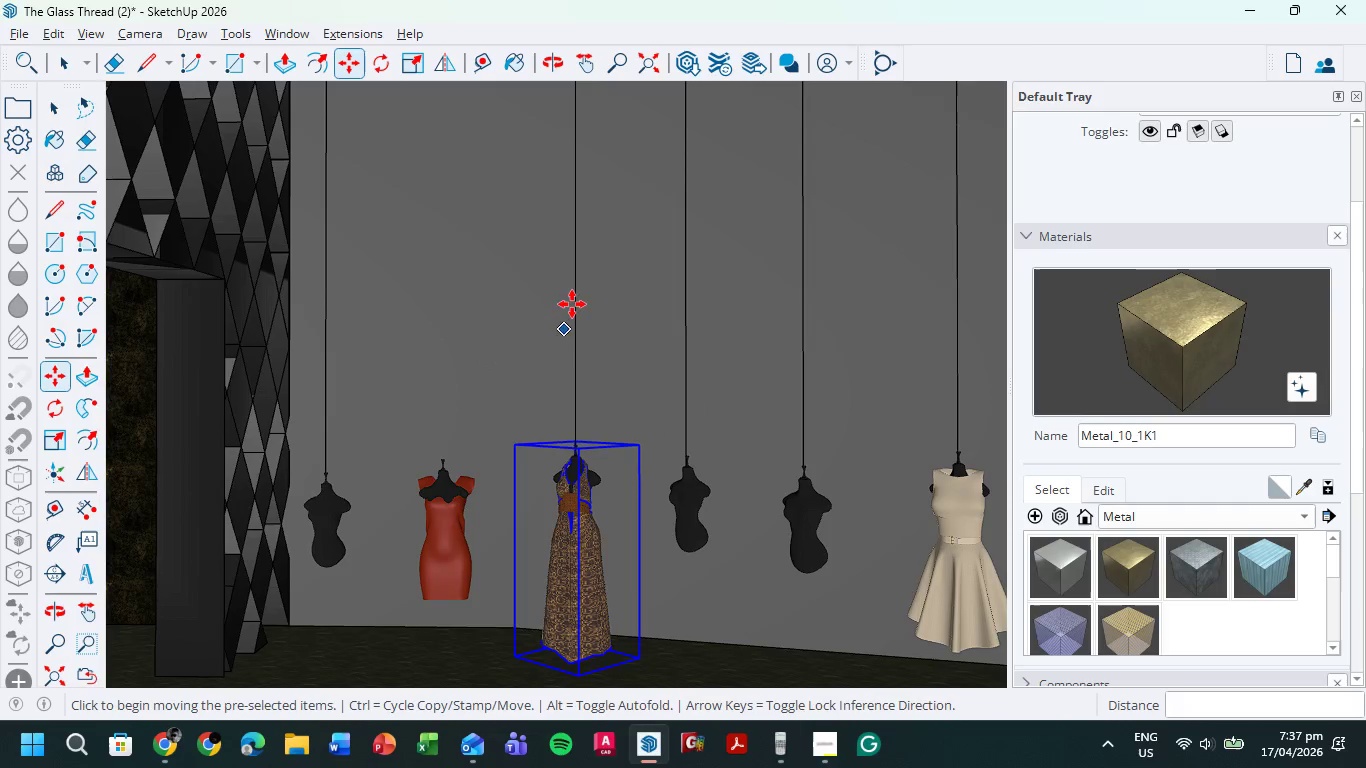 
scroll: coordinate [575, 296], scroll_direction: down, amount: 4.0
 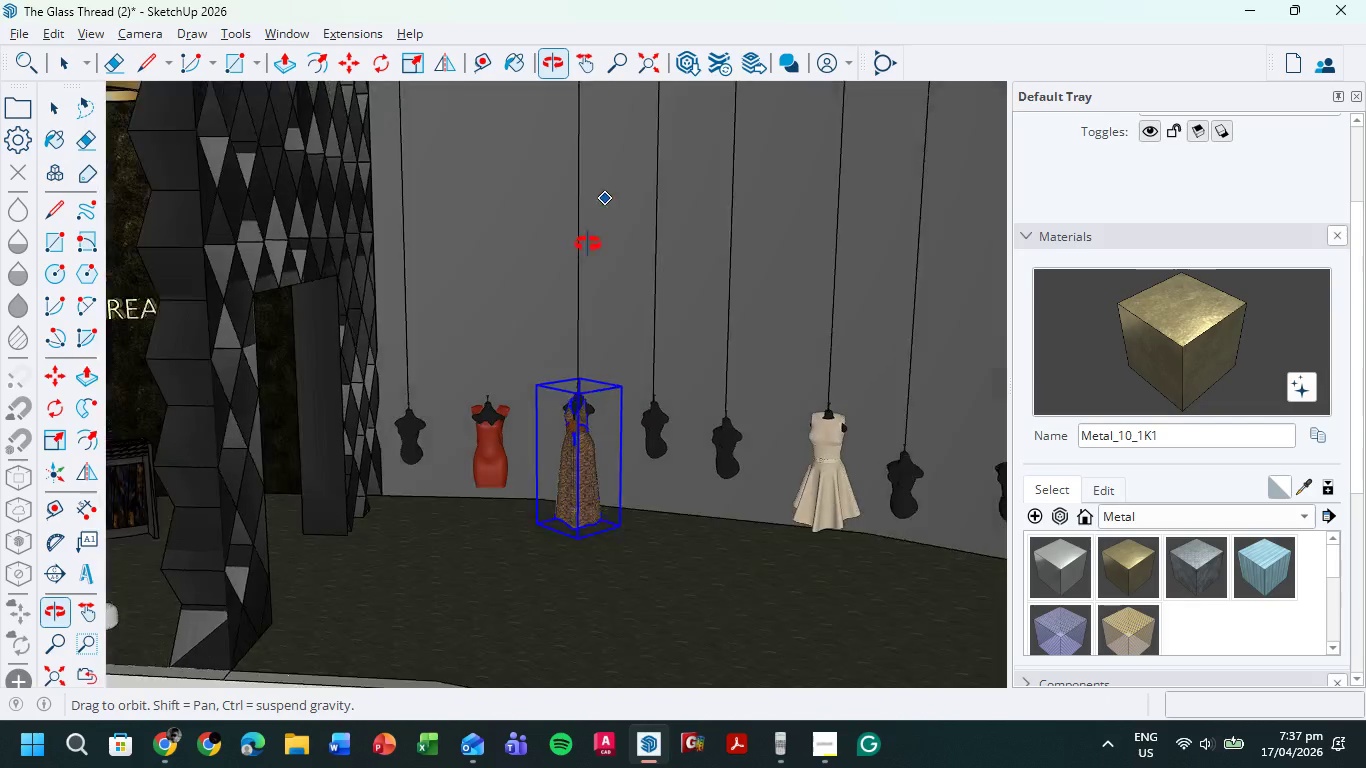 
hold_key(key=ShiftLeft, duration=0.45)
 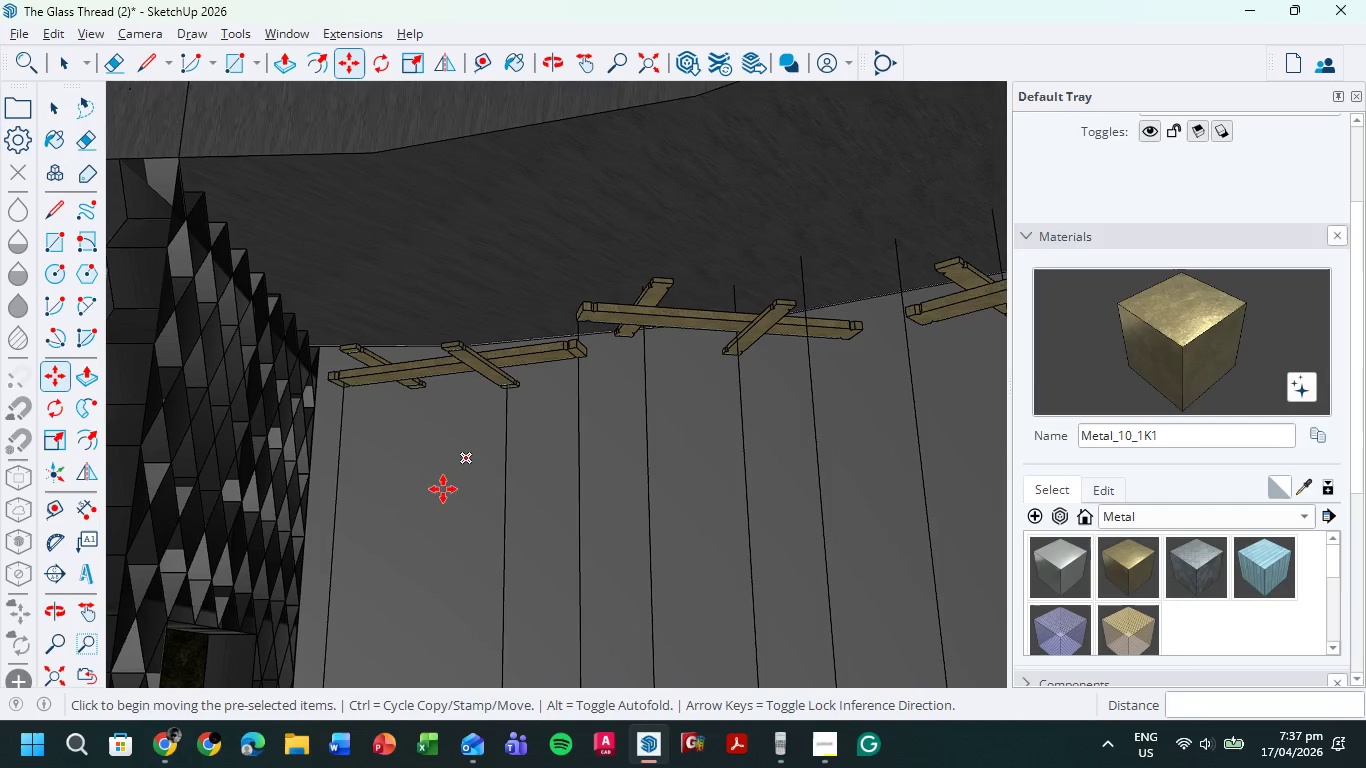 
hold_key(key=ShiftLeft, duration=0.7)
 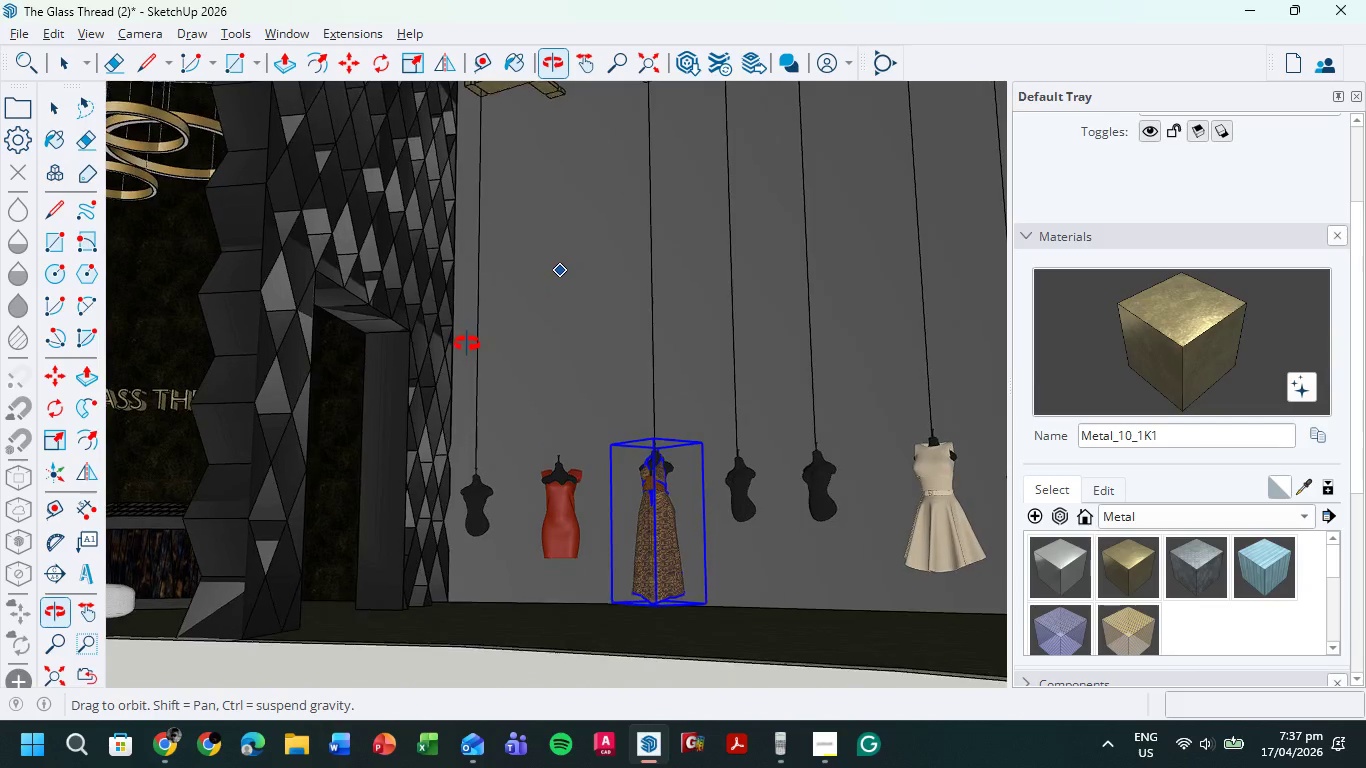 
hold_key(key=ShiftLeft, duration=0.53)
 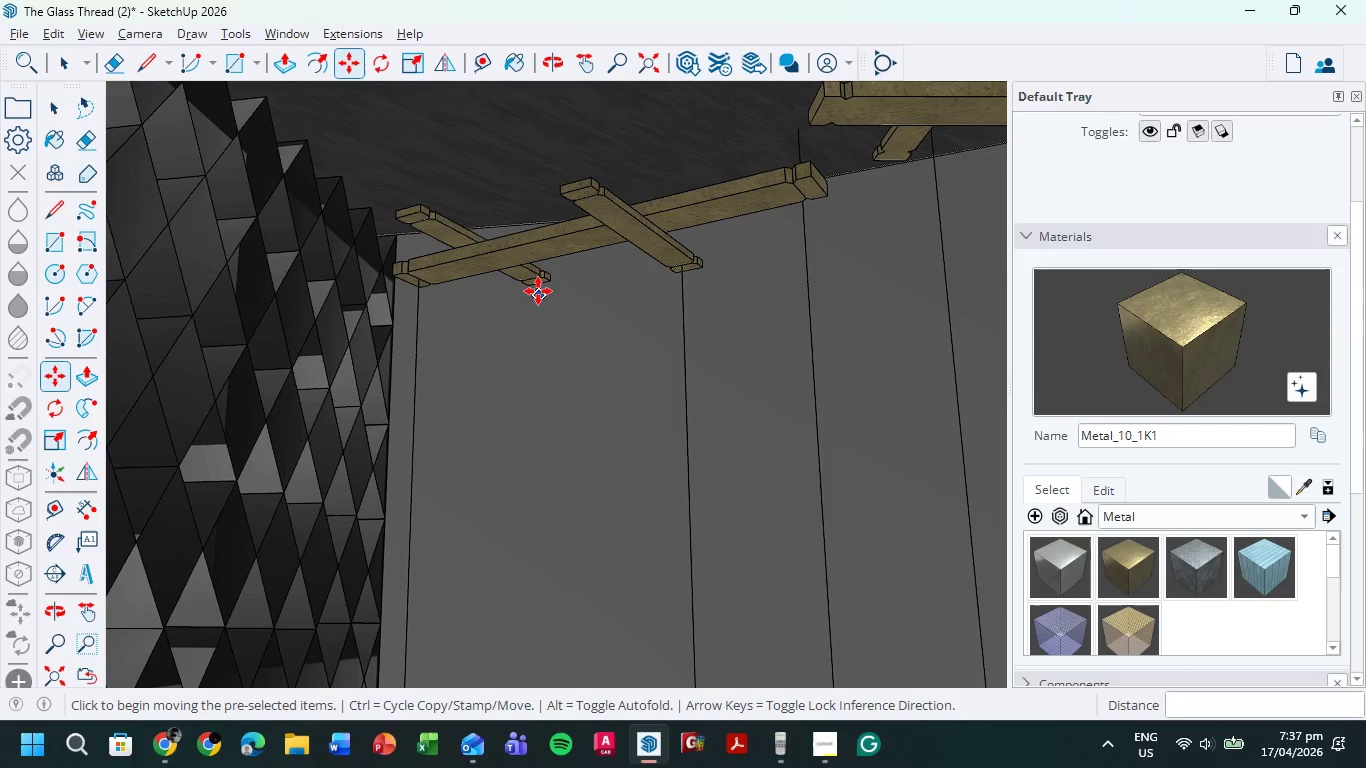 
scroll: coordinate [538, 289], scroll_direction: up, amount: 13.0
 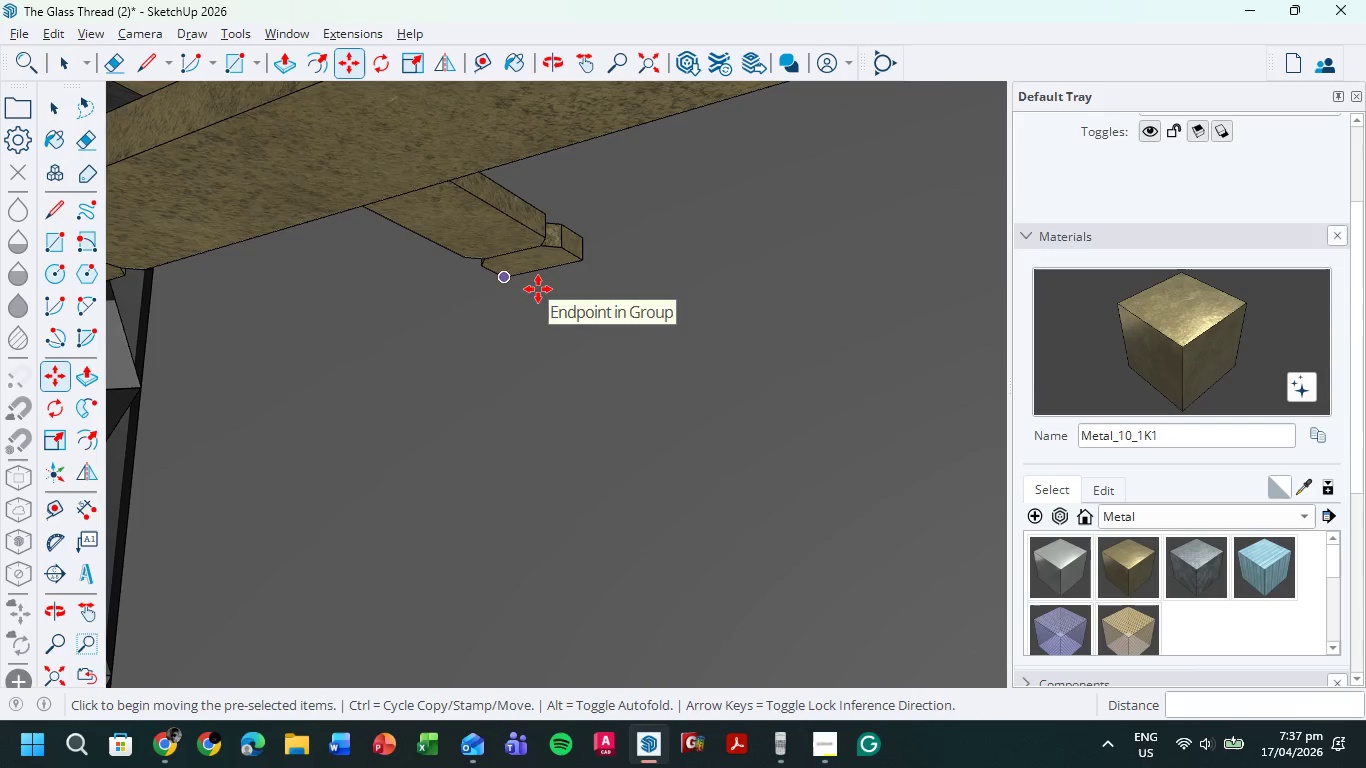 
key(L)
 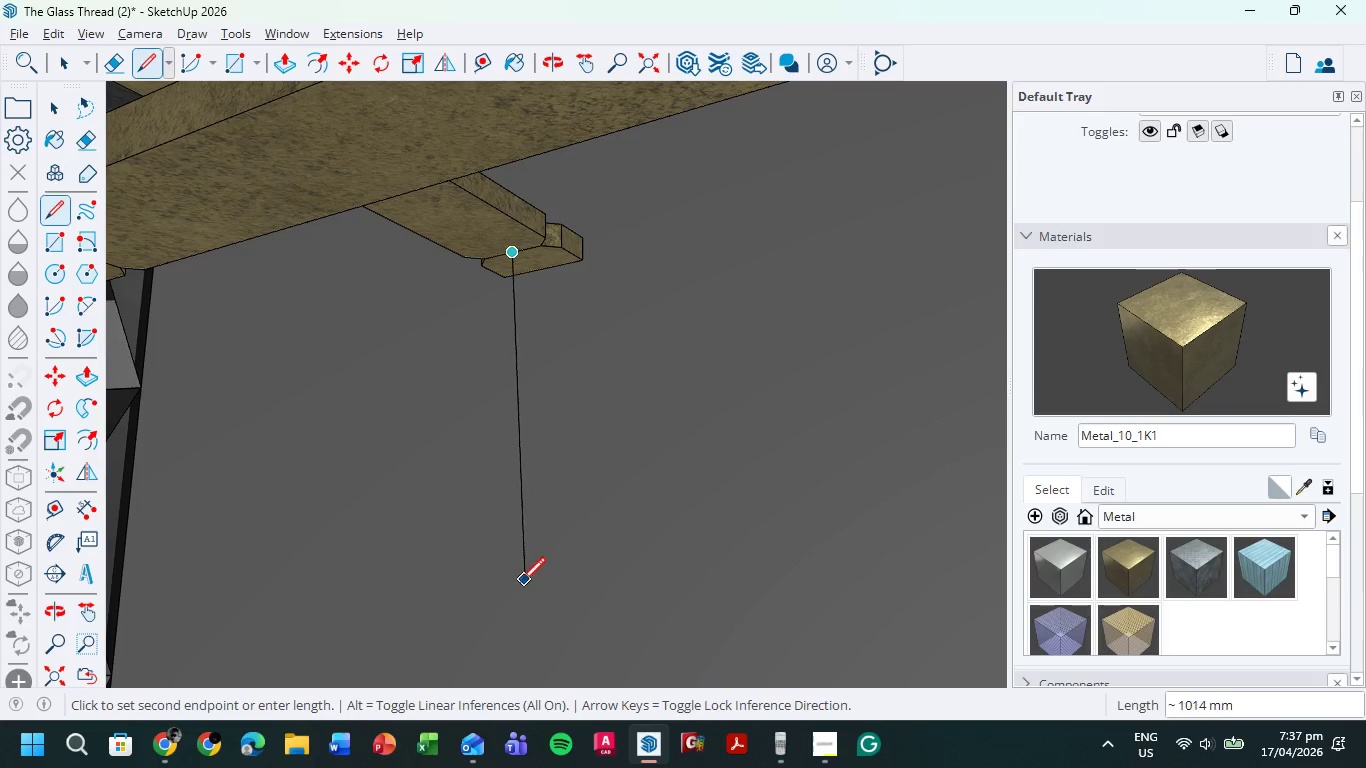 
hold_key(key=ShiftLeft, duration=0.53)
 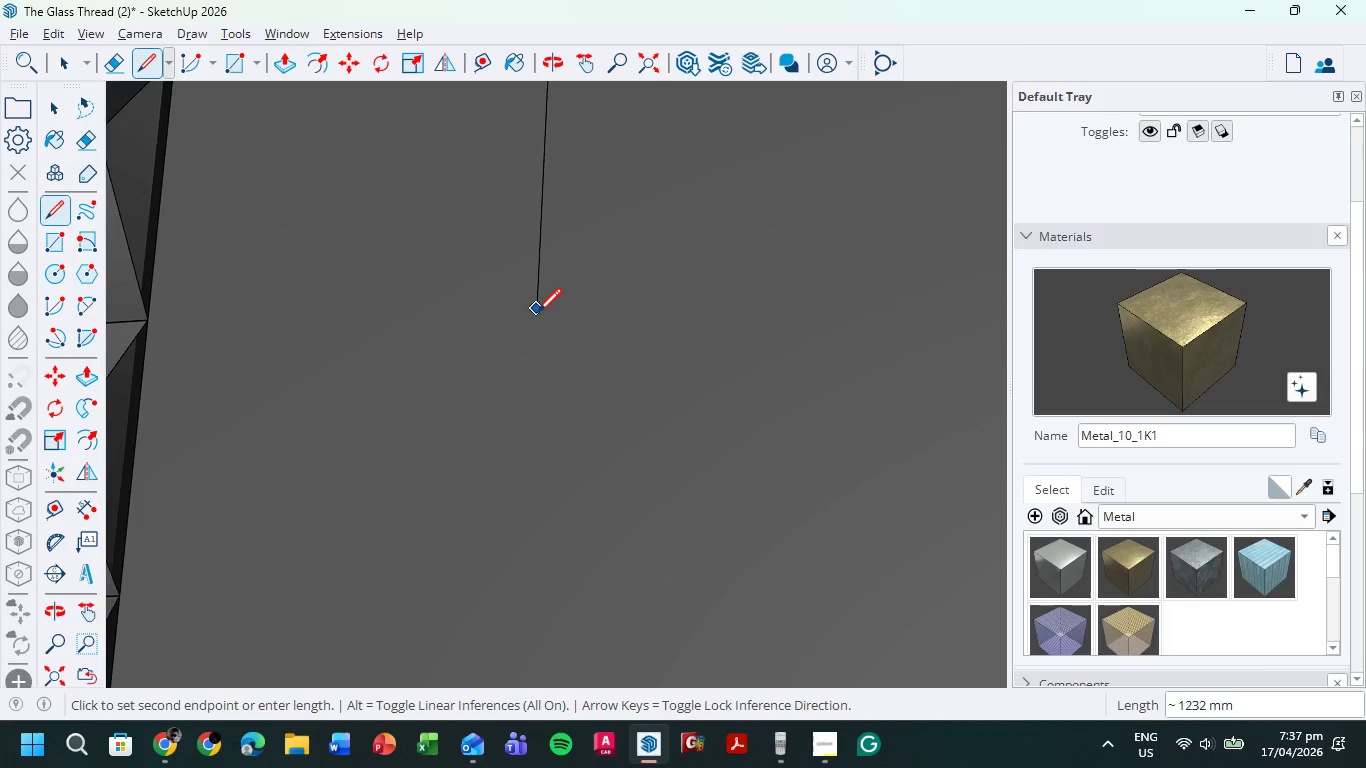 
scroll: coordinate [570, 447], scroll_direction: down, amount: 12.0
 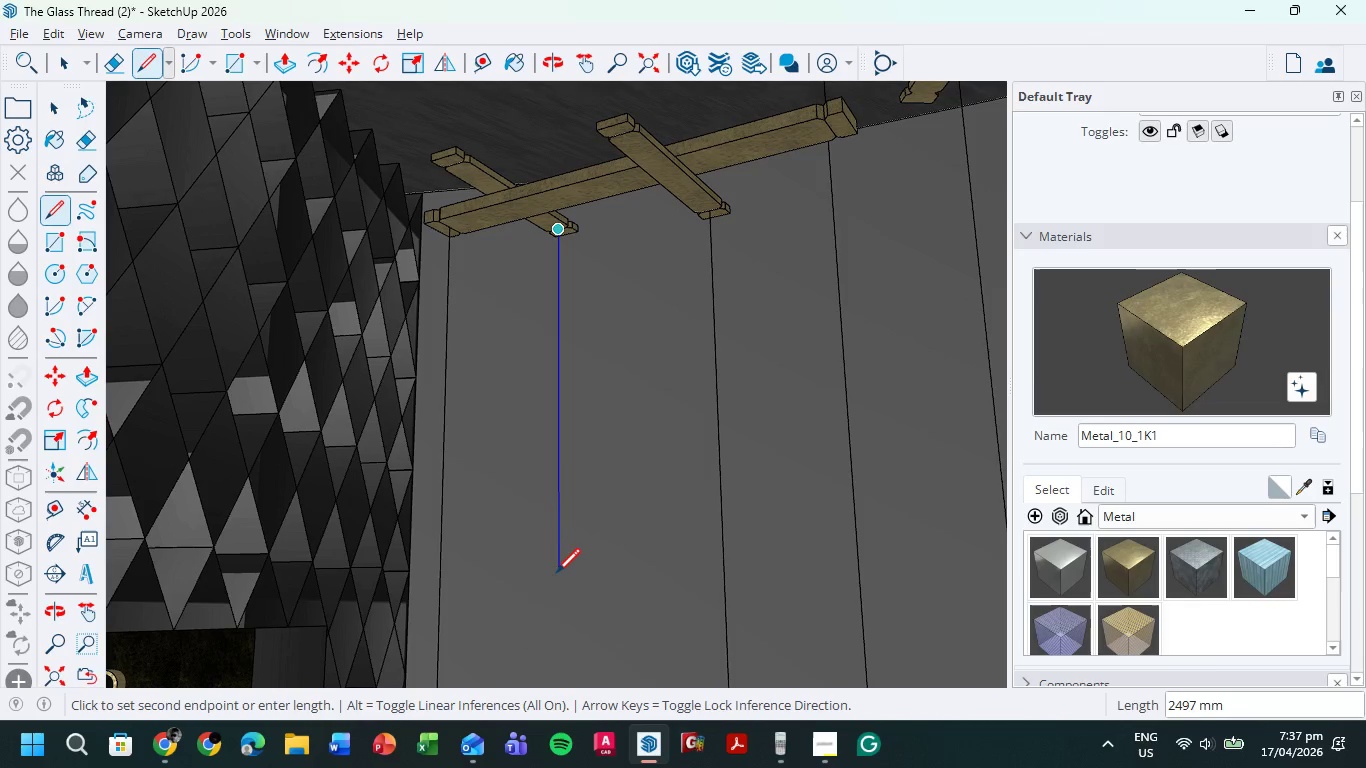 
hold_key(key=ShiftLeft, duration=0.83)
 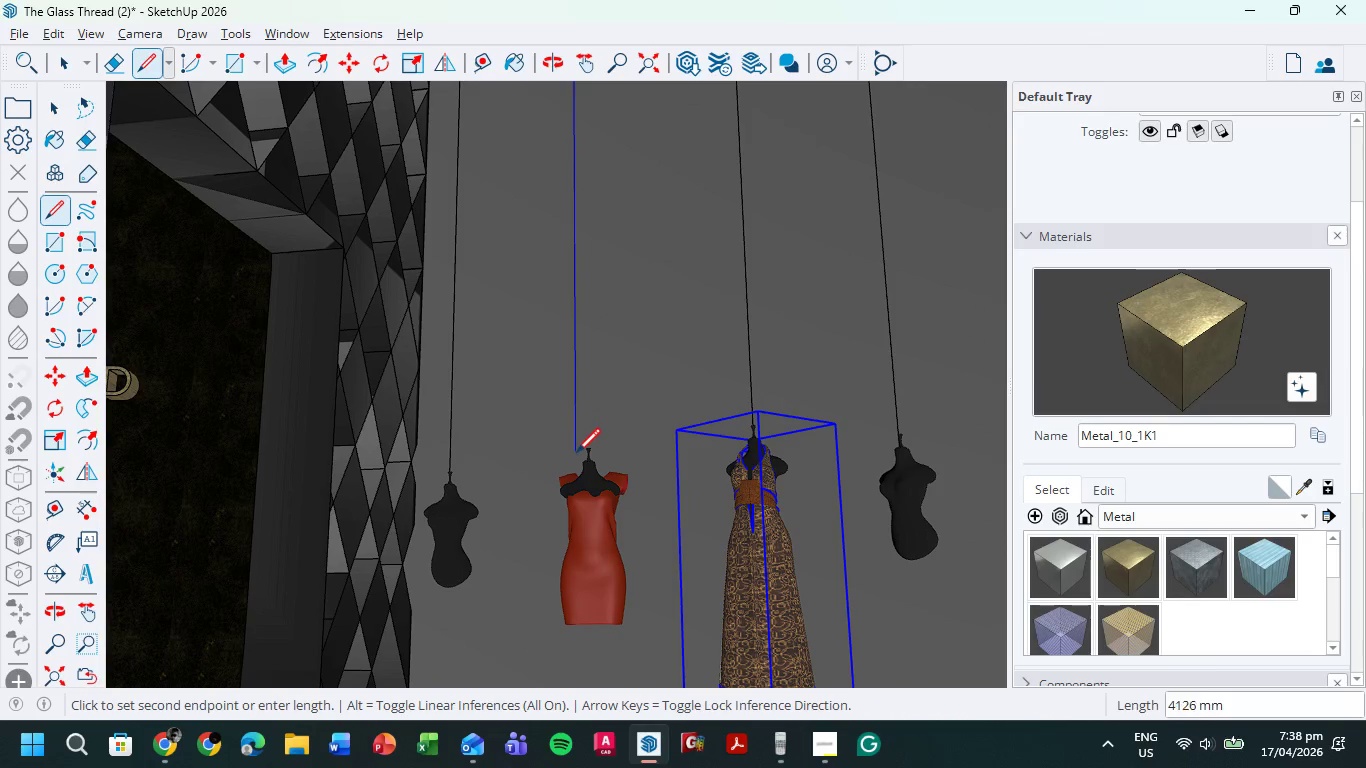 
left_click([576, 457])
 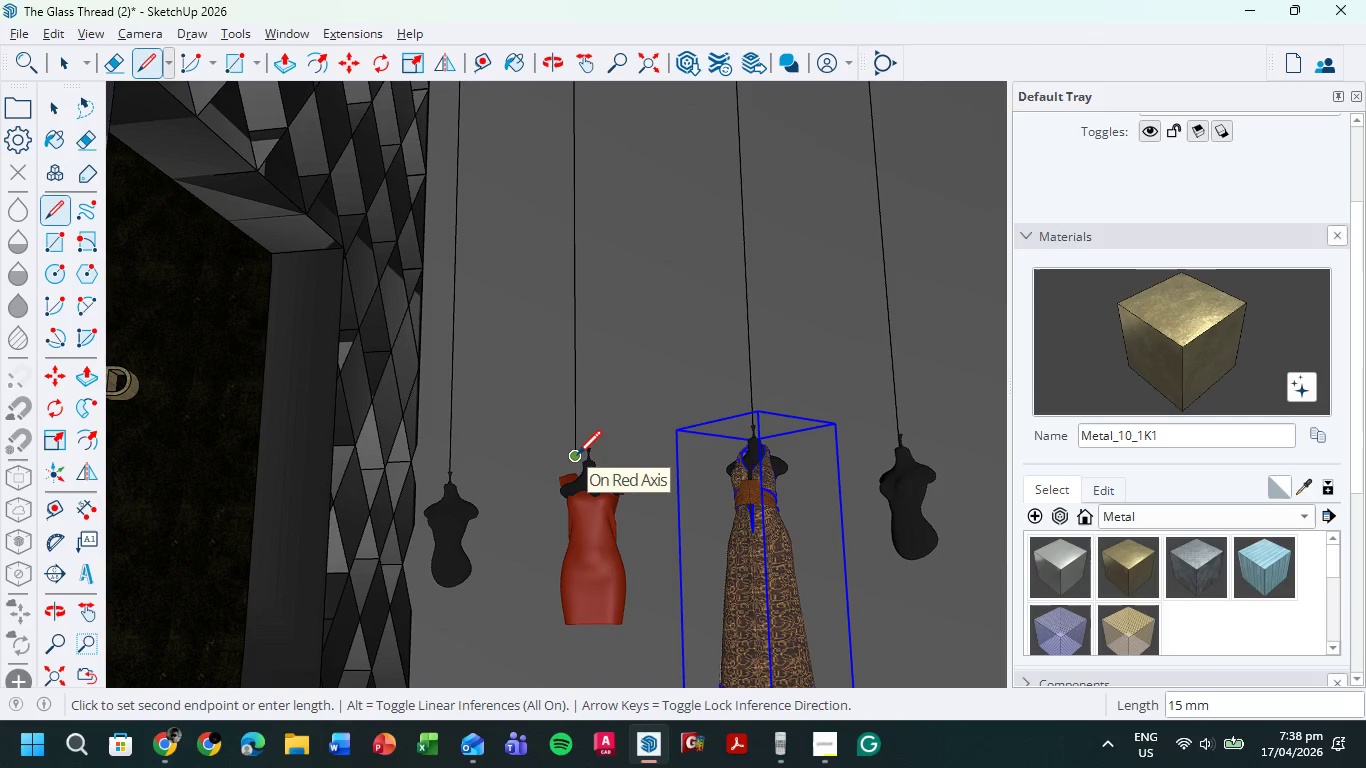 
key(M)
 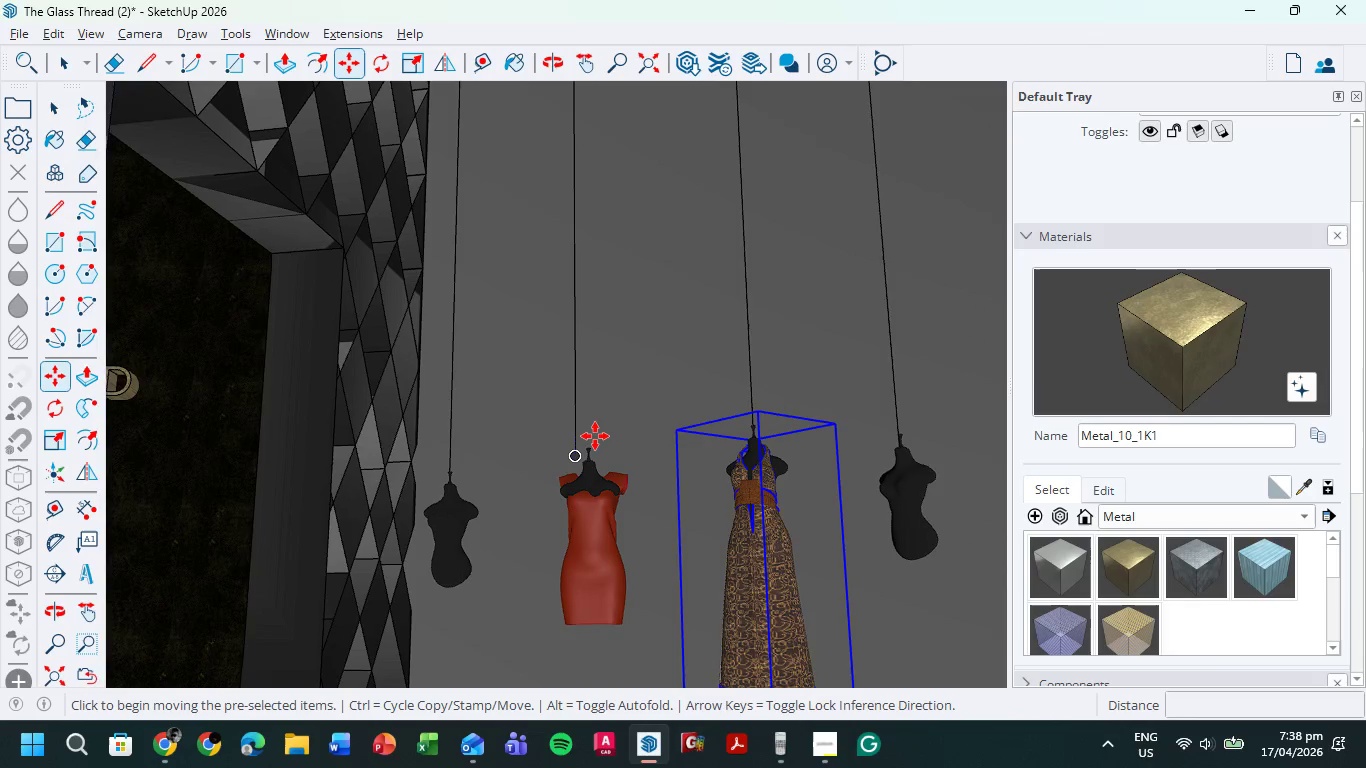 
scroll: coordinate [603, 503], scroll_direction: up, amount: 29.0
 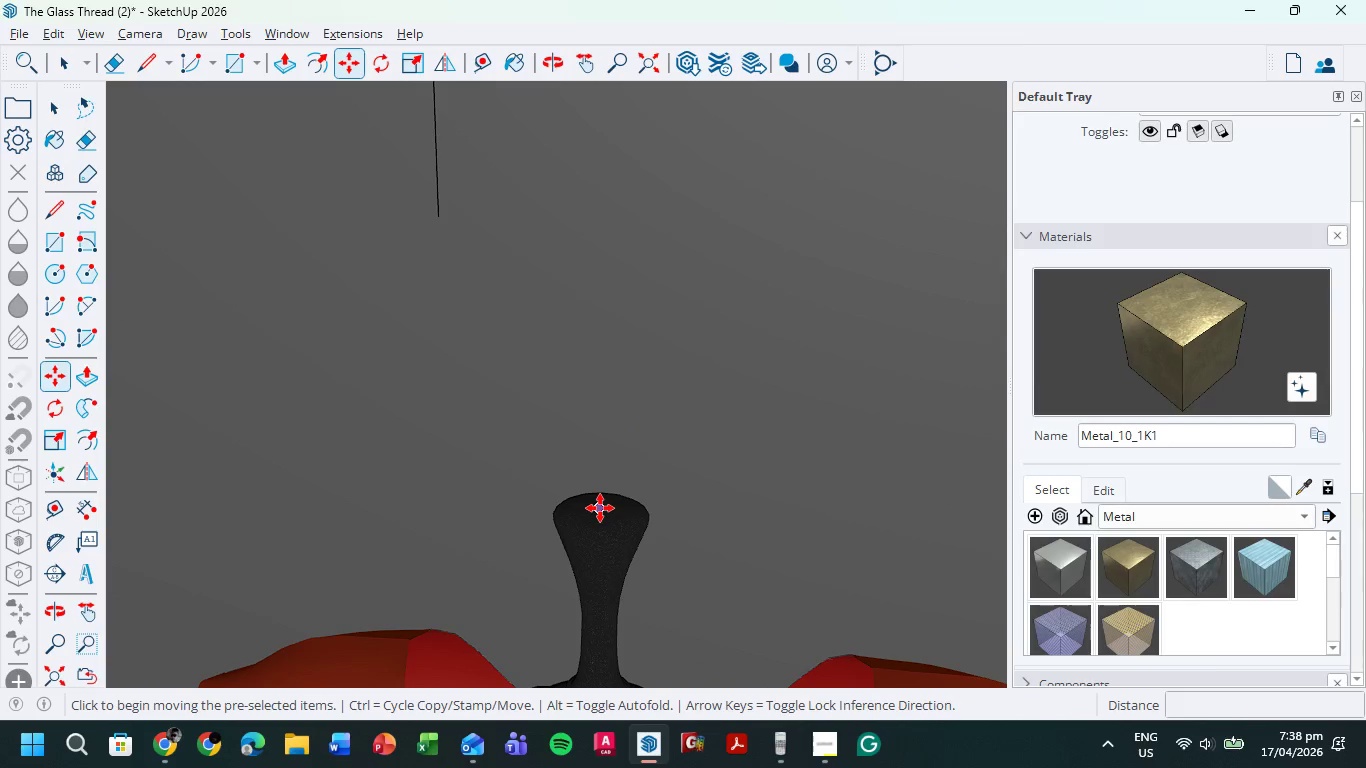 
left_click([600, 508])
 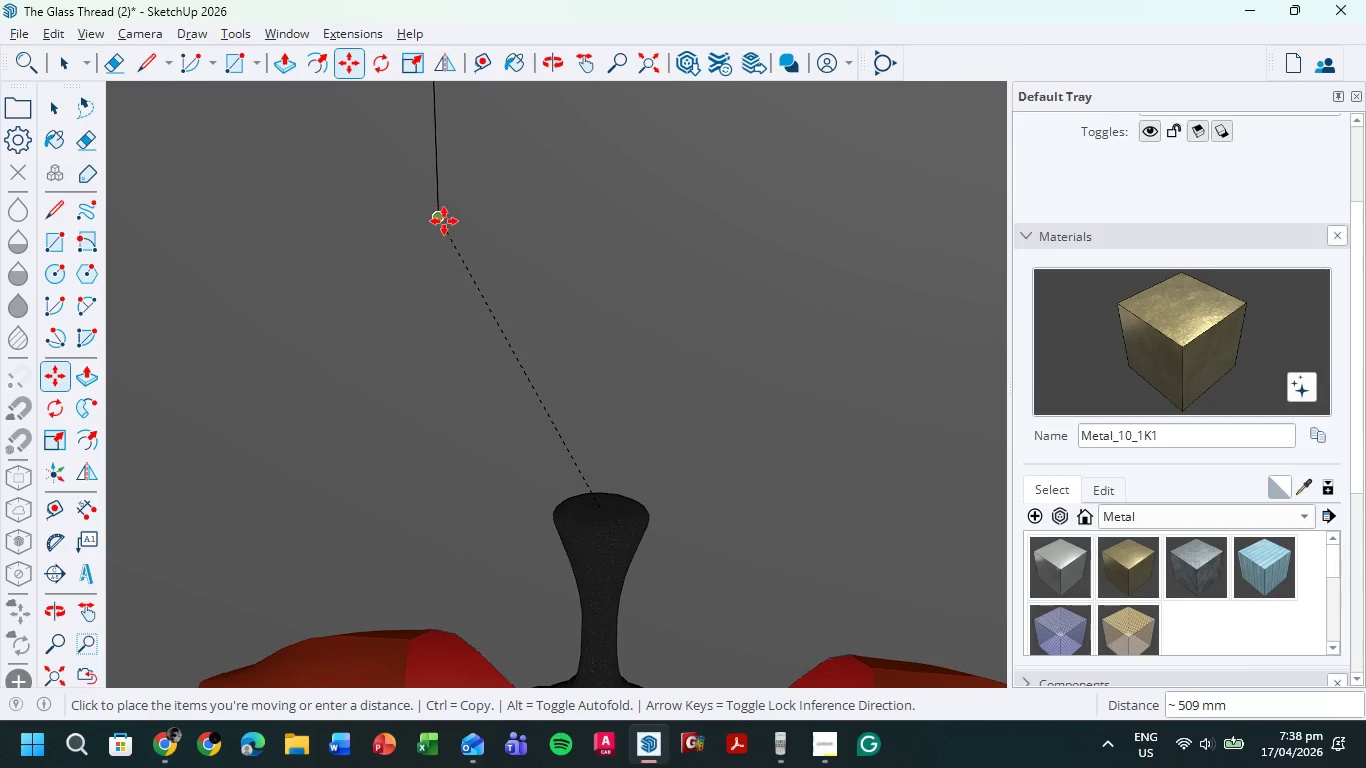 
key(Escape)
 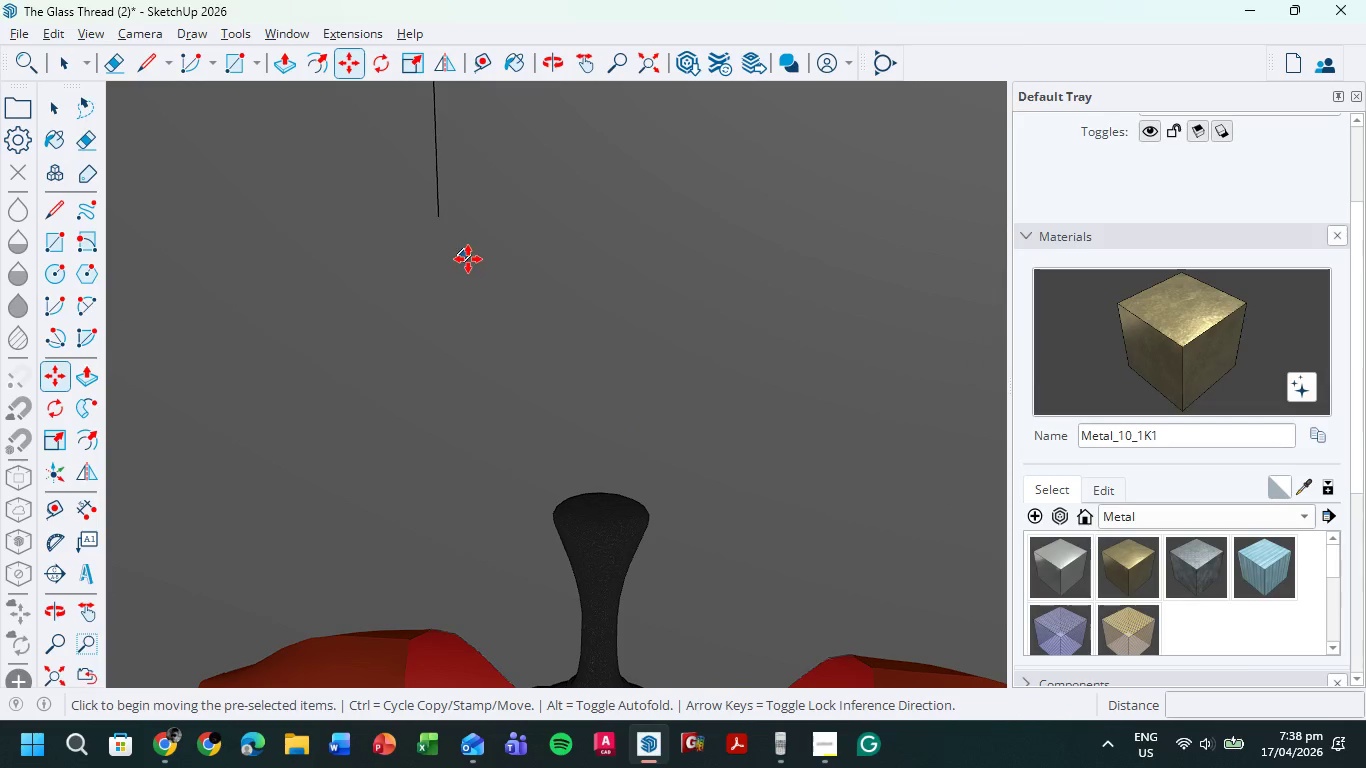 
key(Escape)
 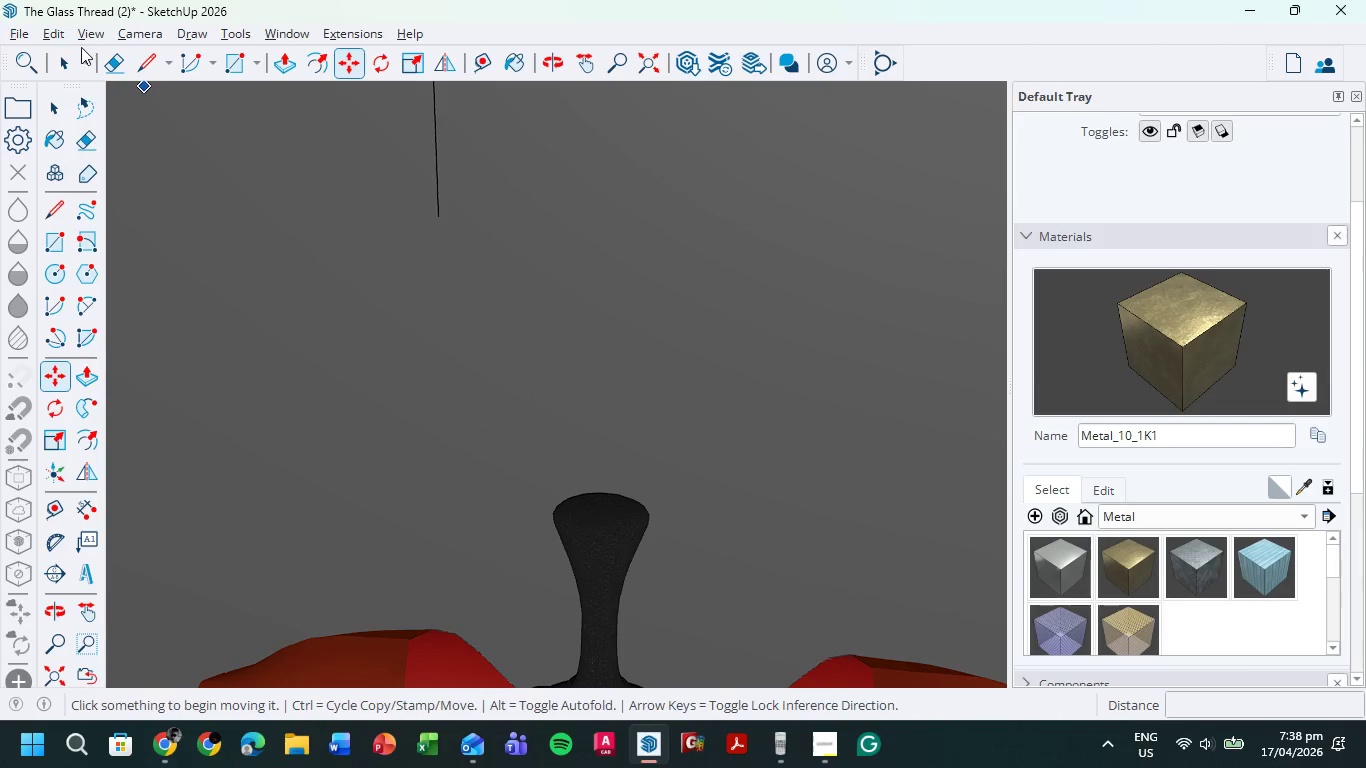 
left_click([72, 59])
 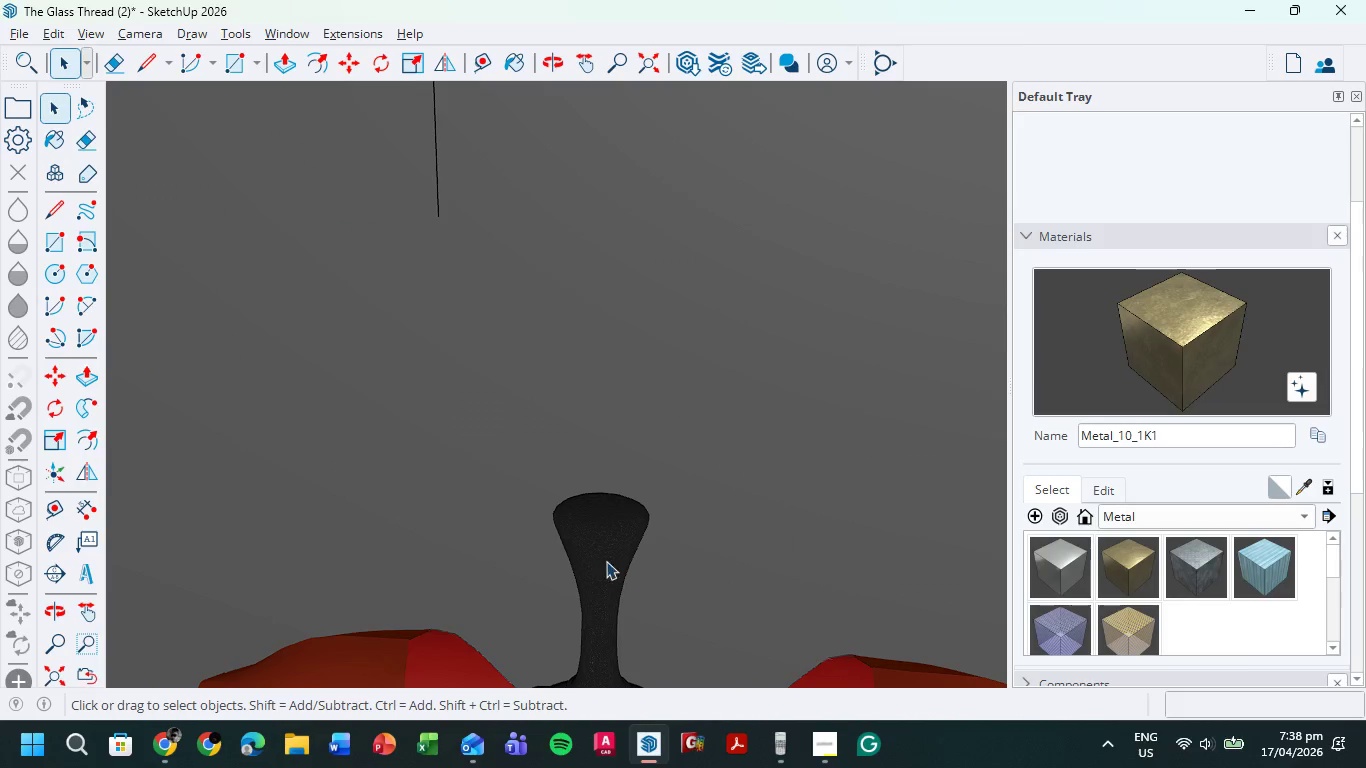 
left_click([600, 559])
 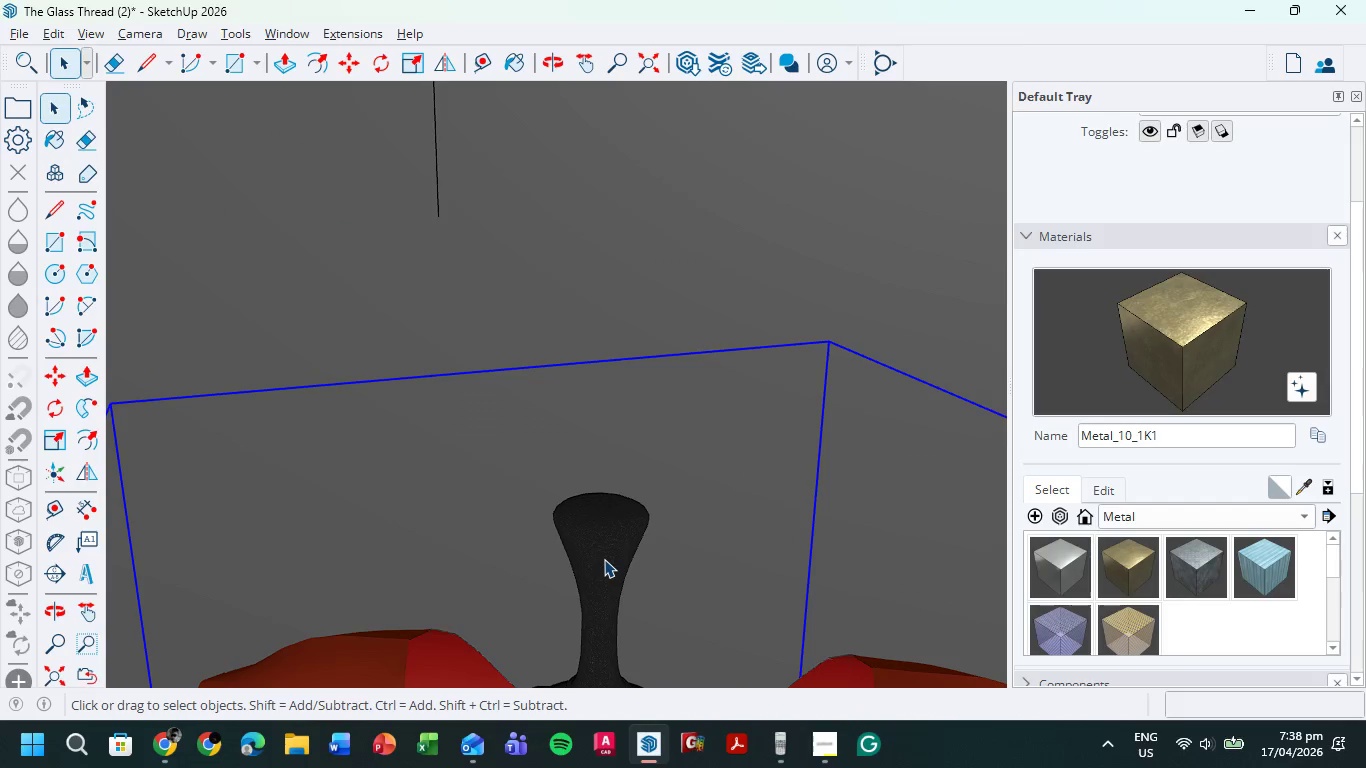 
key(M)
 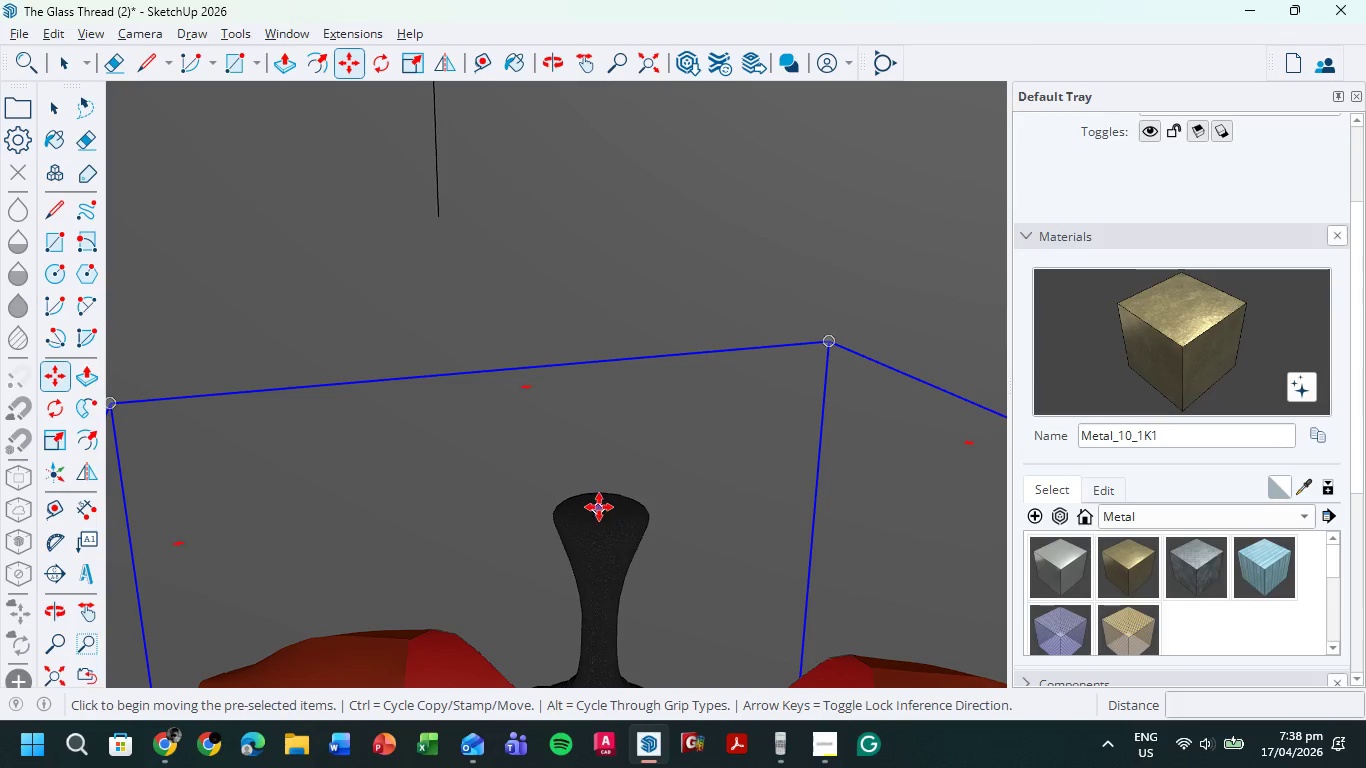 
left_click([599, 507])
 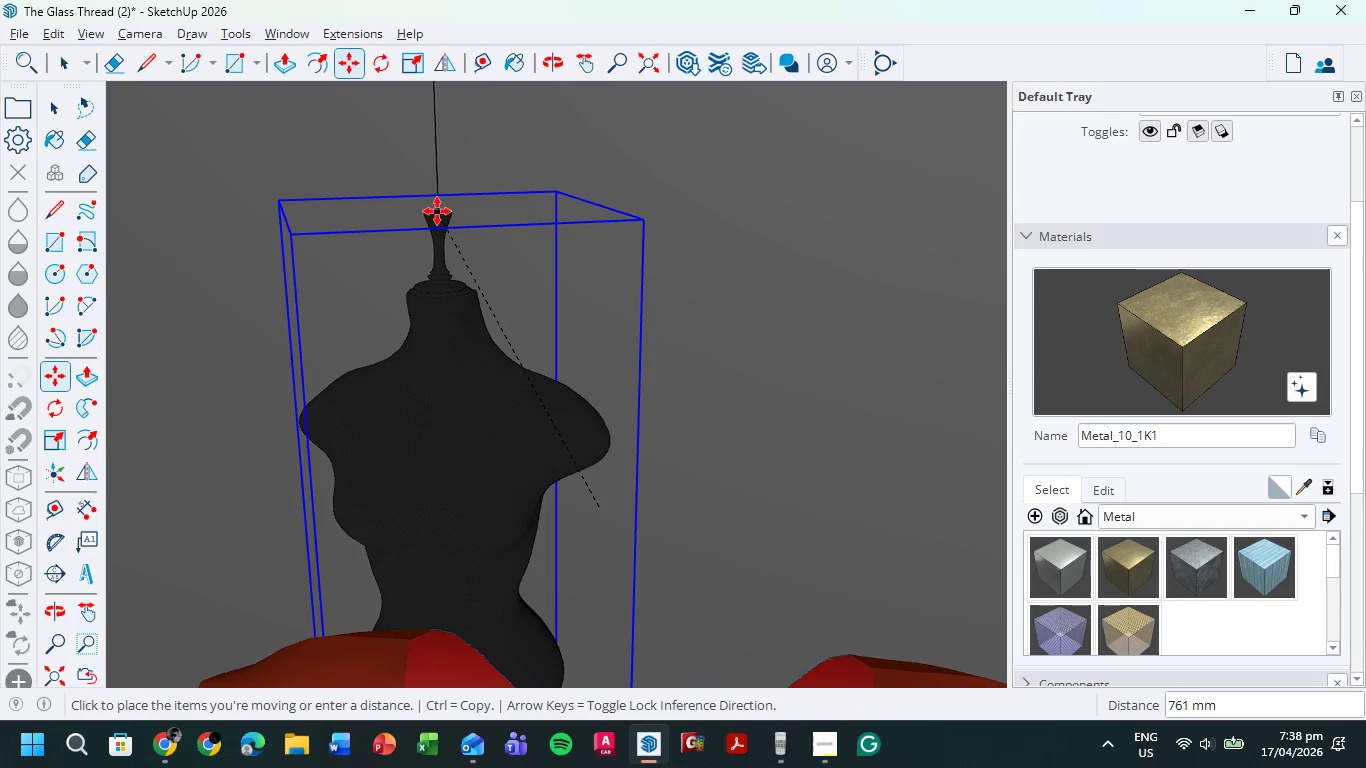 
key(Escape)
 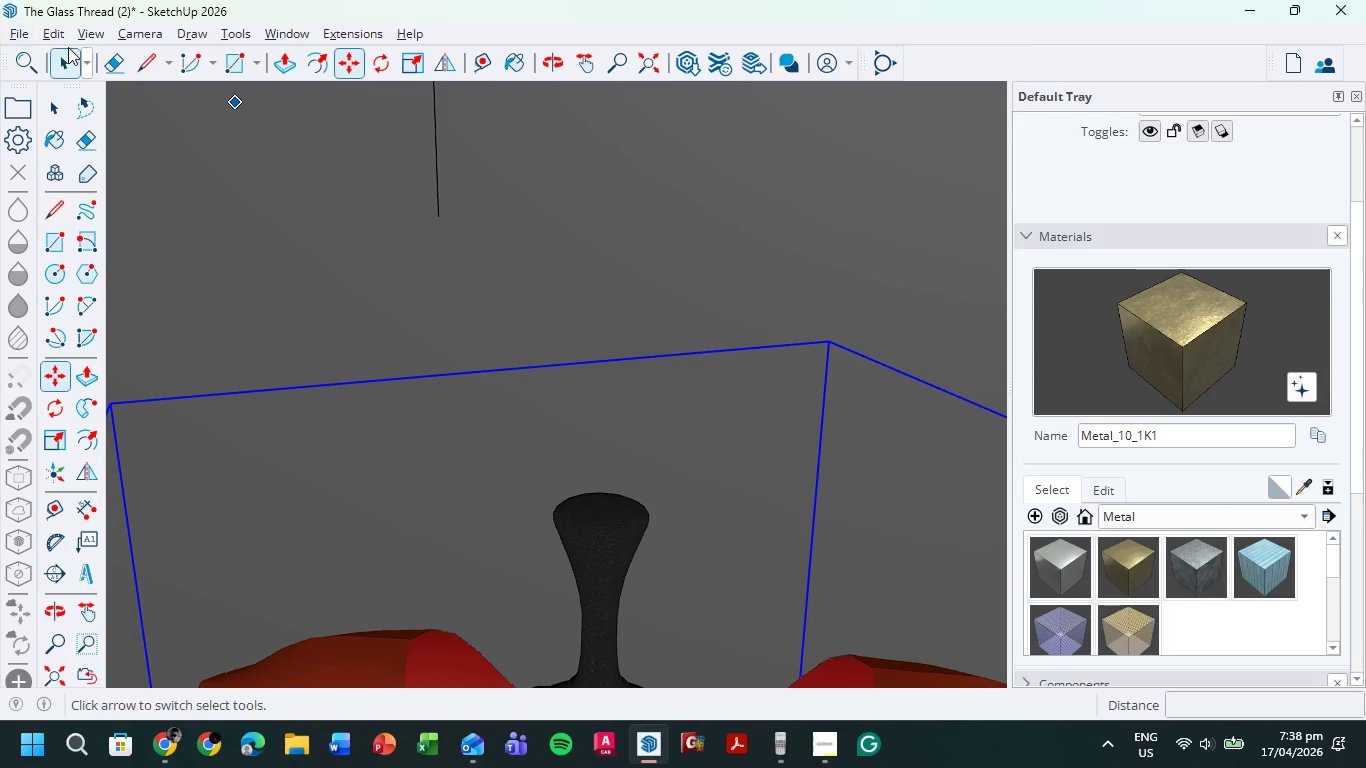 
left_click([73, 48])
 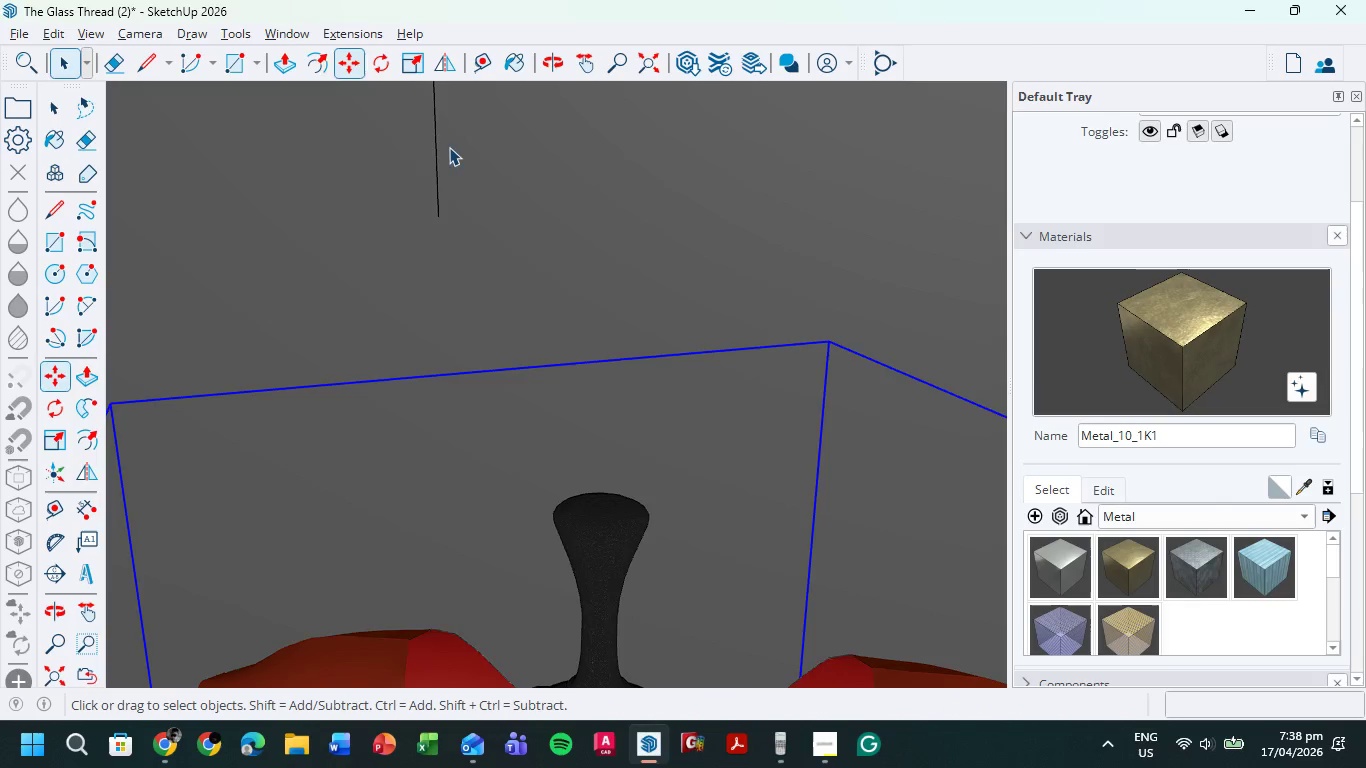 
scroll: coordinate [482, 185], scroll_direction: down, amount: 7.0
 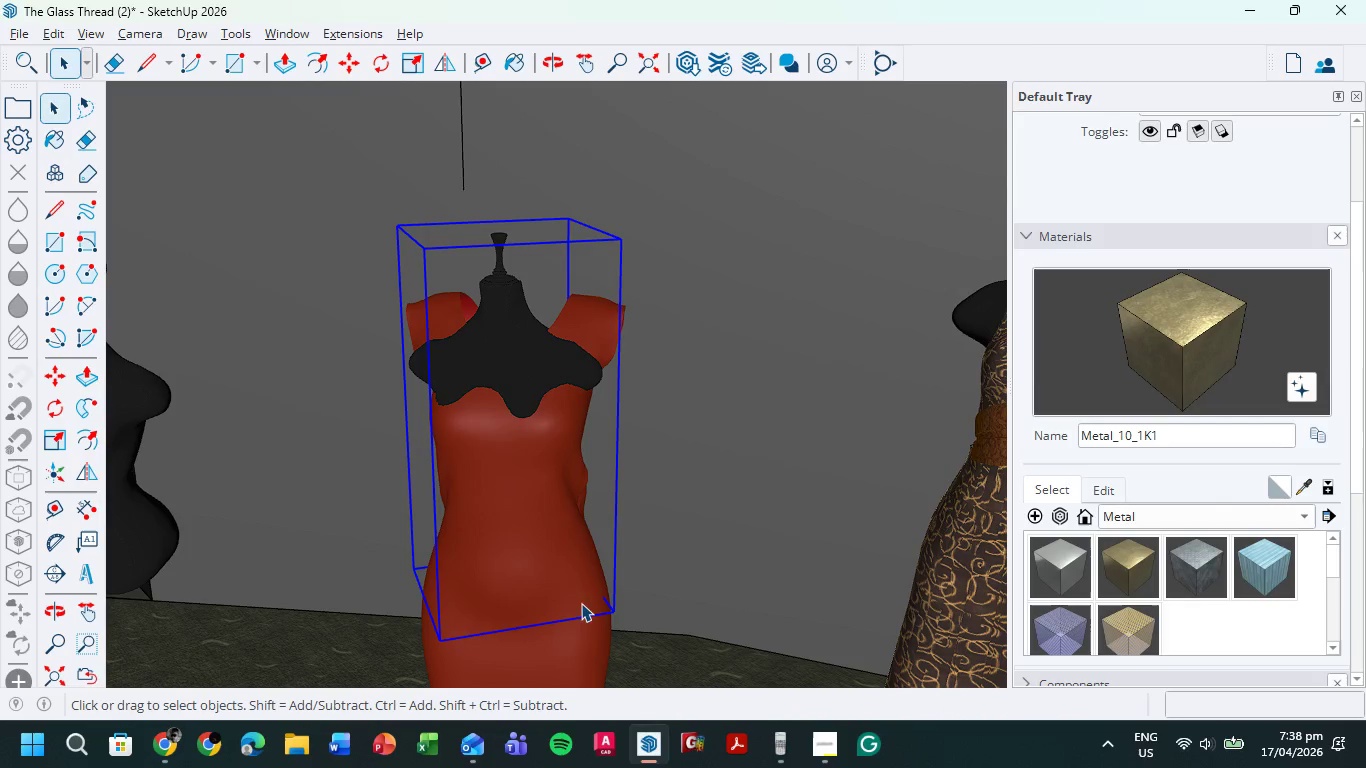 
hold_key(key=ControlLeft, duration=0.59)
left_click([571, 648])
 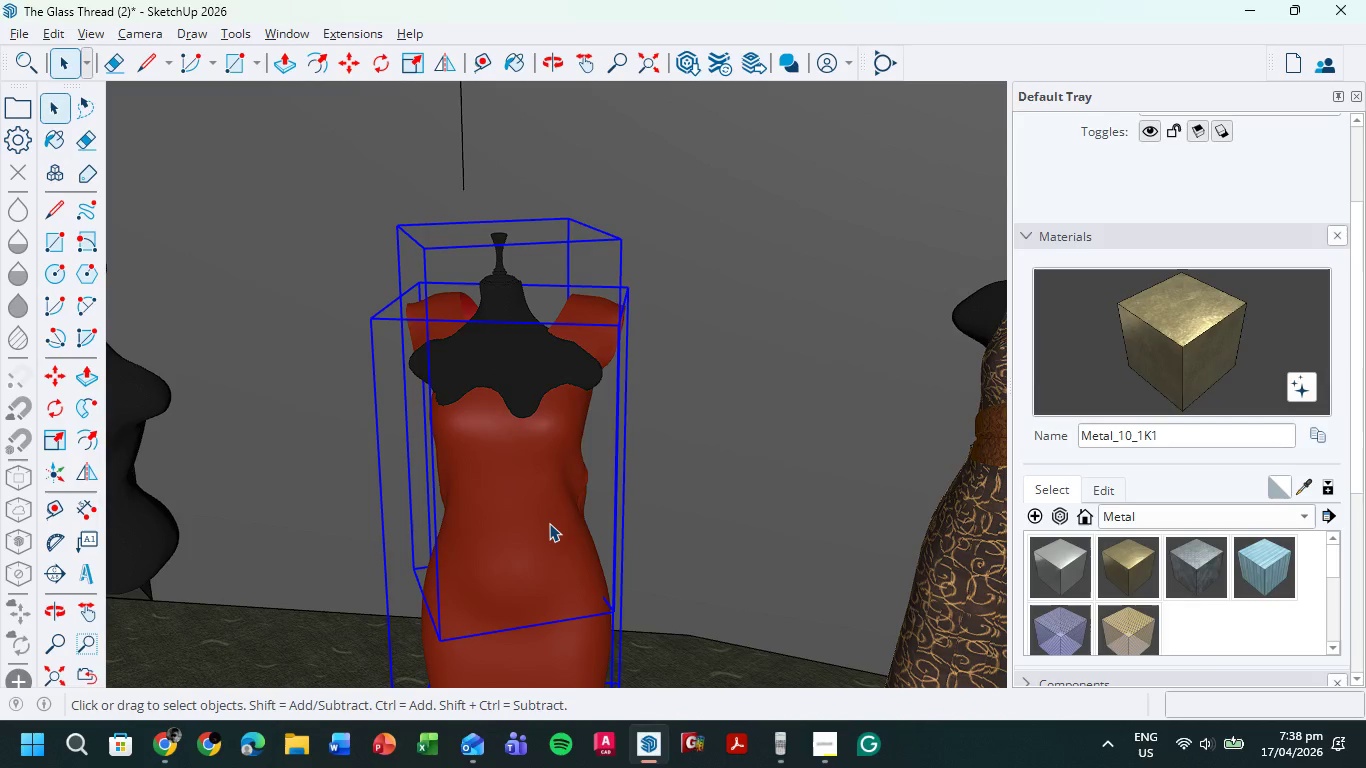 
right_click([549, 523])
 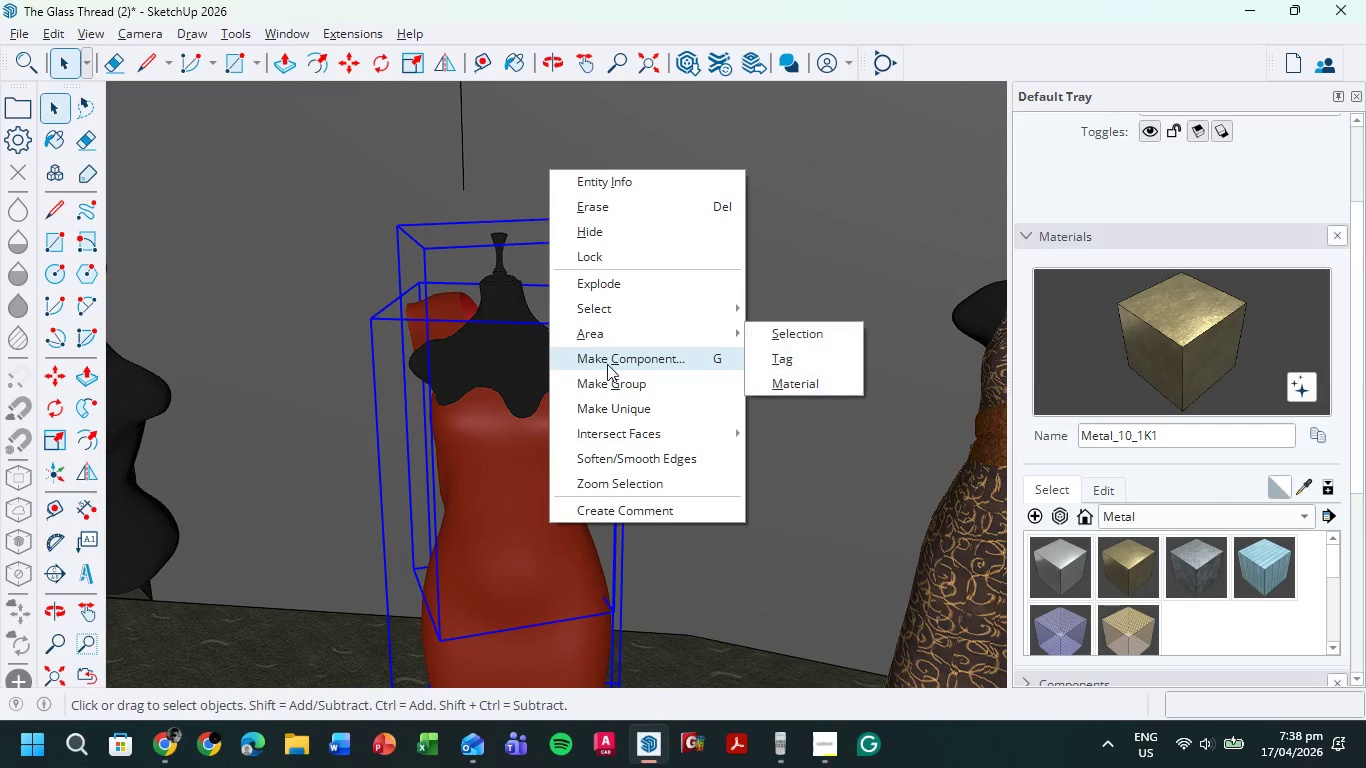 
left_click([608, 384])
 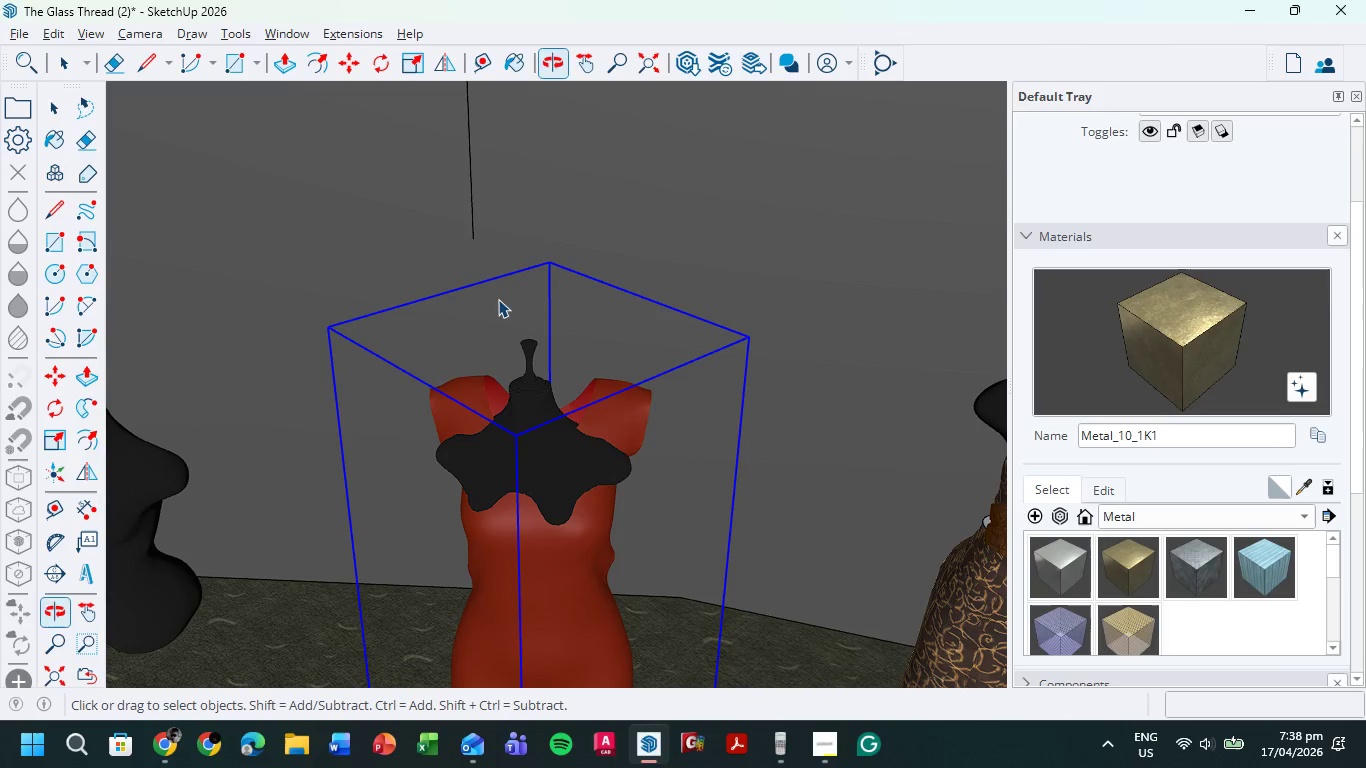 
key(M)
 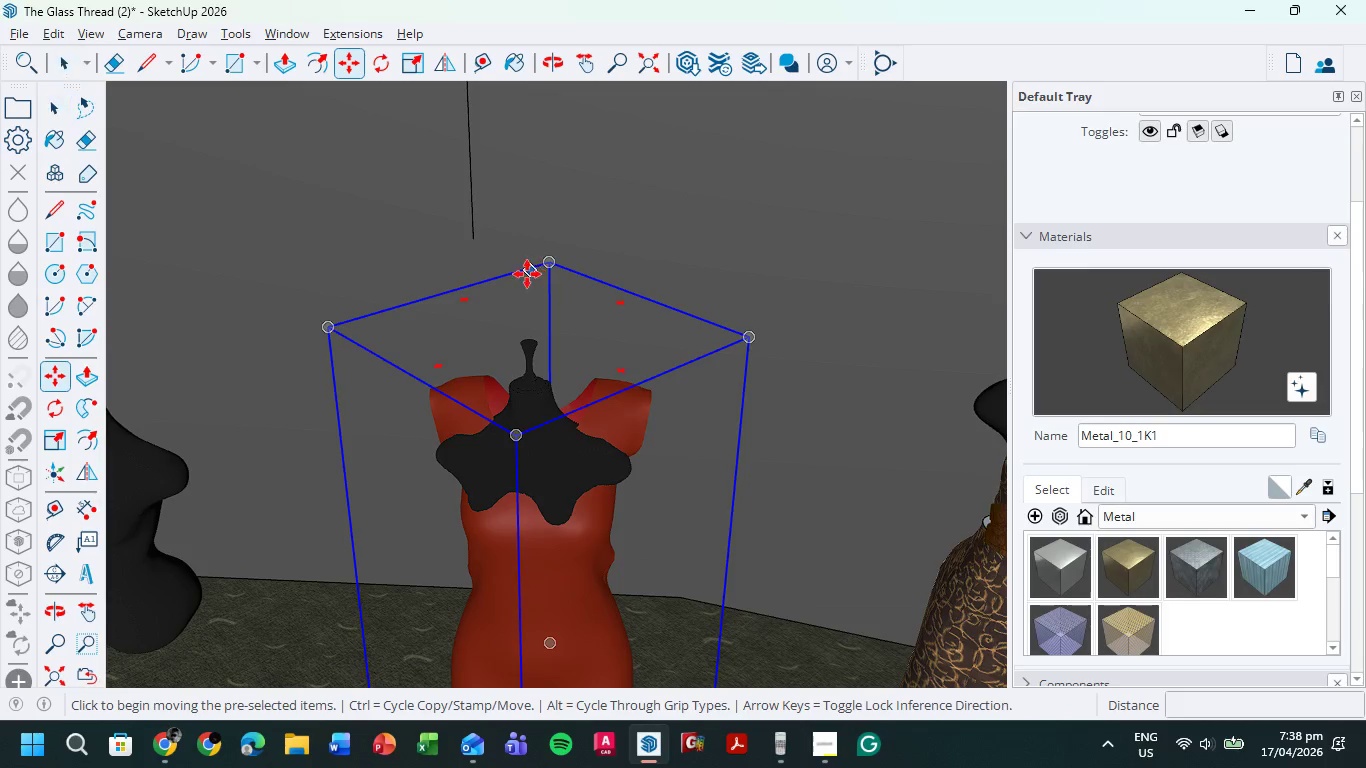 
scroll: coordinate [538, 444], scroll_direction: up, amount: 10.0
 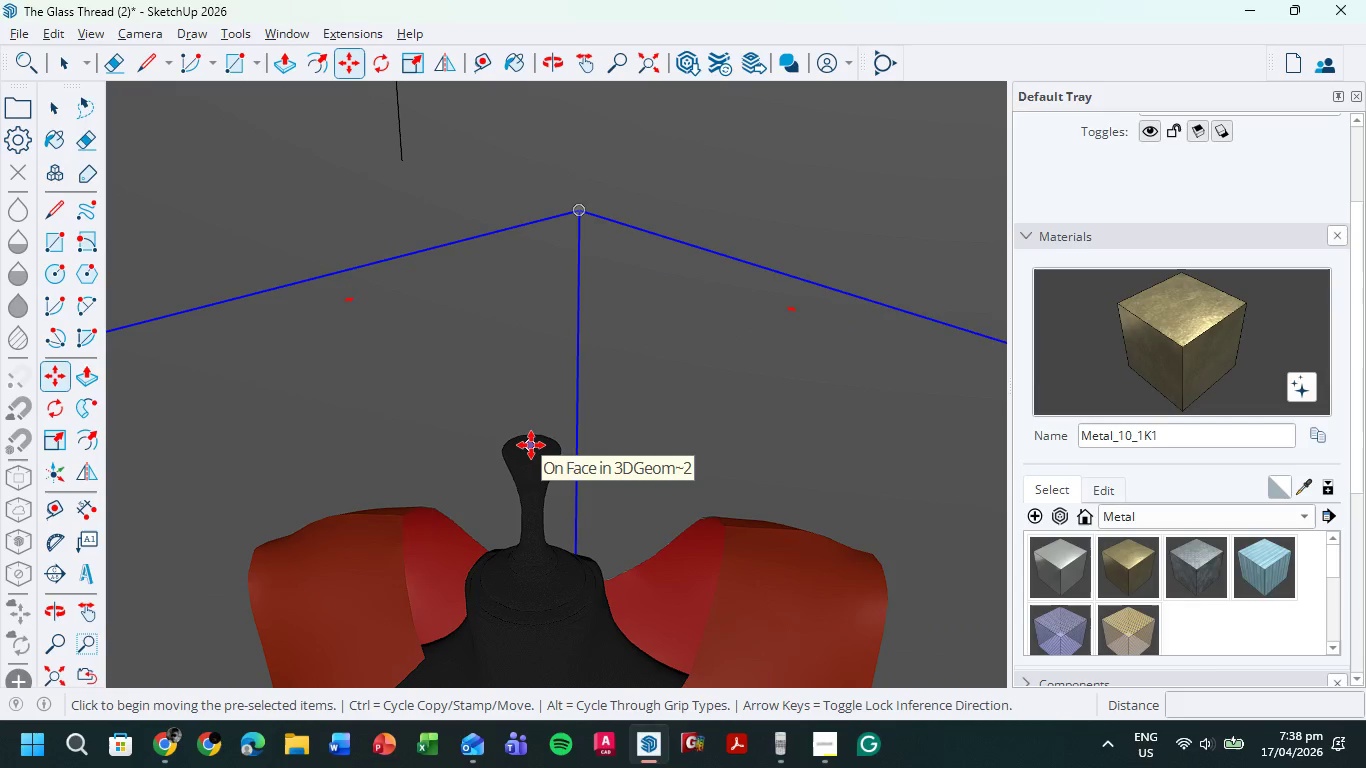 
left_click([531, 445])
 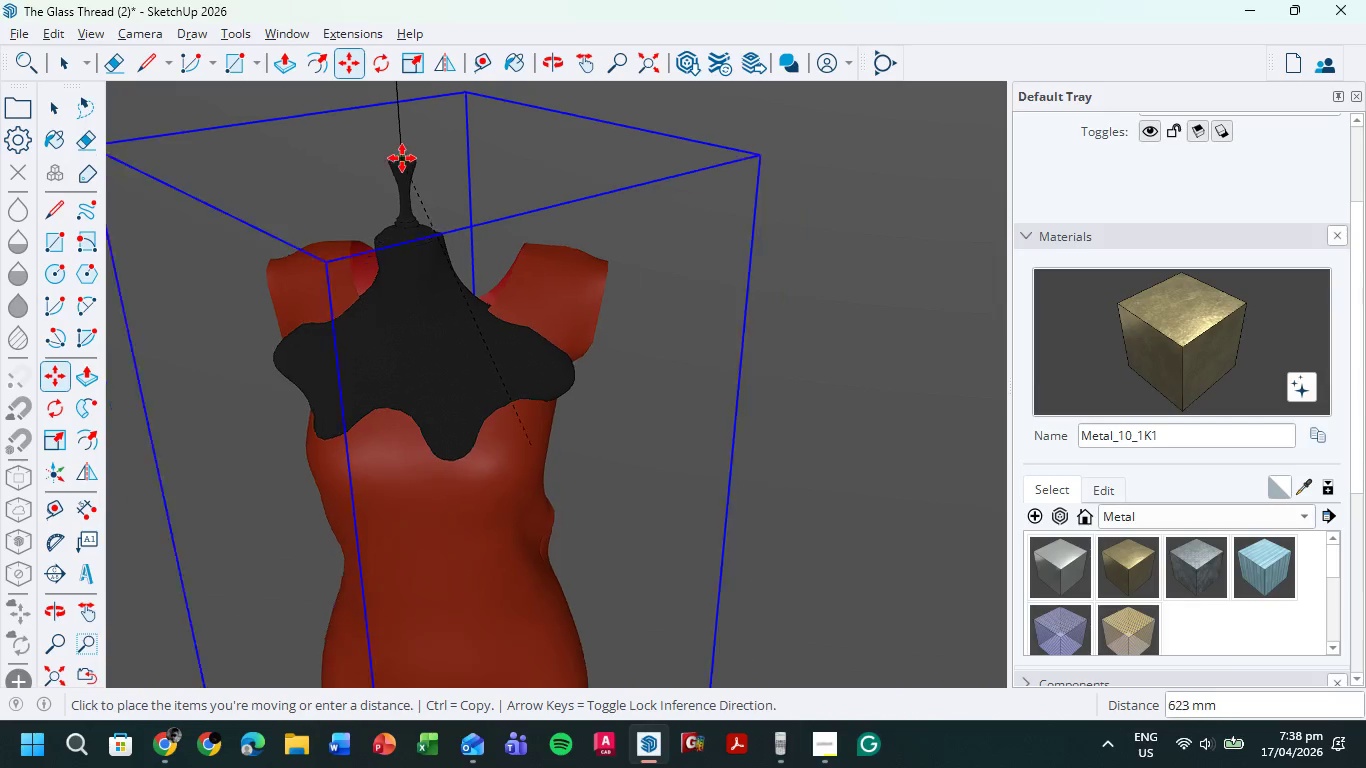 
left_click([402, 158])
 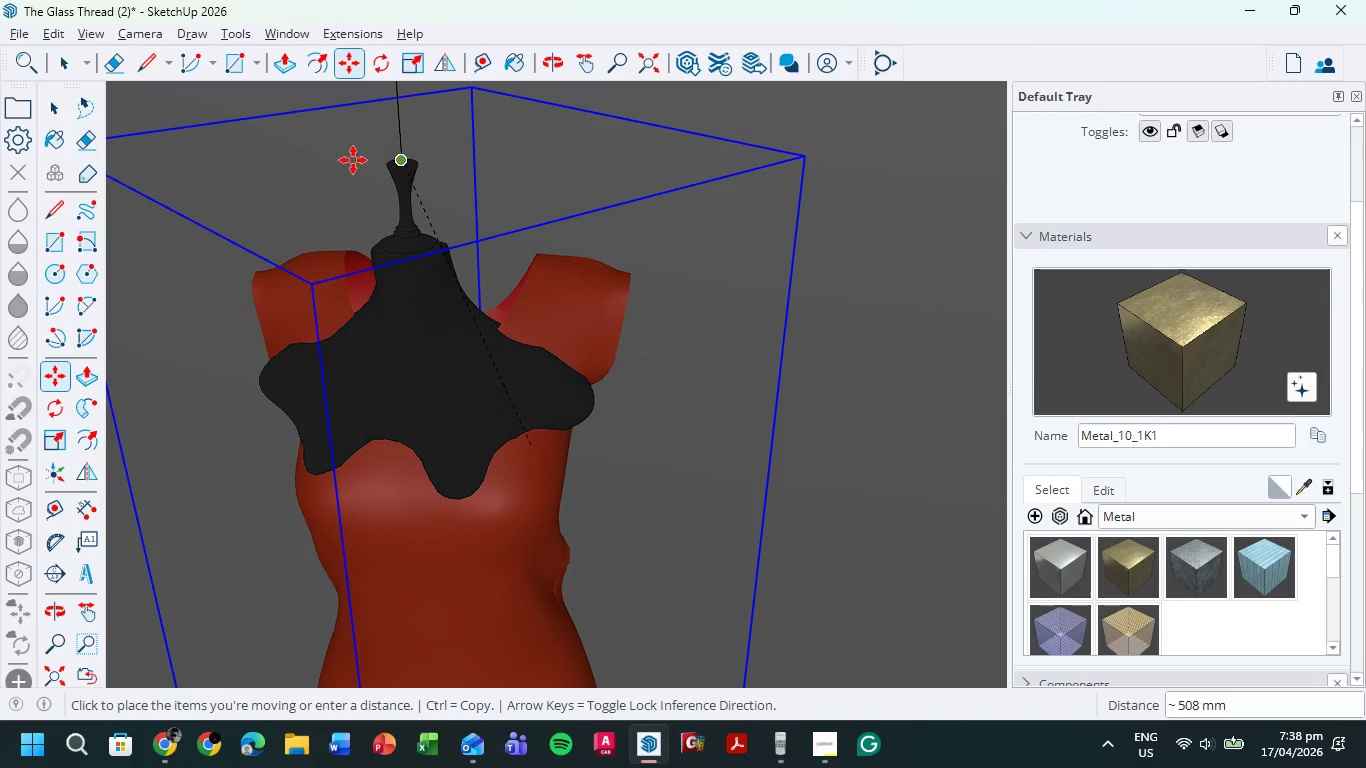 
scroll: coordinate [509, 403], scroll_direction: down, amount: 51.0
 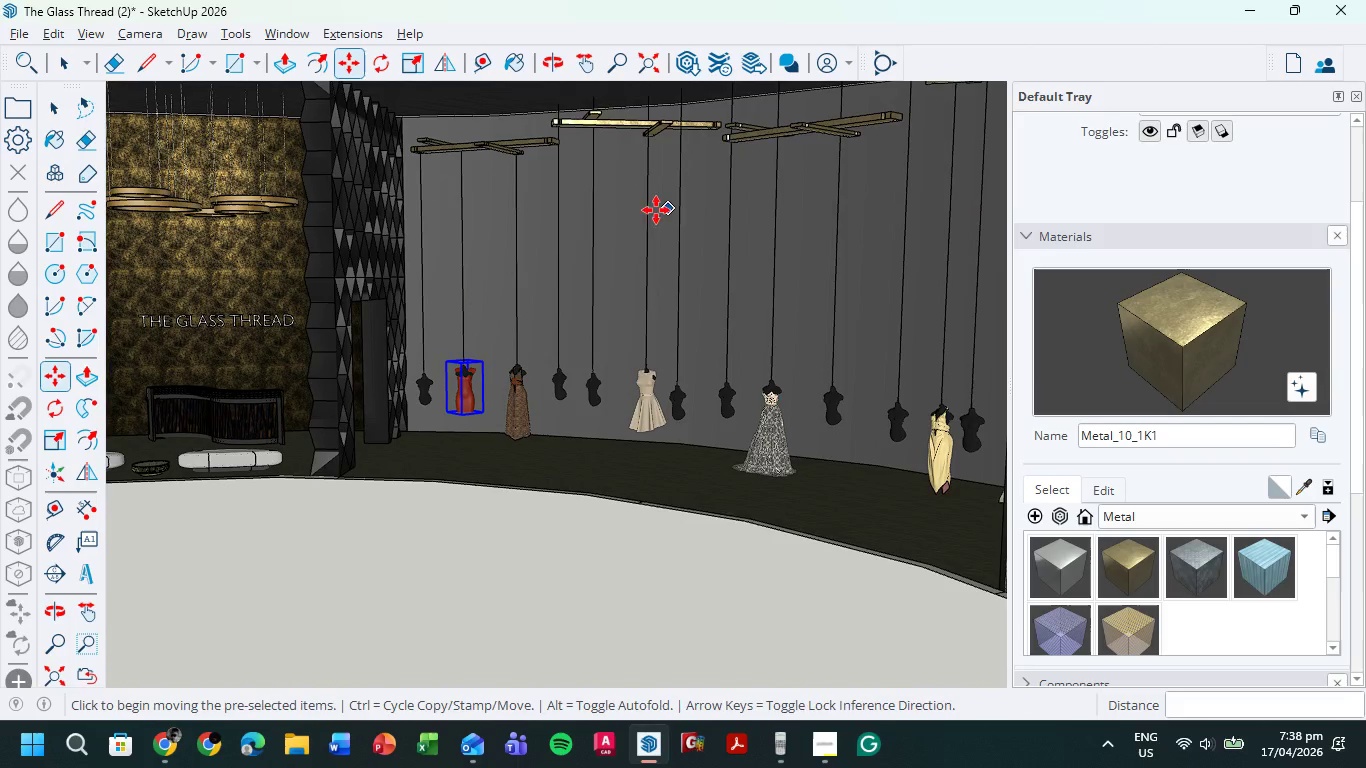 
scroll: coordinate [557, 185], scroll_direction: up, amount: 4.0
 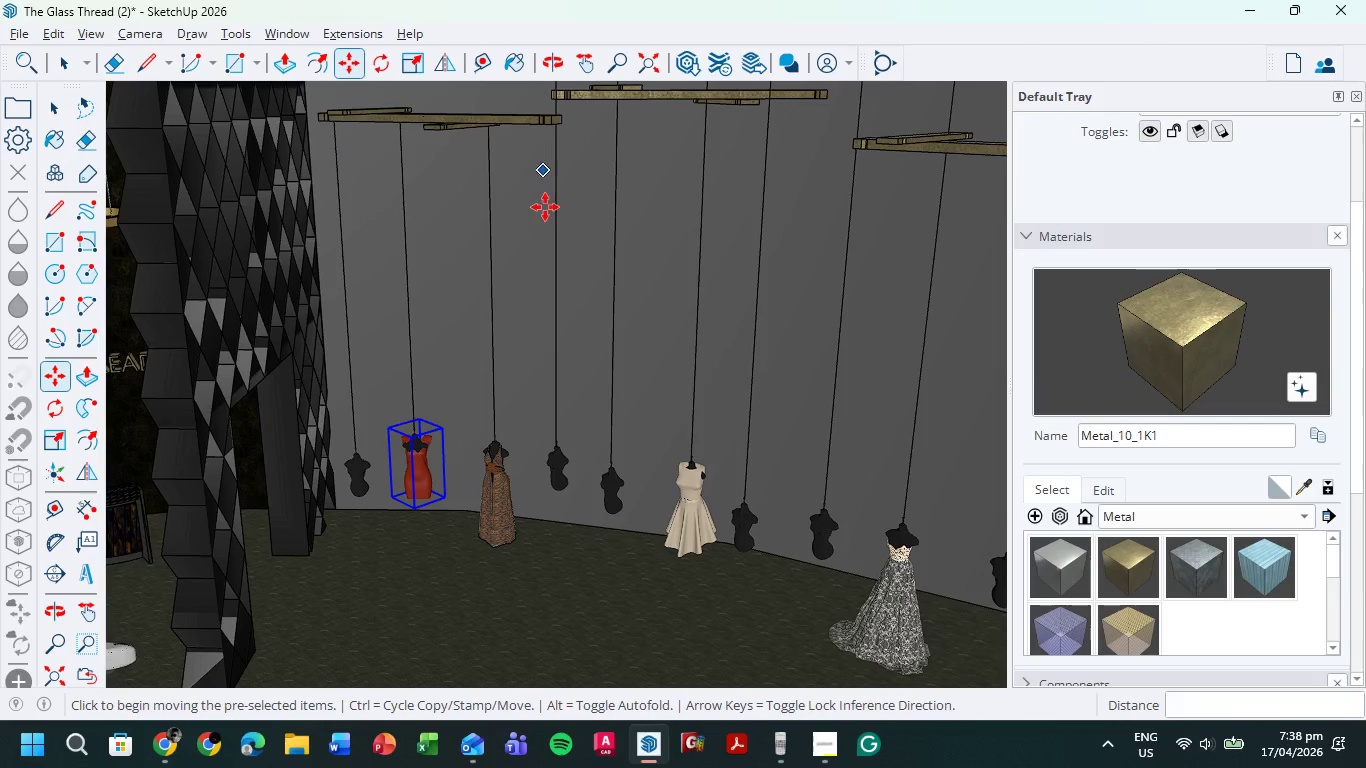 
scroll: coordinate [574, 303], scroll_direction: down, amount: 3.0
 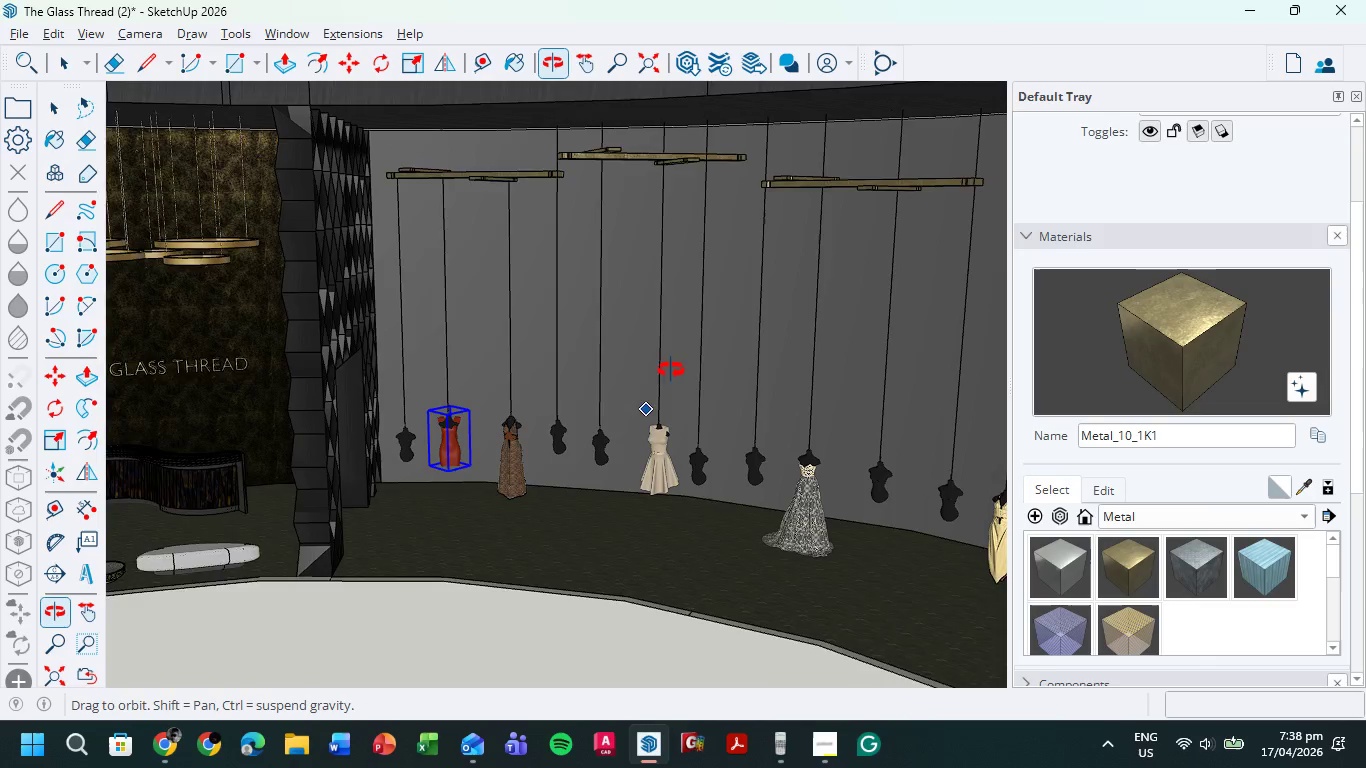 
scroll: coordinate [501, 149], scroll_direction: up, amount: 11.0
 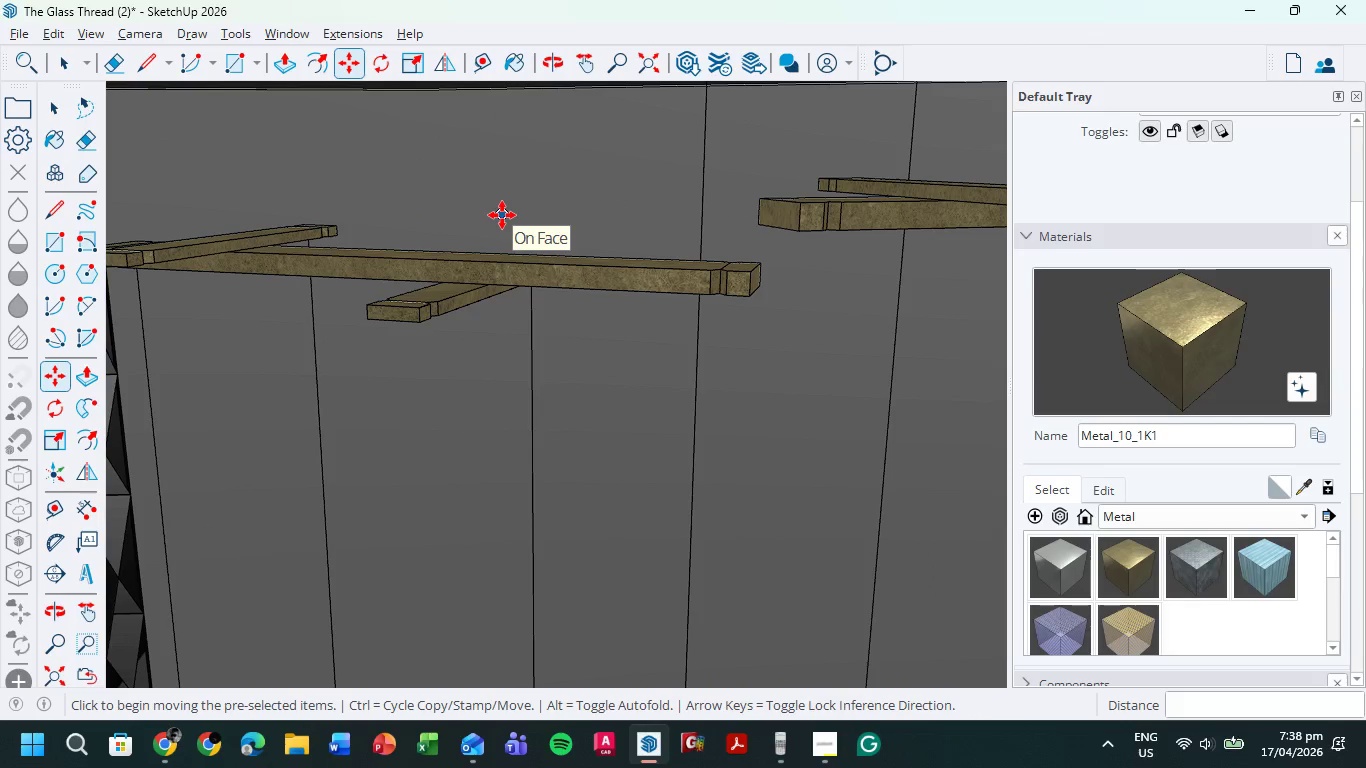 
key(L)
 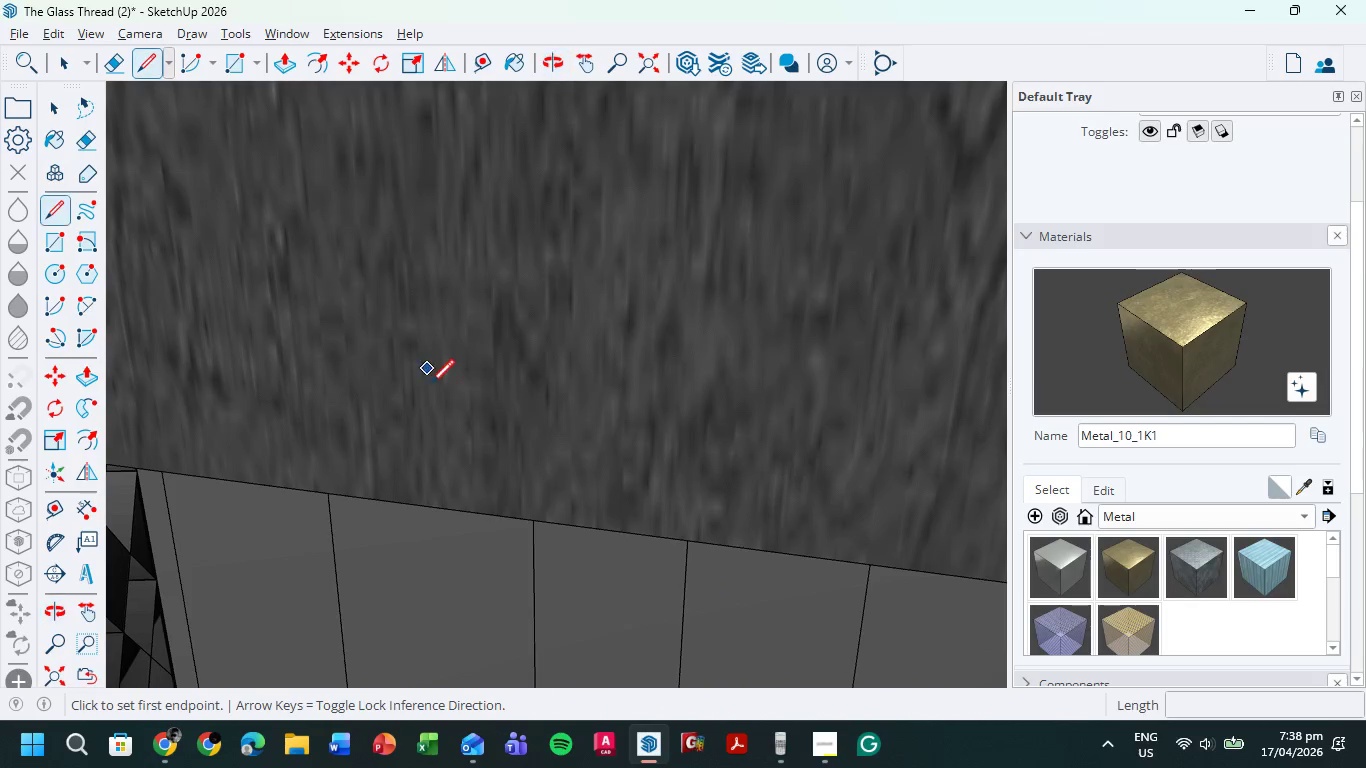 
scroll: coordinate [452, 501], scroll_direction: up, amount: 1.0
 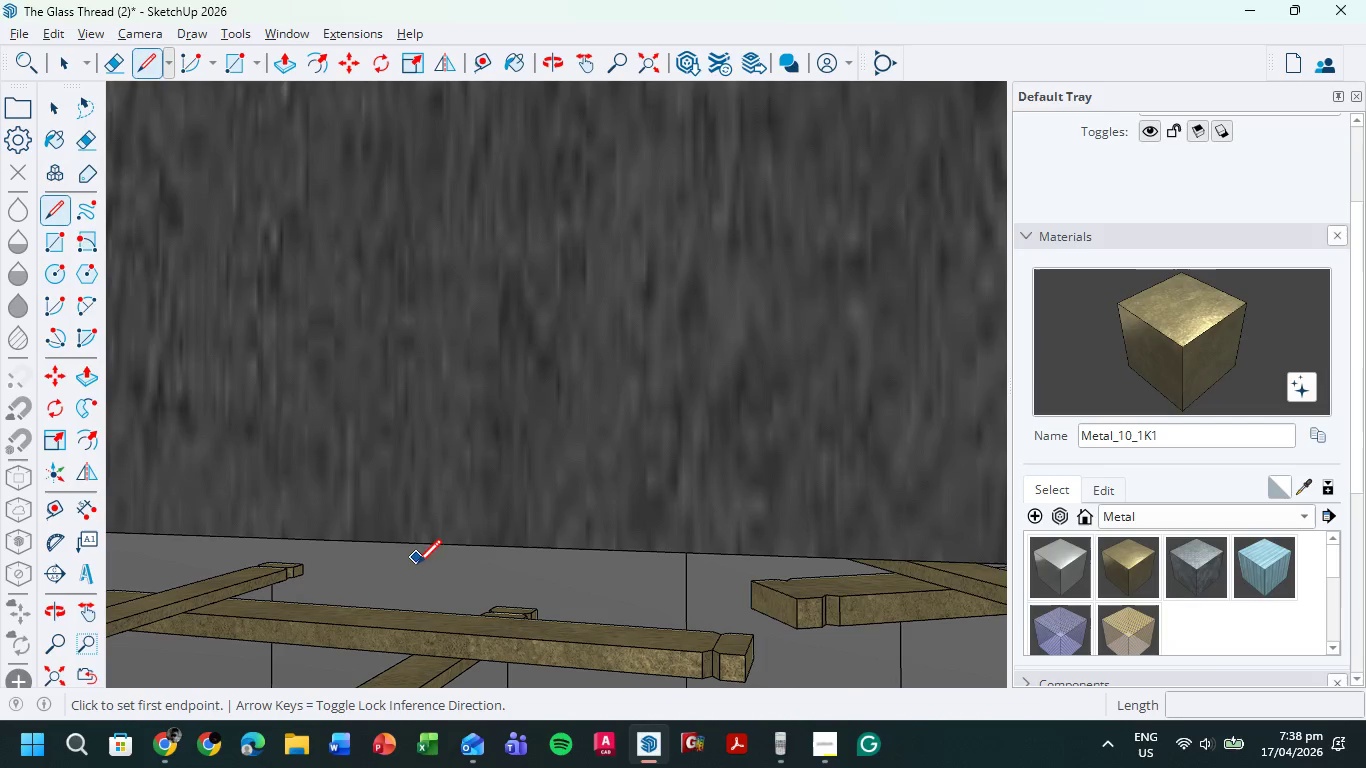 
hold_key(key=ShiftLeft, duration=0.44)
 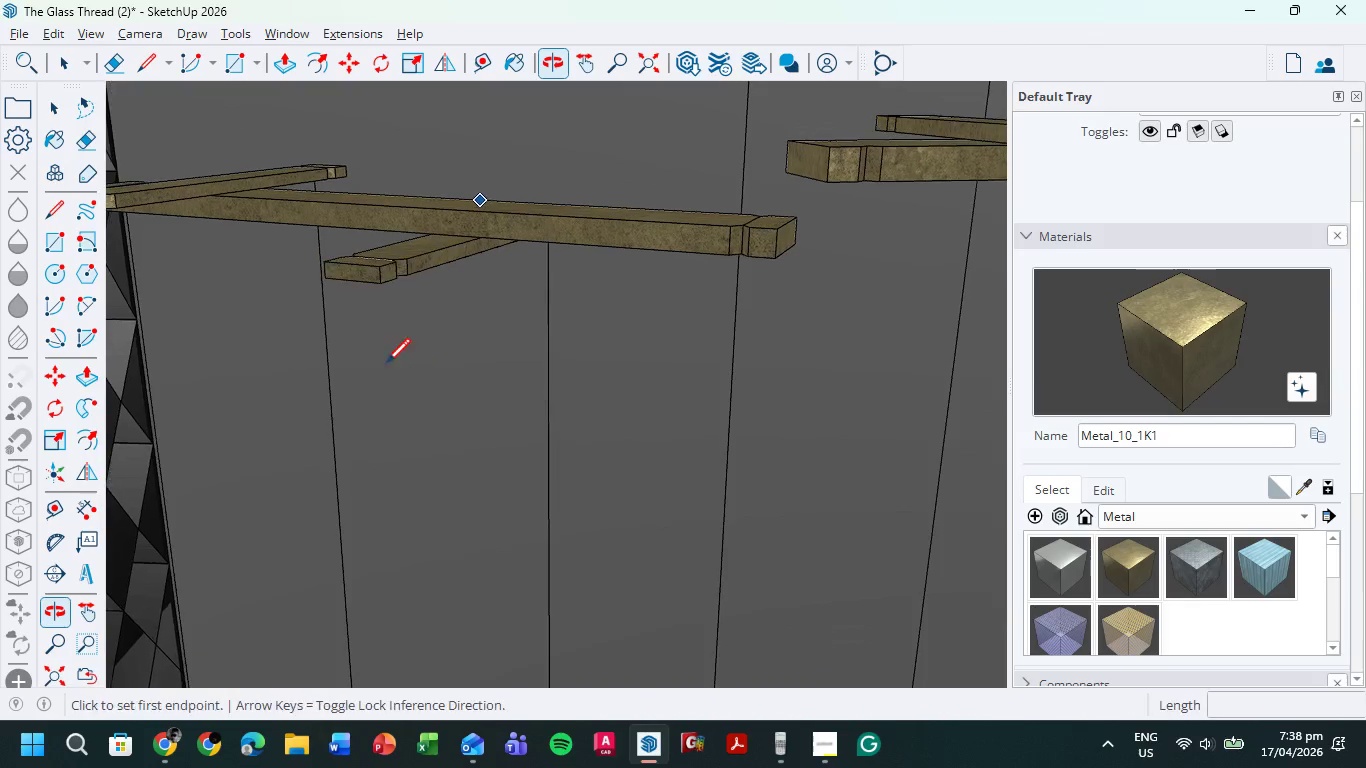 
scroll: coordinate [355, 246], scroll_direction: up, amount: 6.0
 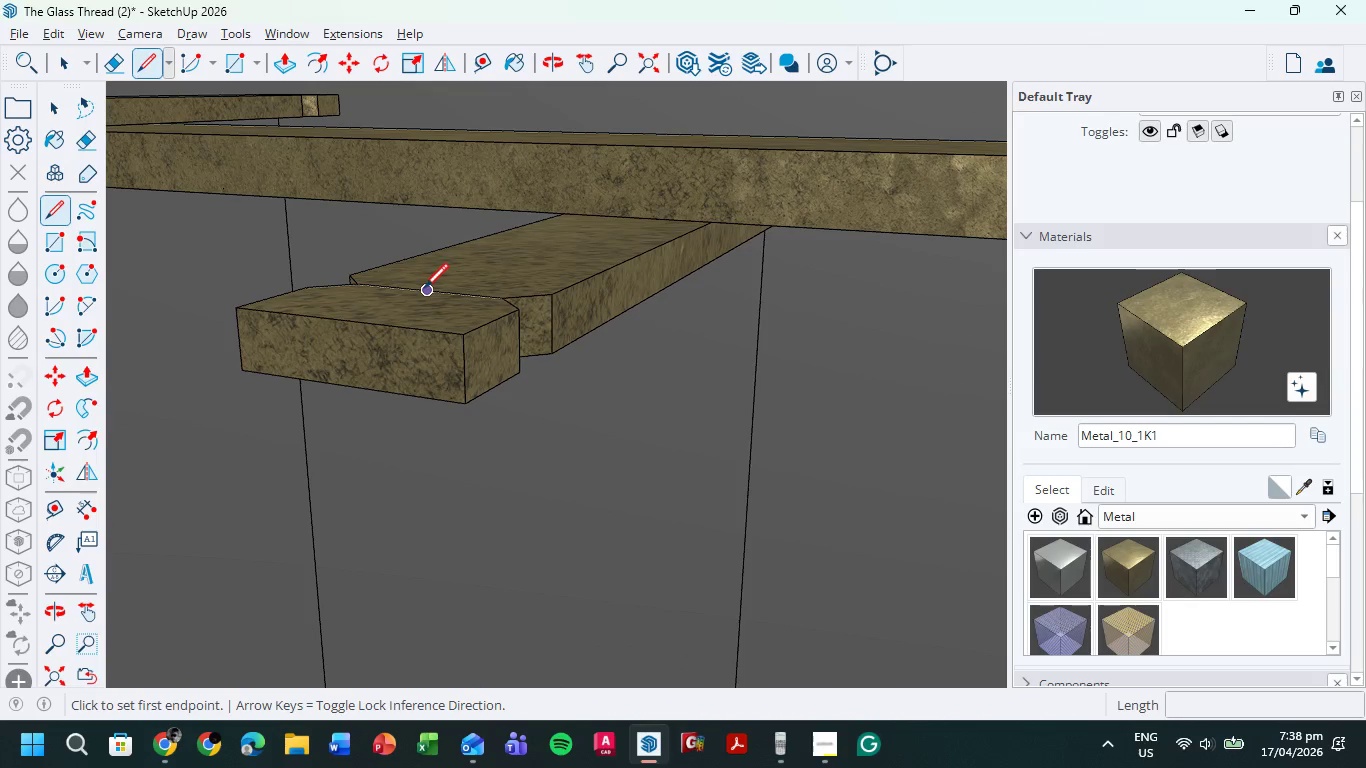 
left_click([425, 290])
 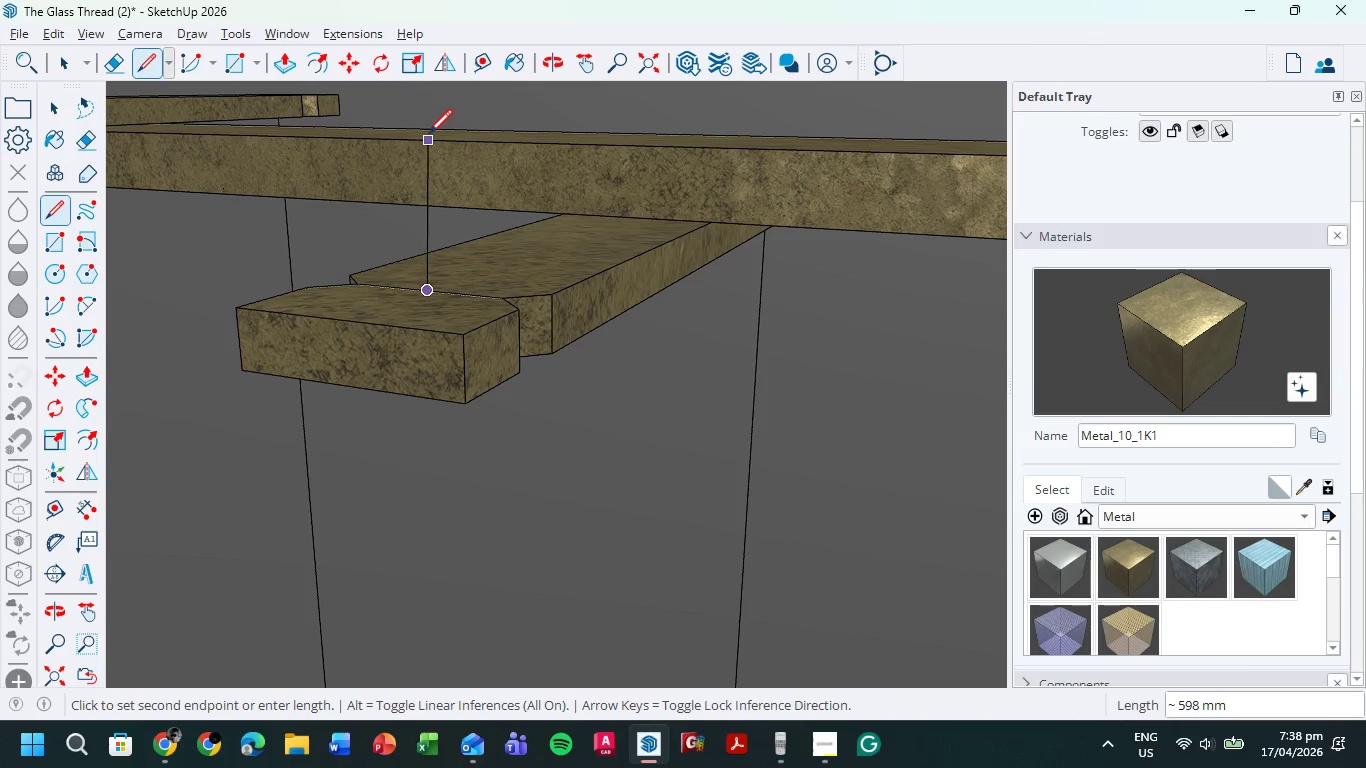 
hold_key(key=ShiftLeft, duration=0.45)
 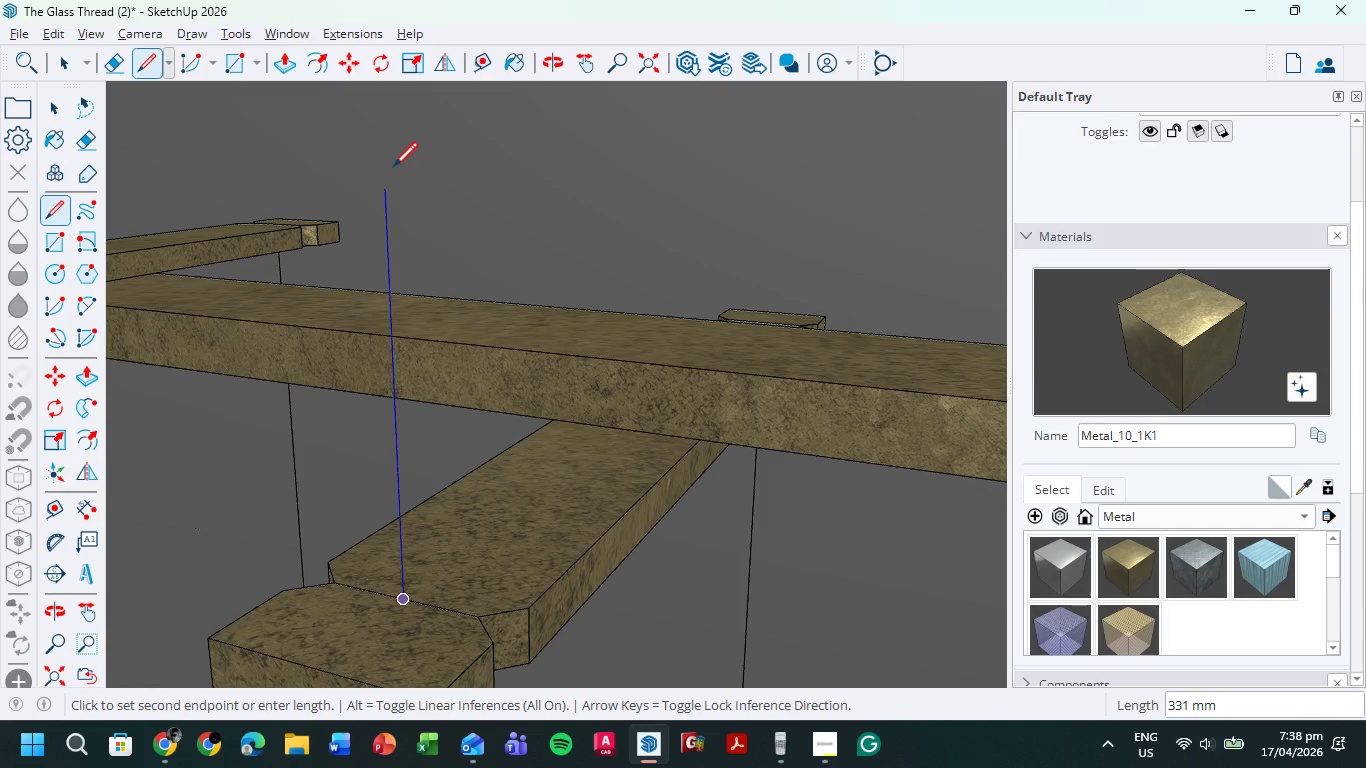 
hold_key(key=ShiftLeft, duration=0.47)
 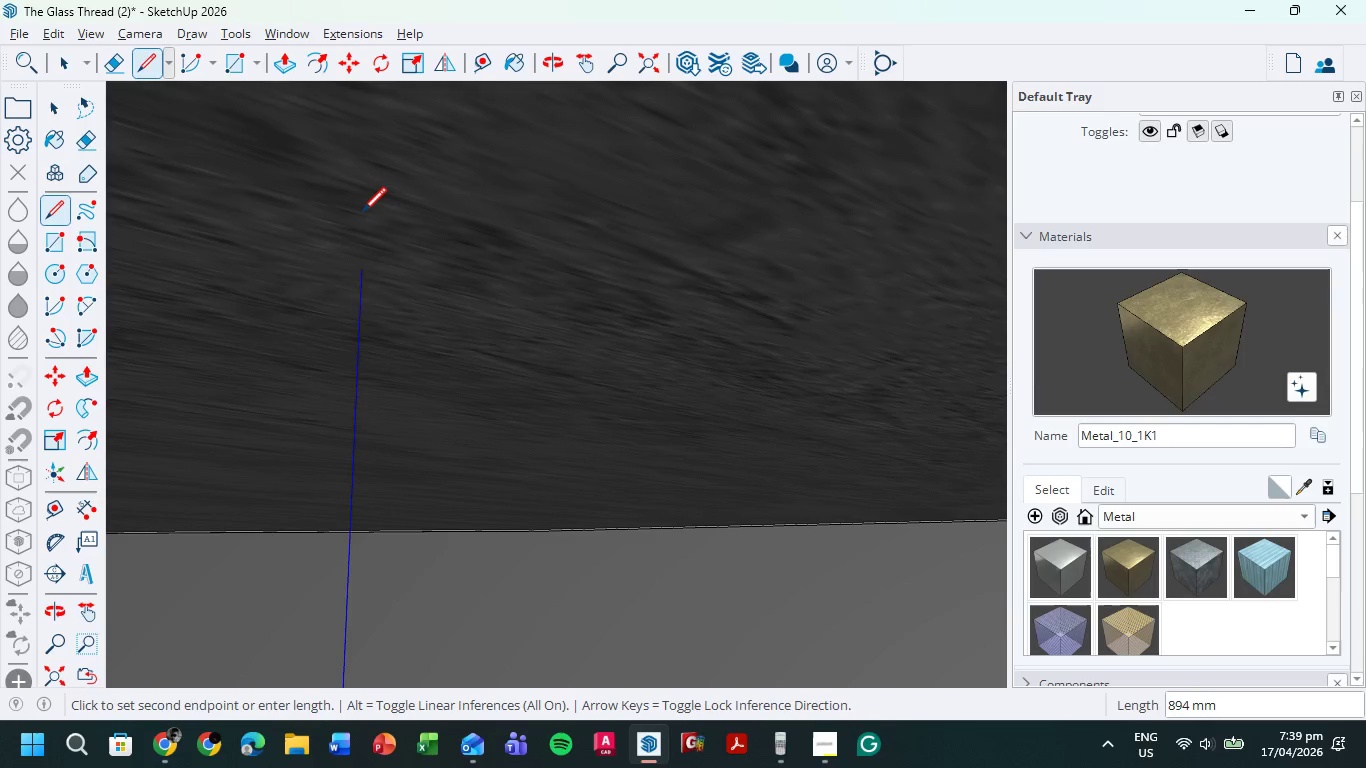 
left_click([362, 215])
 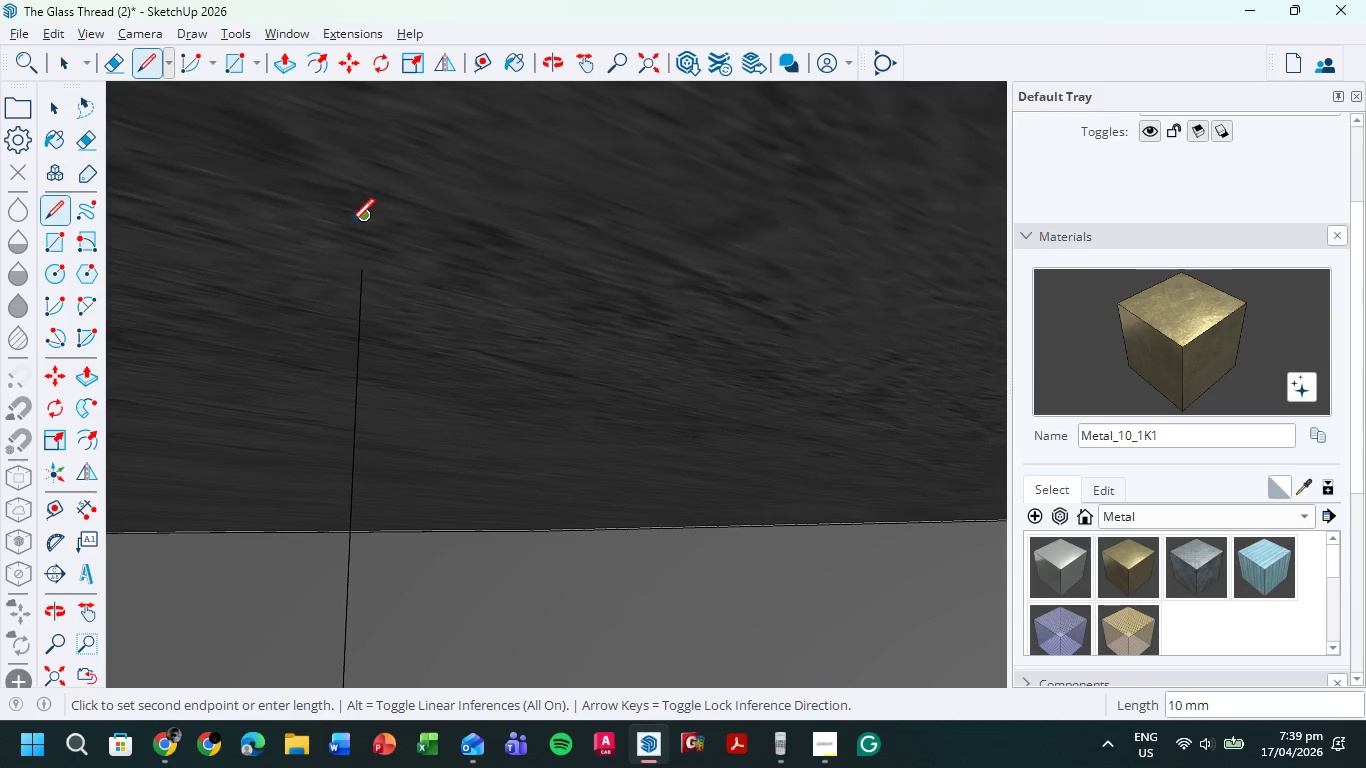 
scroll: coordinate [470, 489], scroll_direction: down, amount: 18.0
 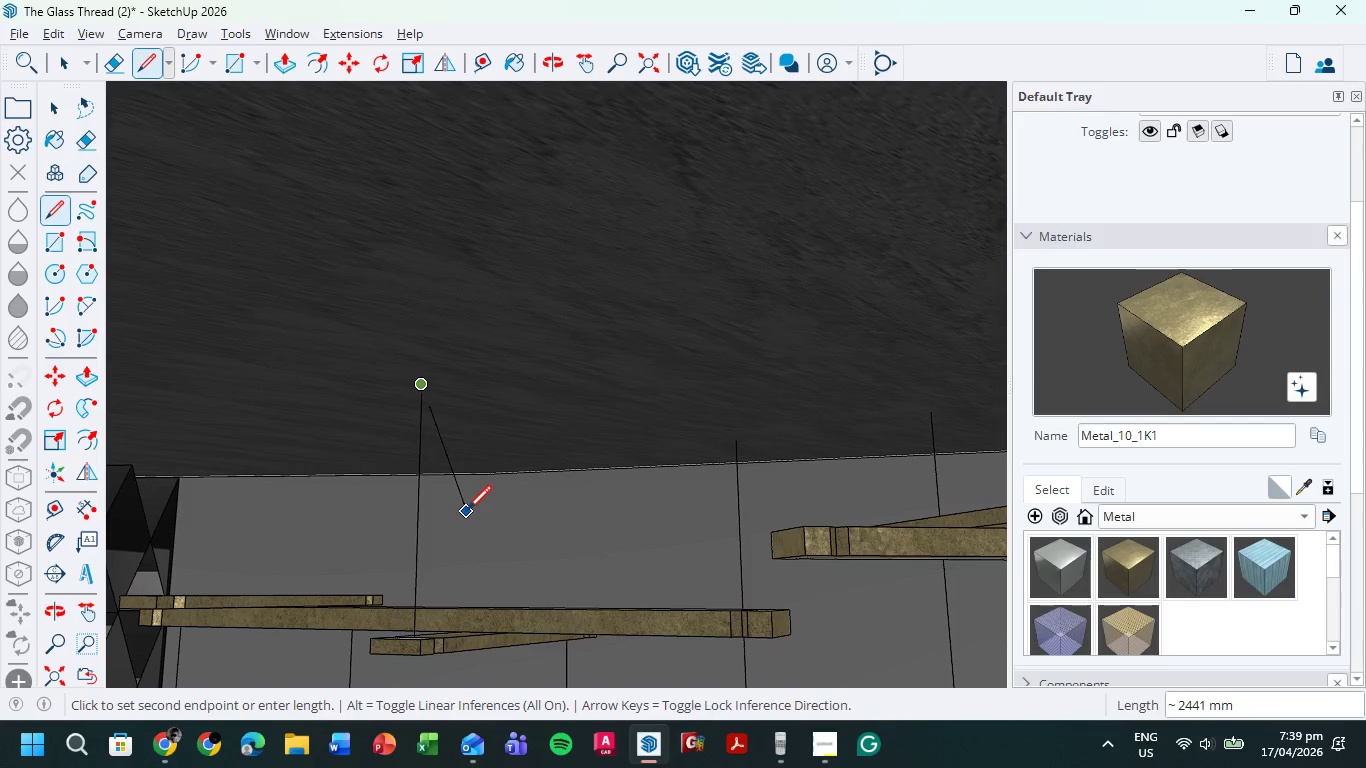 
key(Space)
 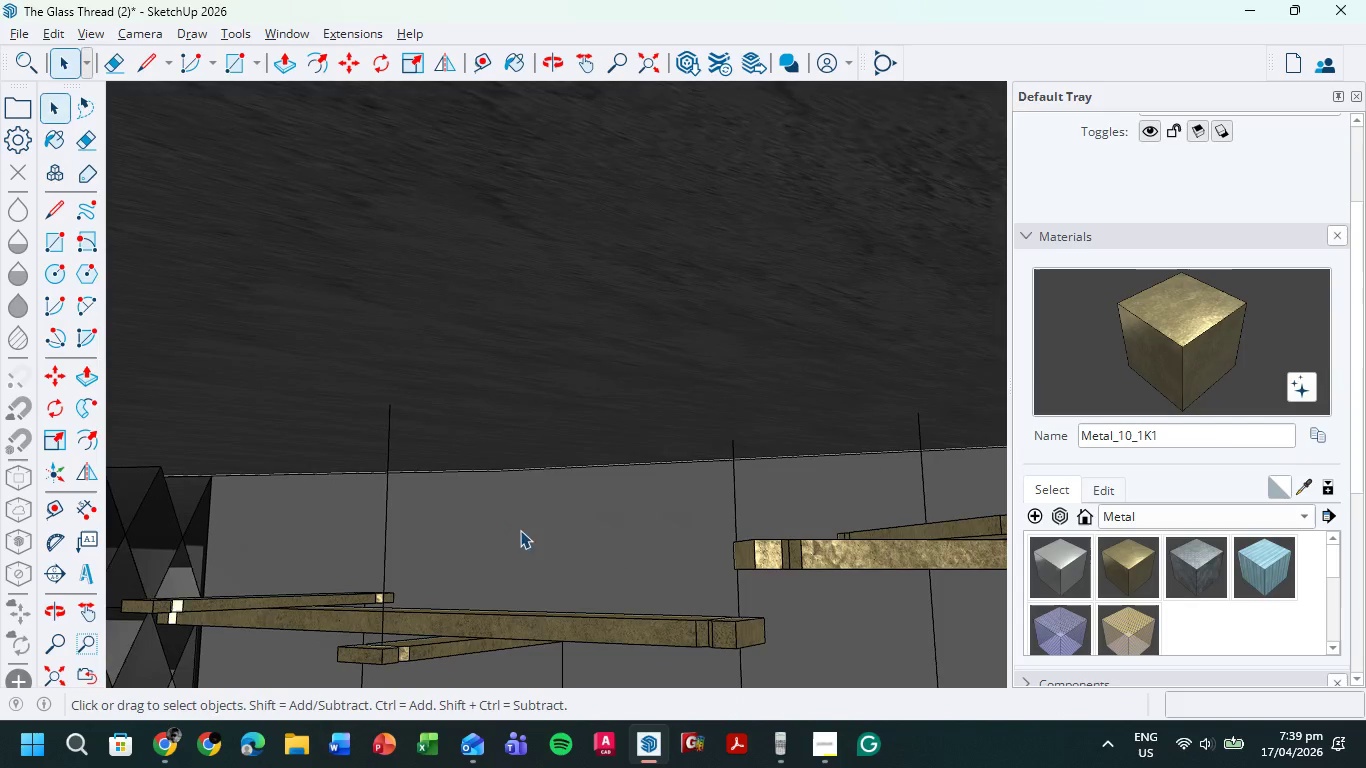 
scroll: coordinate [615, 569], scroll_direction: up, amount: 1.0
 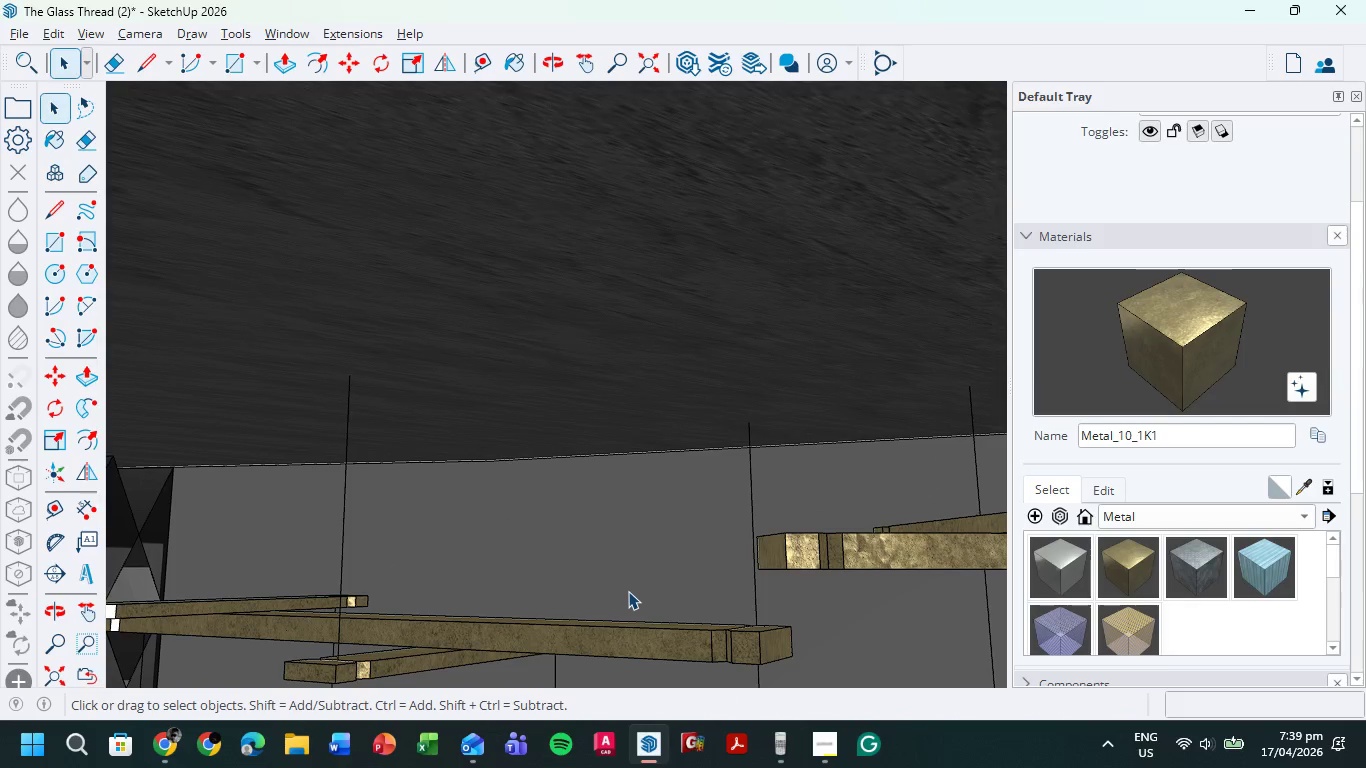 
hold_key(key=ShiftLeft, duration=0.45)
 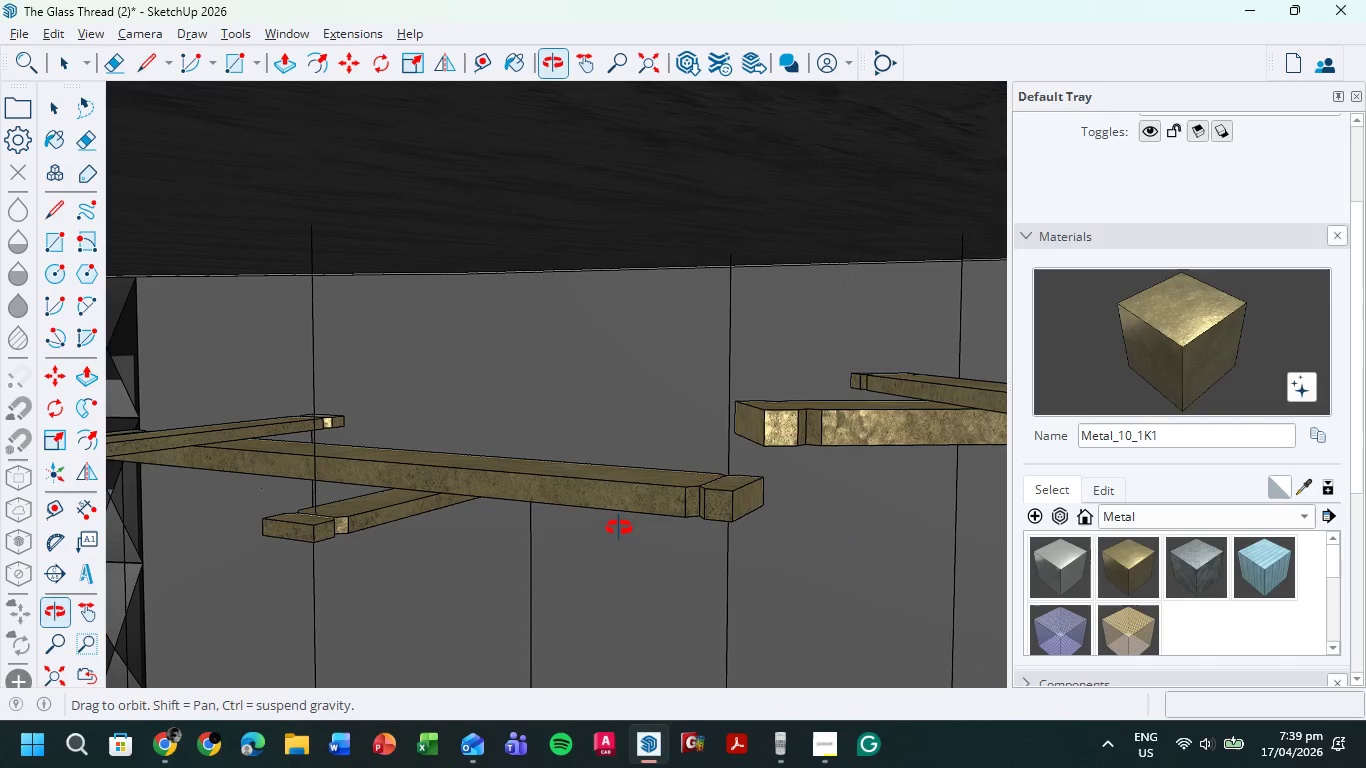 
scroll: coordinate [619, 528], scroll_direction: up, amount: 1.0
 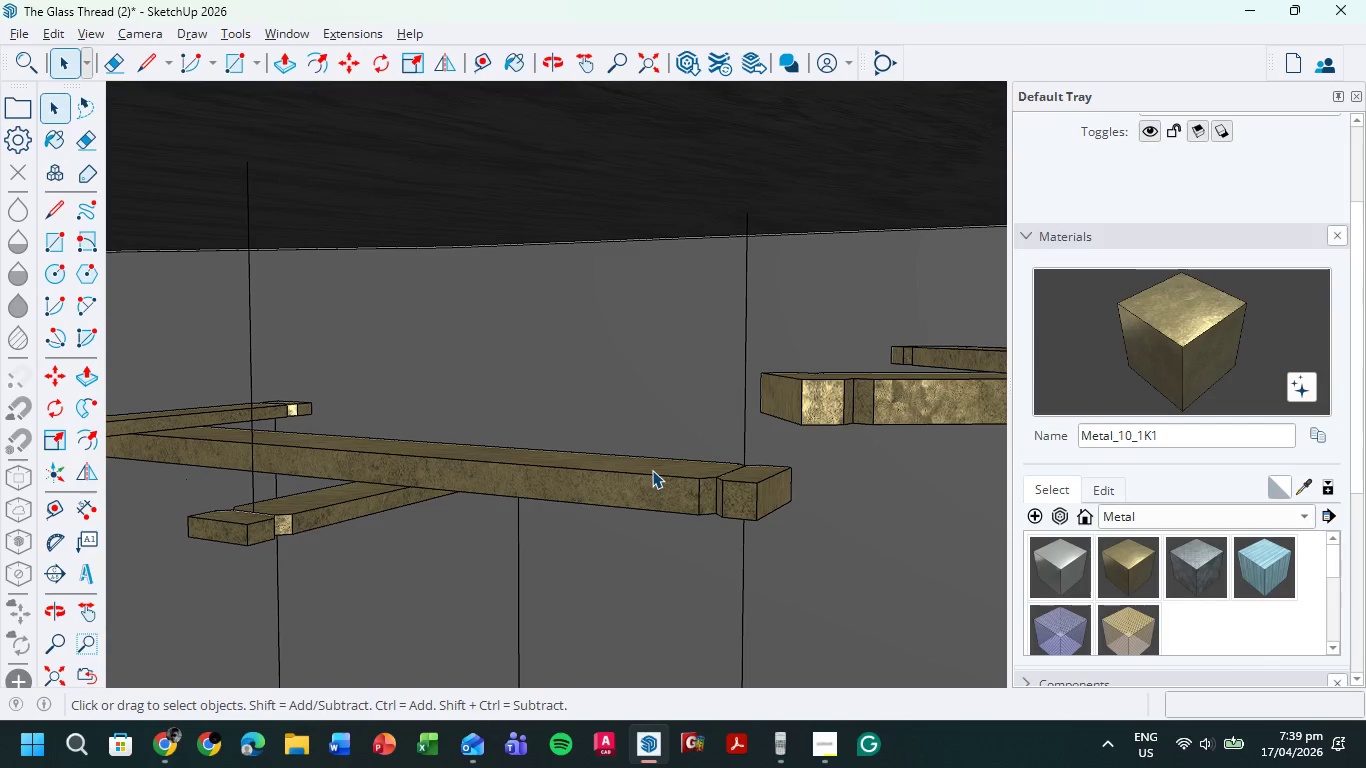 
key(L)
 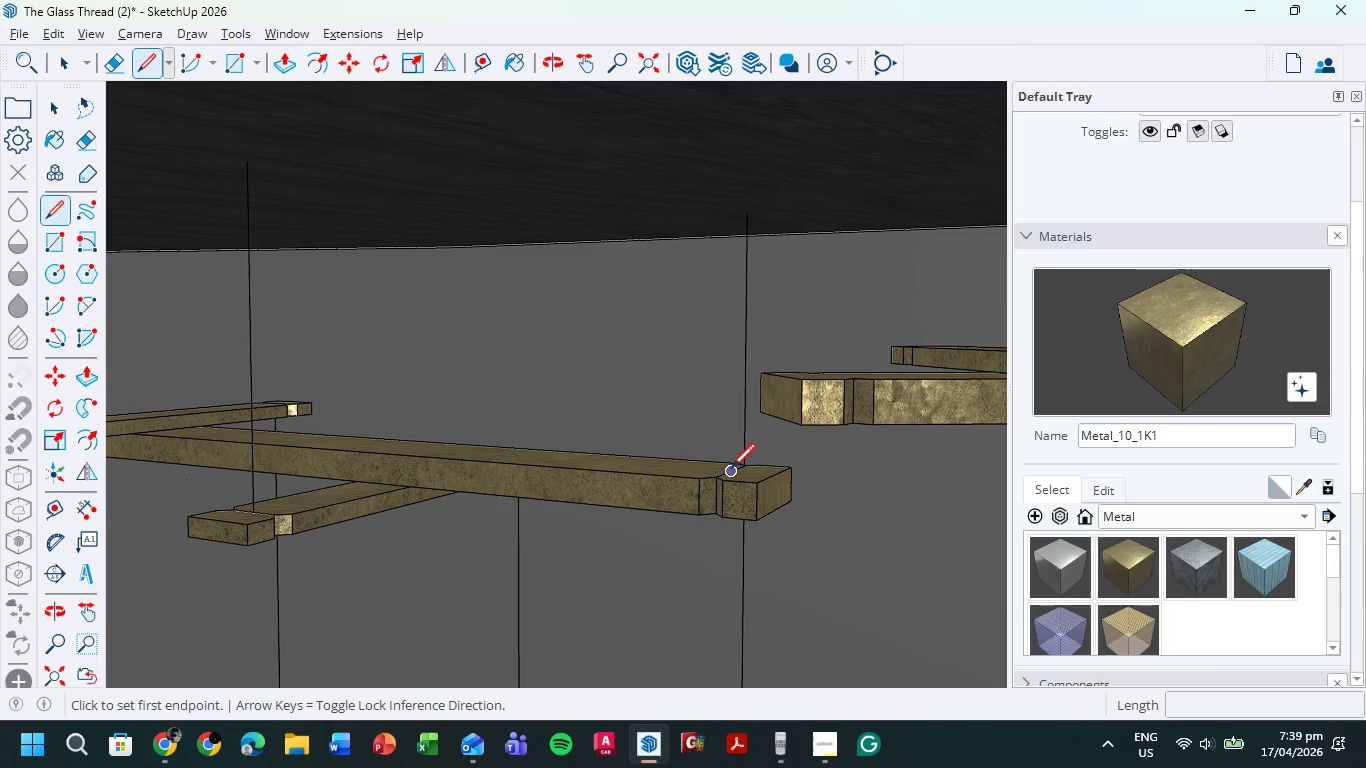 
left_click([731, 470])
 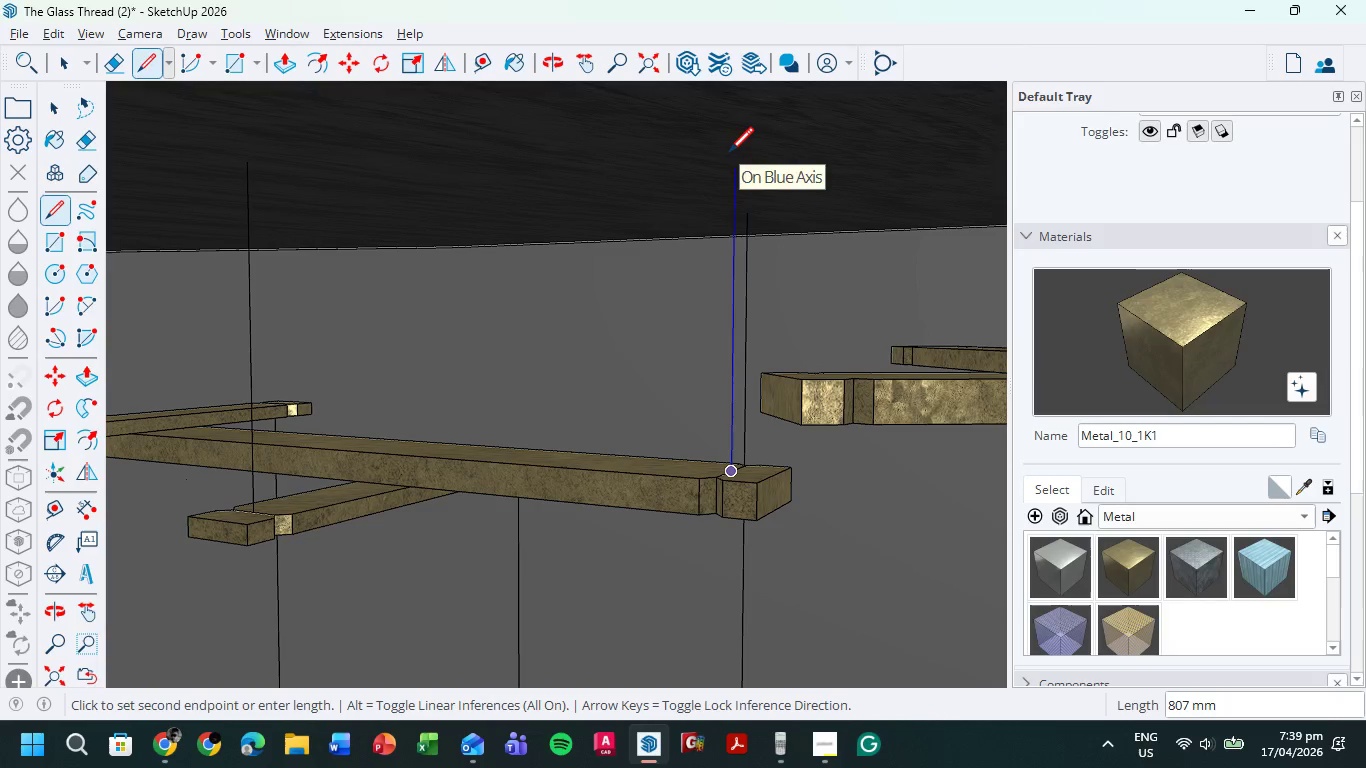 
left_click([734, 173])
 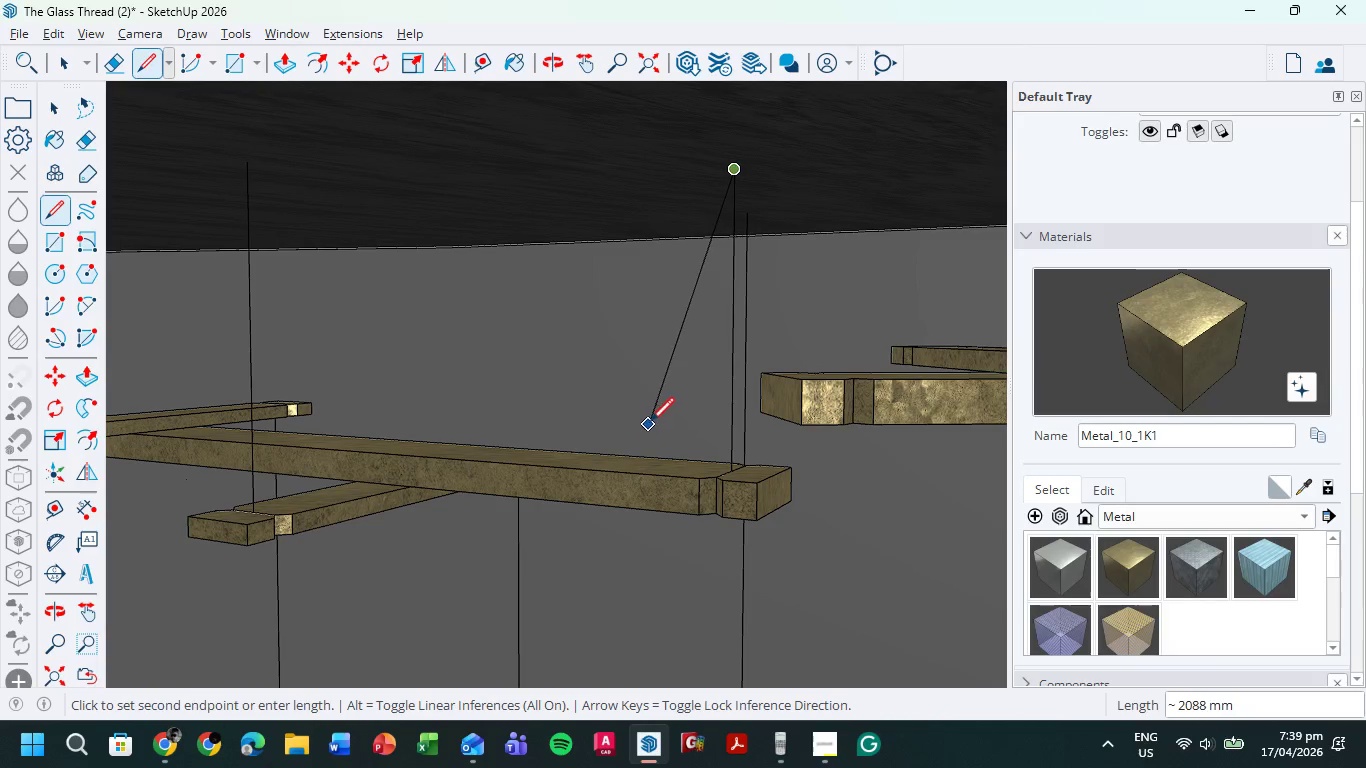 
key(Escape)
 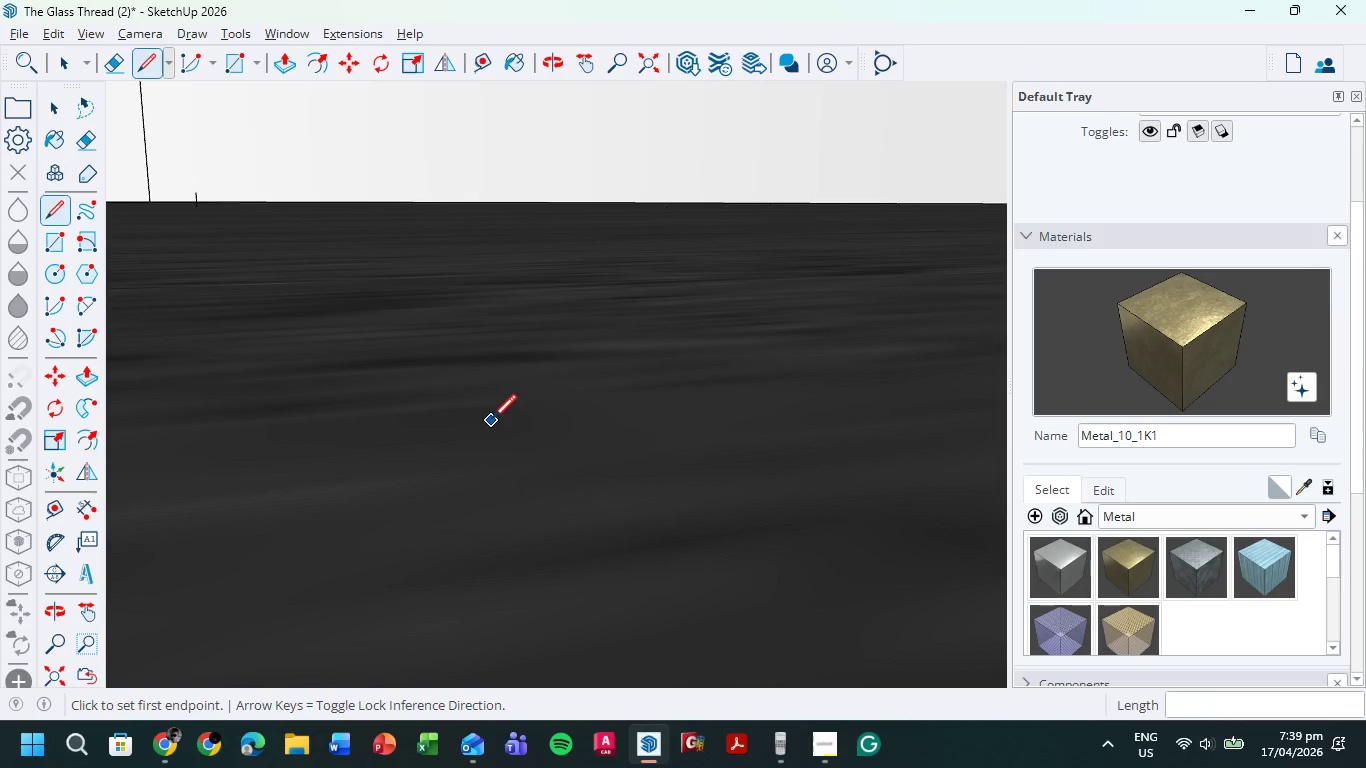 
hold_key(key=ShiftLeft, duration=0.45)
 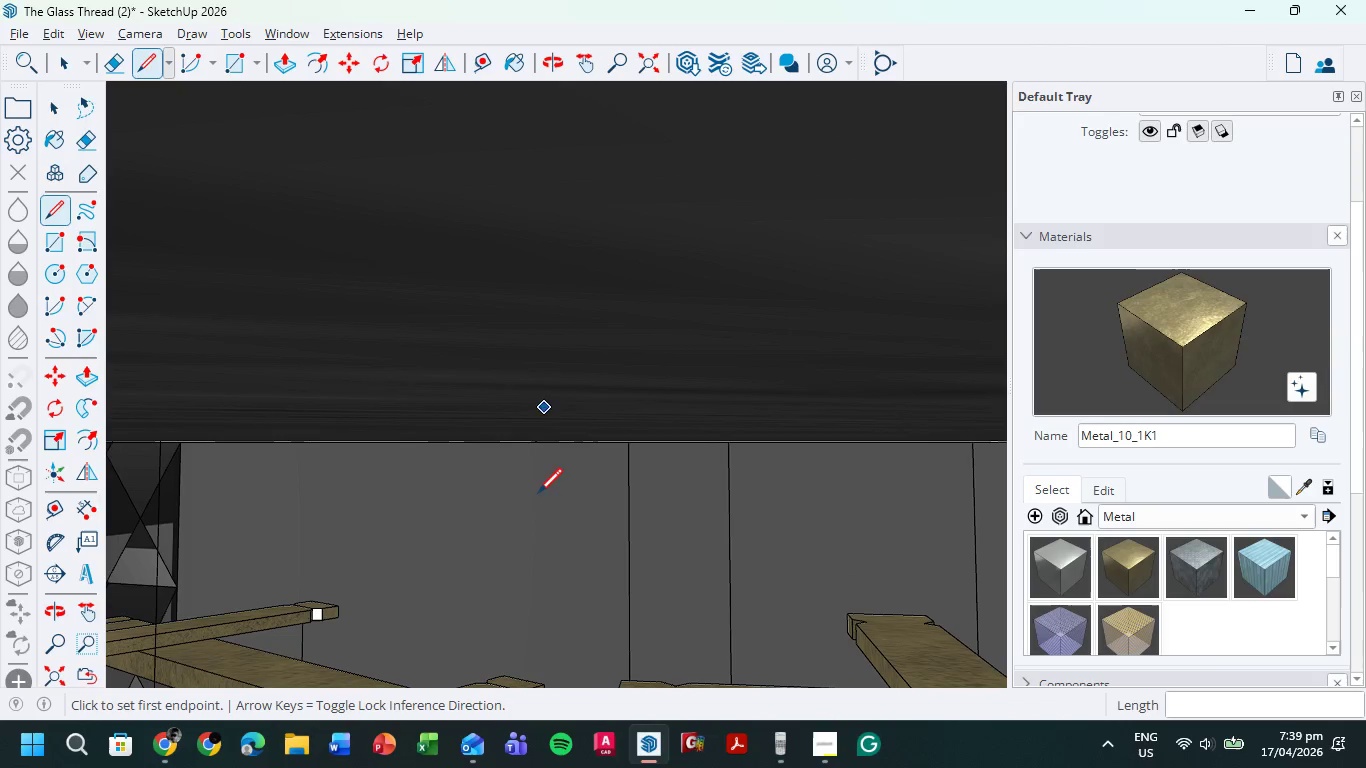 
hold_key(key=ShiftLeft, duration=0.64)
scroll: coordinate [530, 587], scroll_direction: up, amount: 1.0
 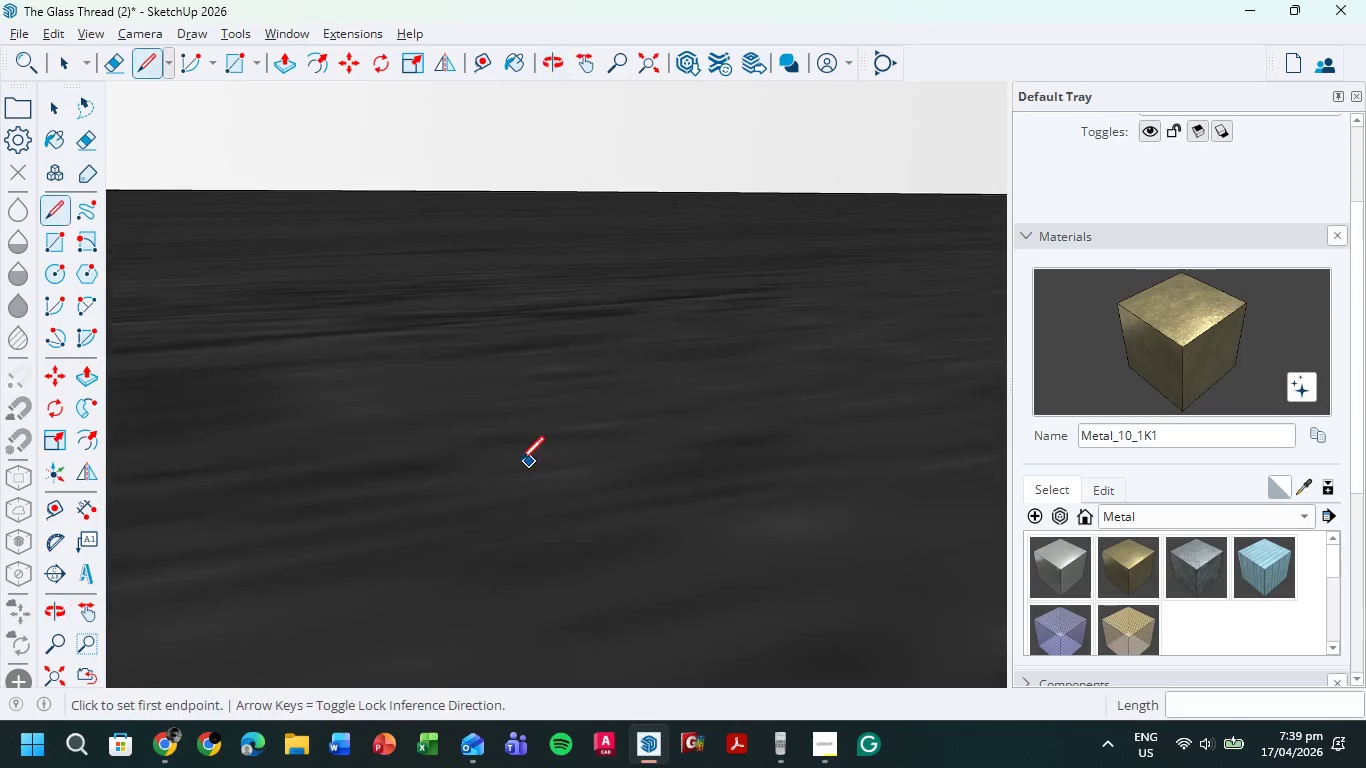 
hold_key(key=ShiftLeft, duration=1.12)
 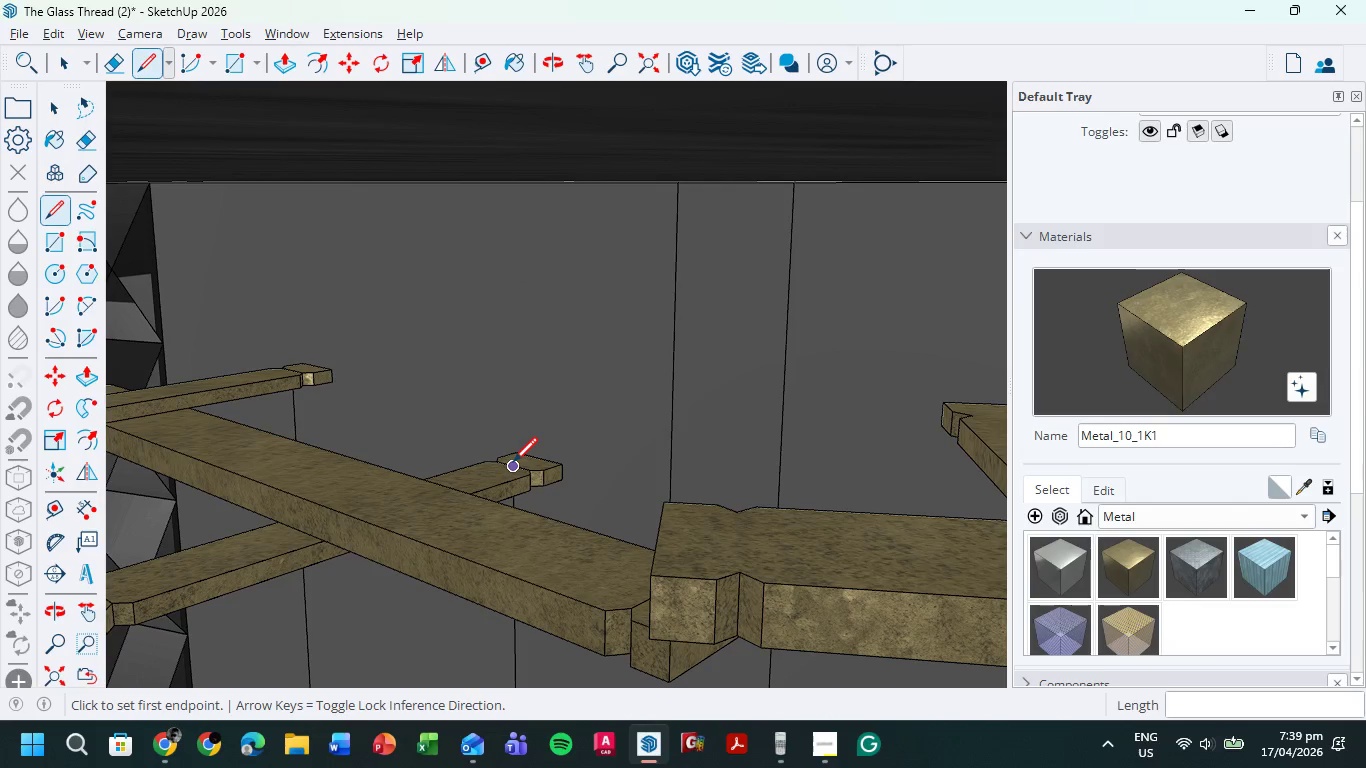 
left_click([513, 464])
 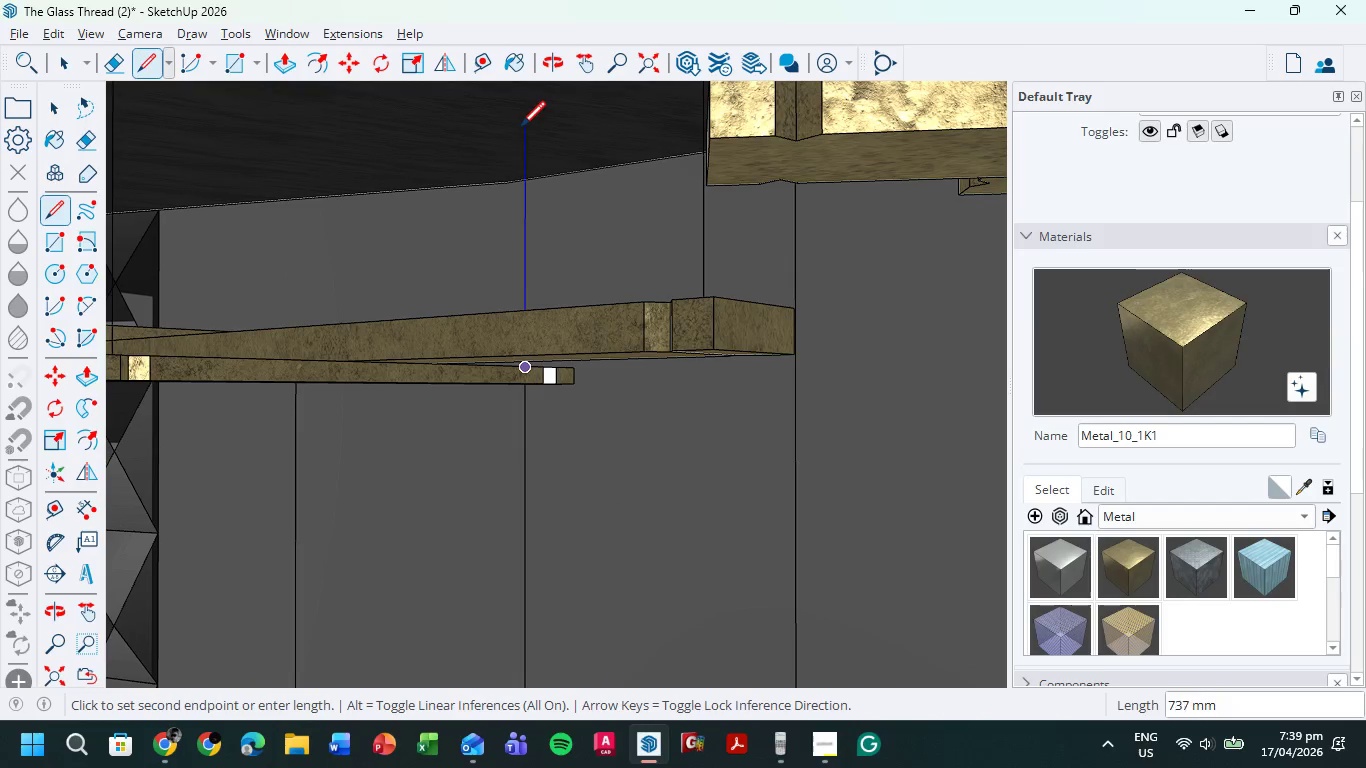 
left_click([526, 96])
 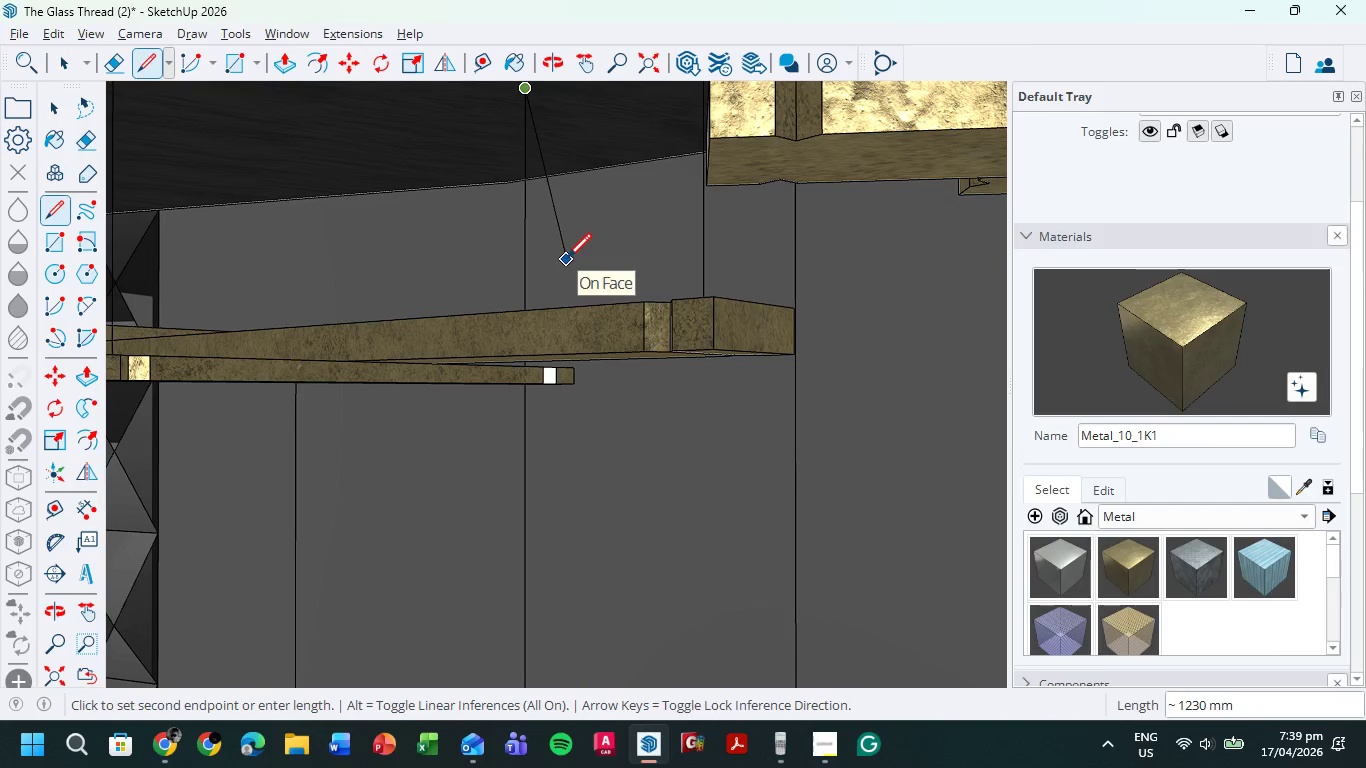 
key(Escape)
 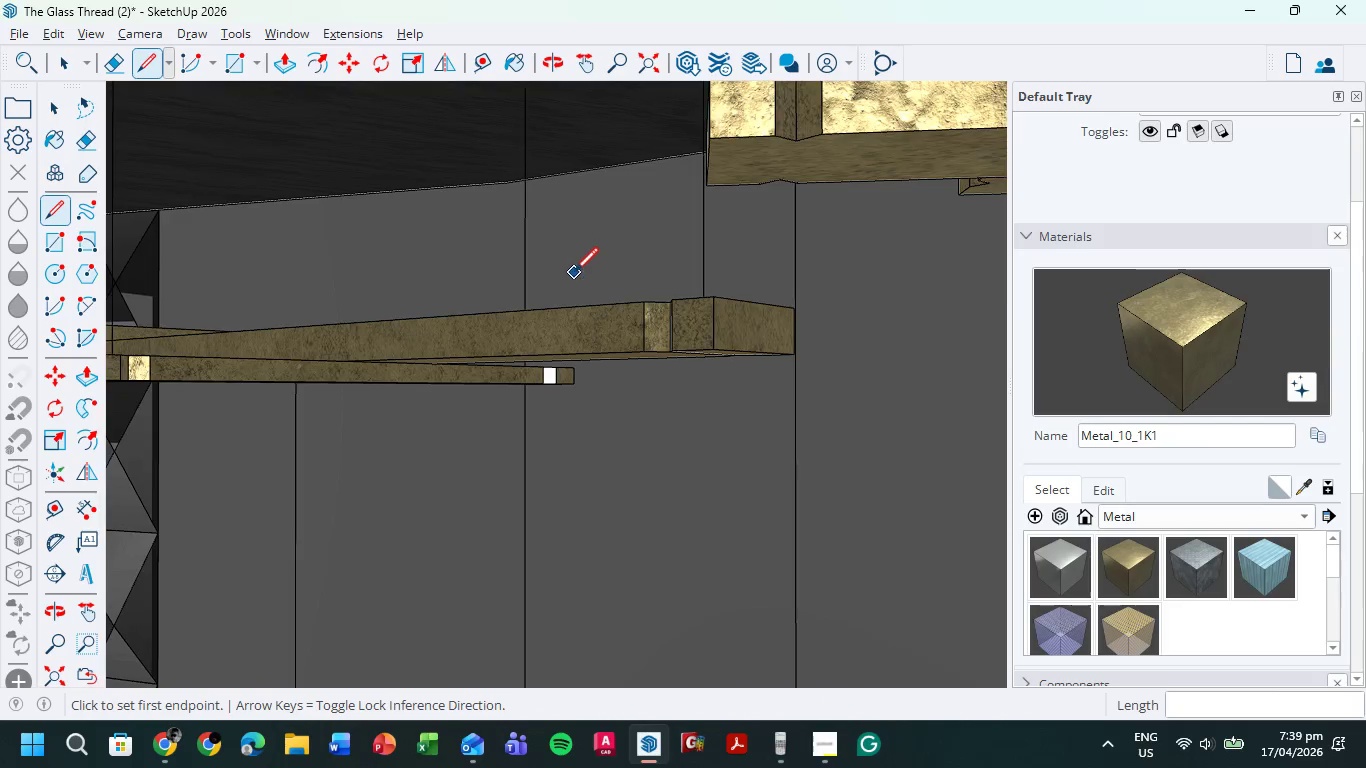 
scroll: coordinate [574, 275], scroll_direction: down, amount: 2.0
 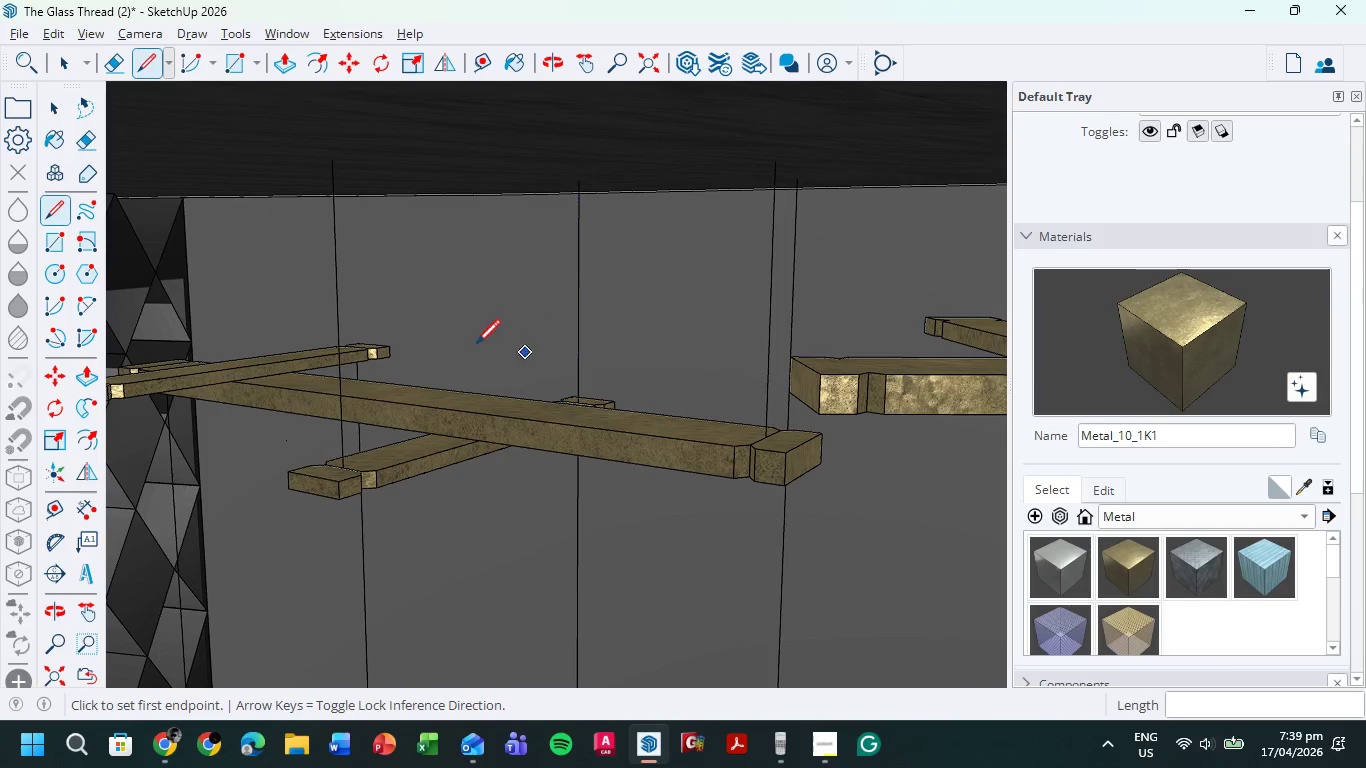 
hold_key(key=ShiftLeft, duration=0.78)
 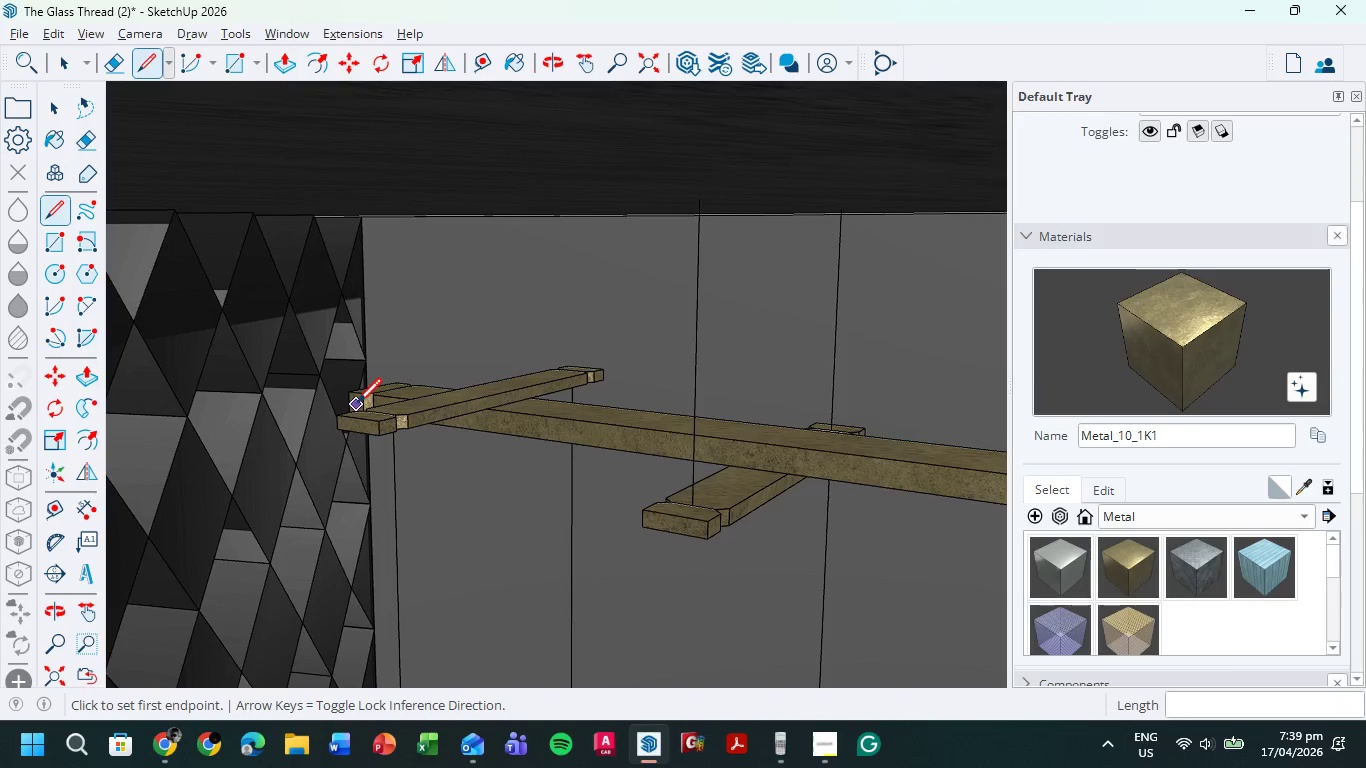 
scroll: coordinate [357, 405], scroll_direction: up, amount: 6.0
 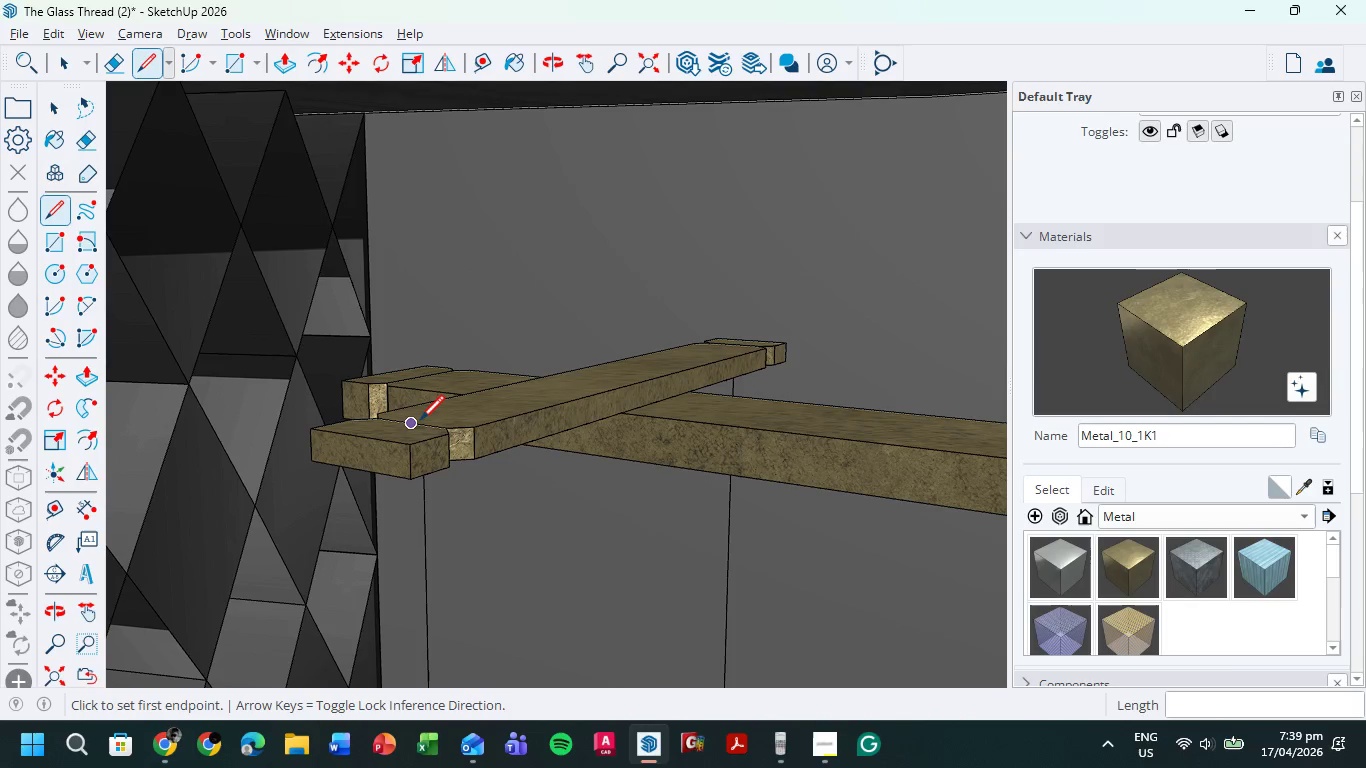 
left_click([412, 423])
 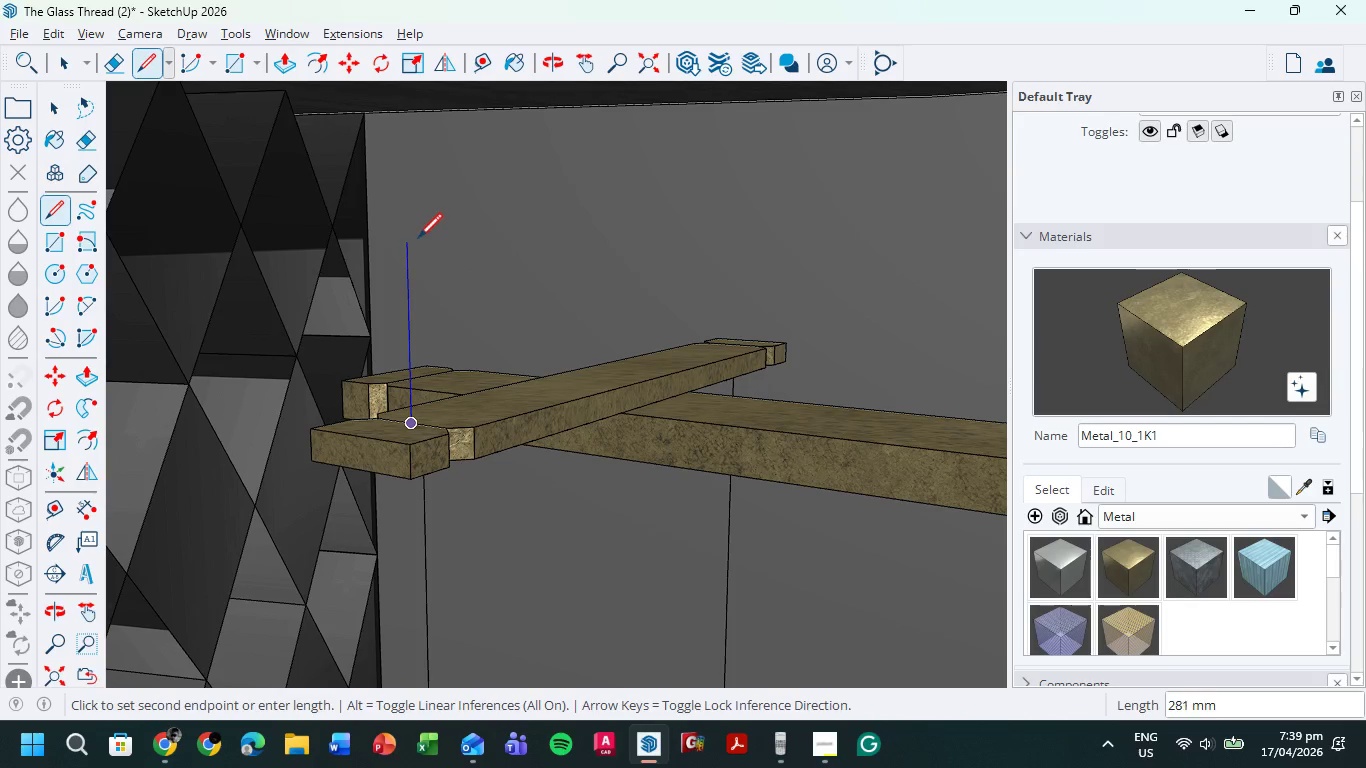 
hold_key(key=ShiftLeft, duration=0.38)
 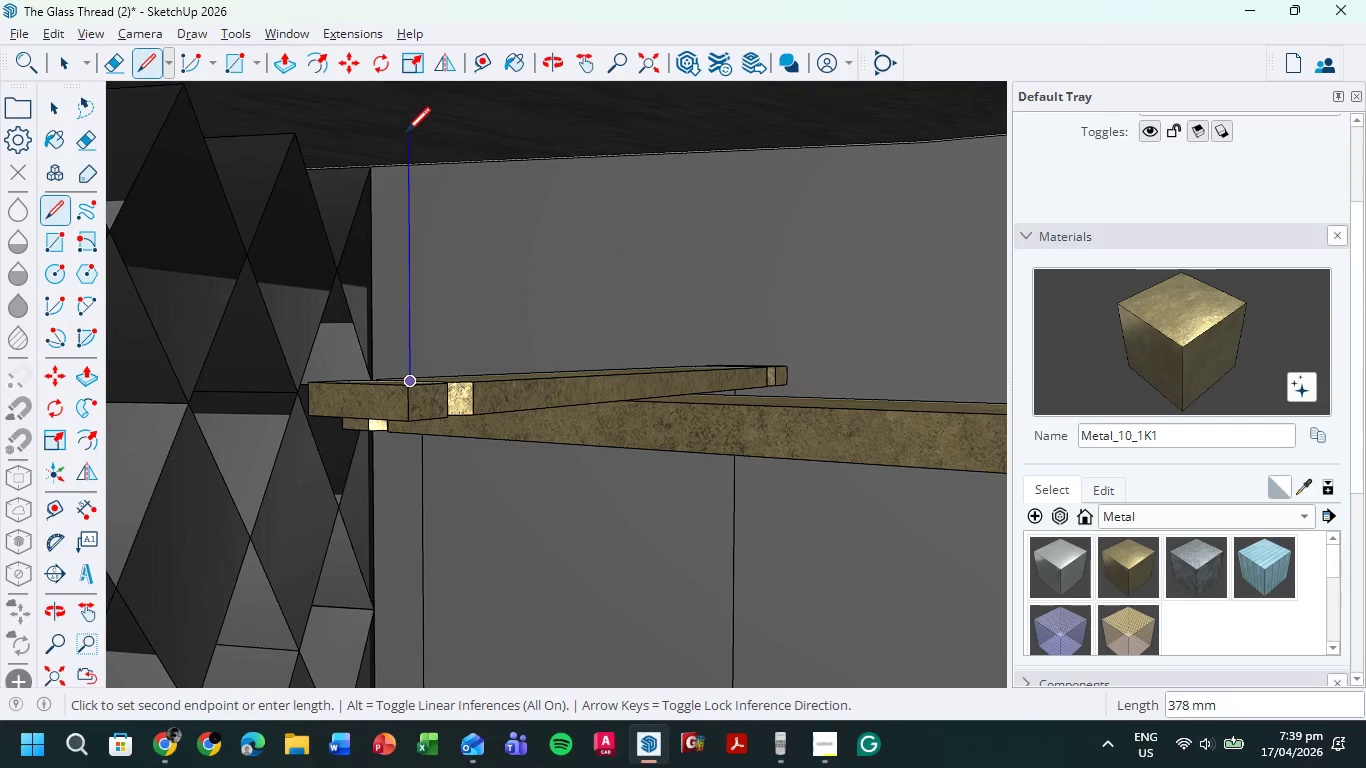 
hold_key(key=ShiftLeft, duration=0.56)
 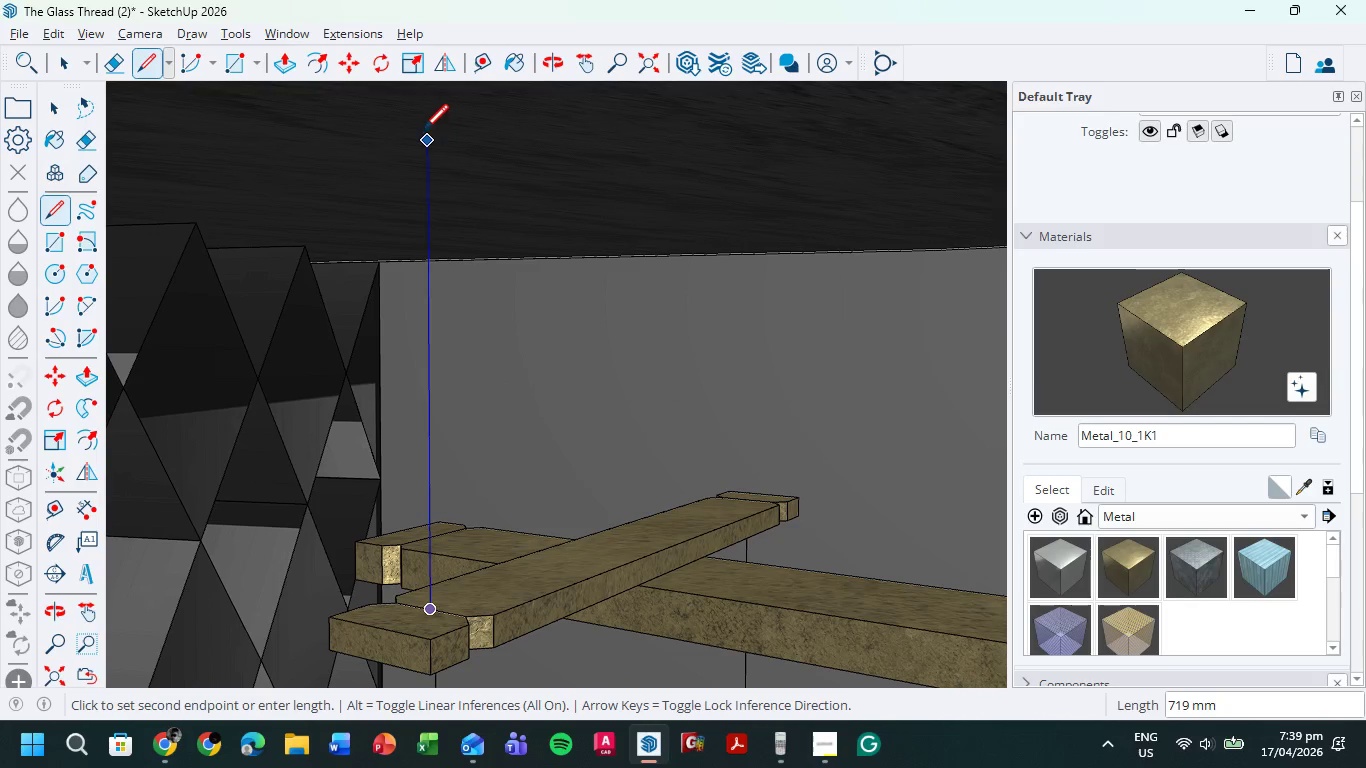 
left_click([424, 134])
 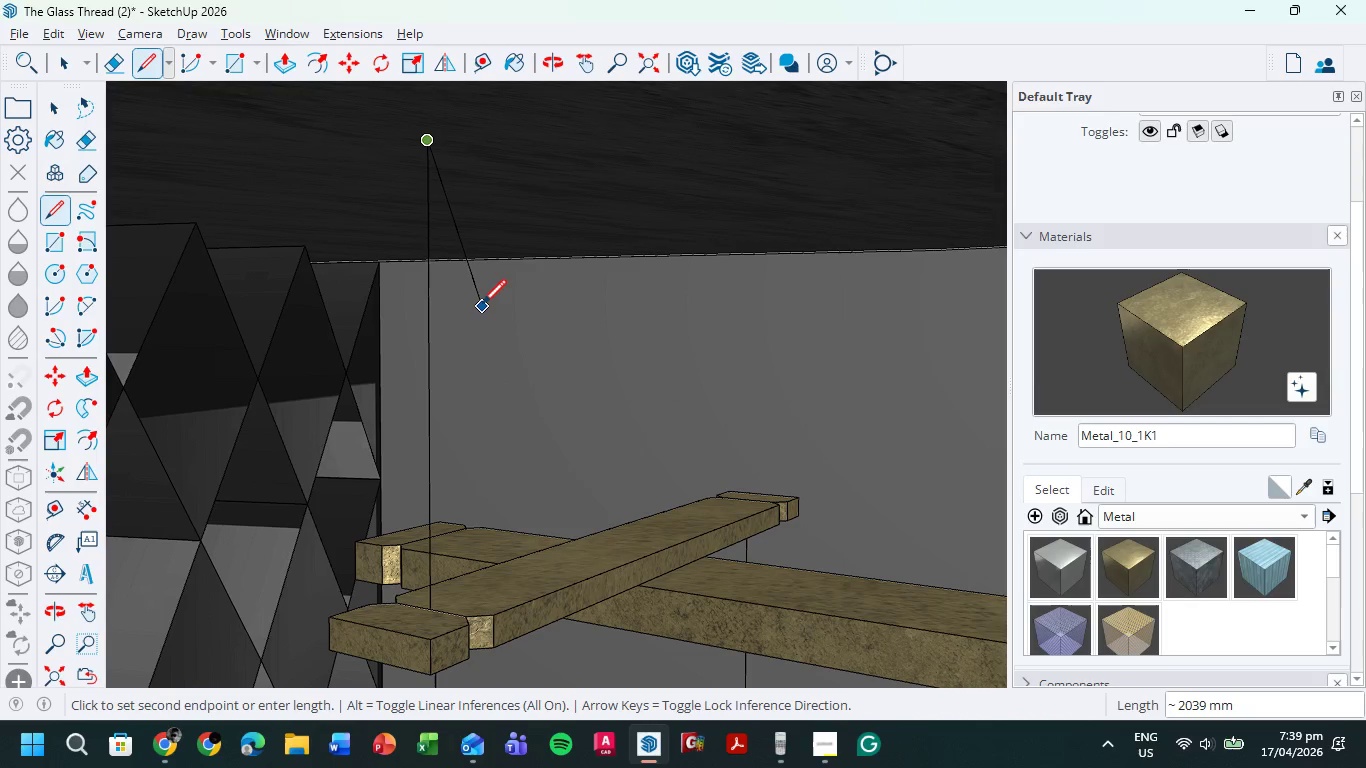 
key(Escape)
 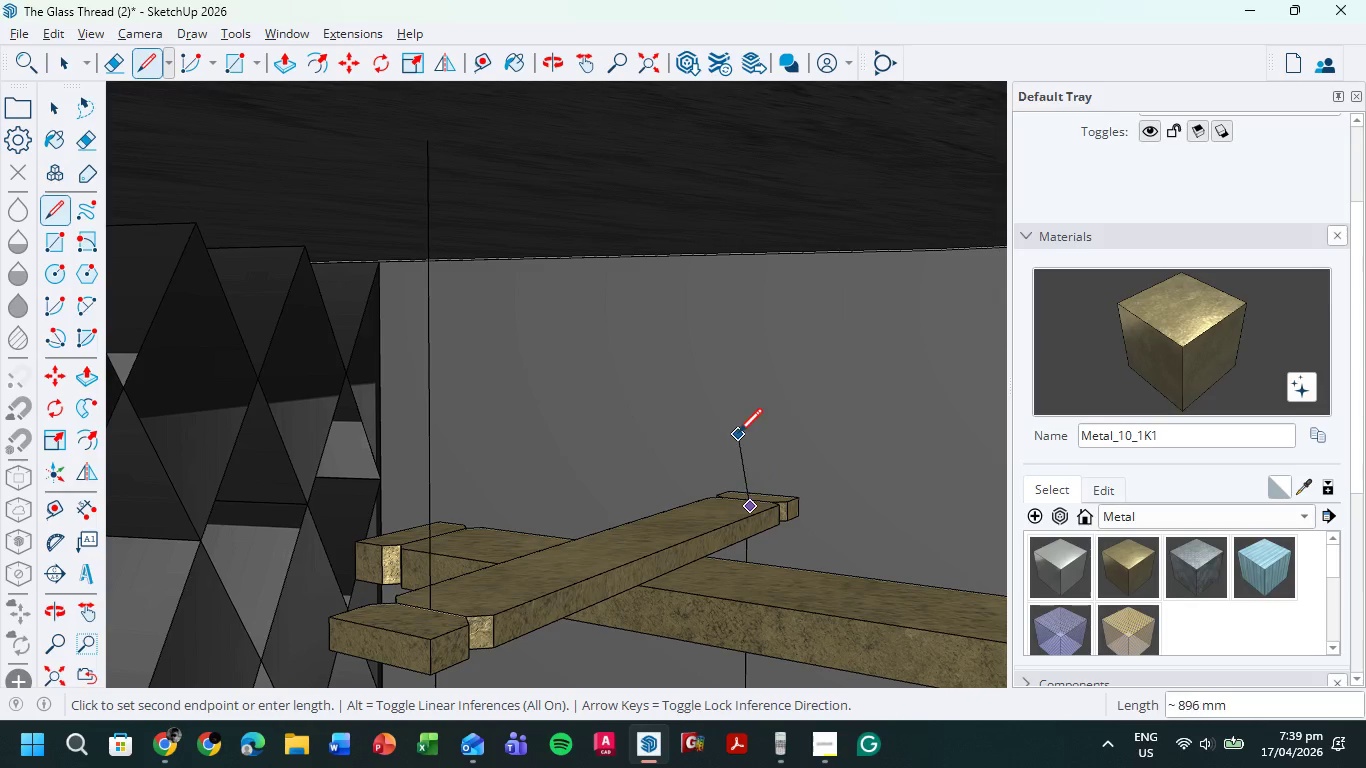 
key(Escape)
 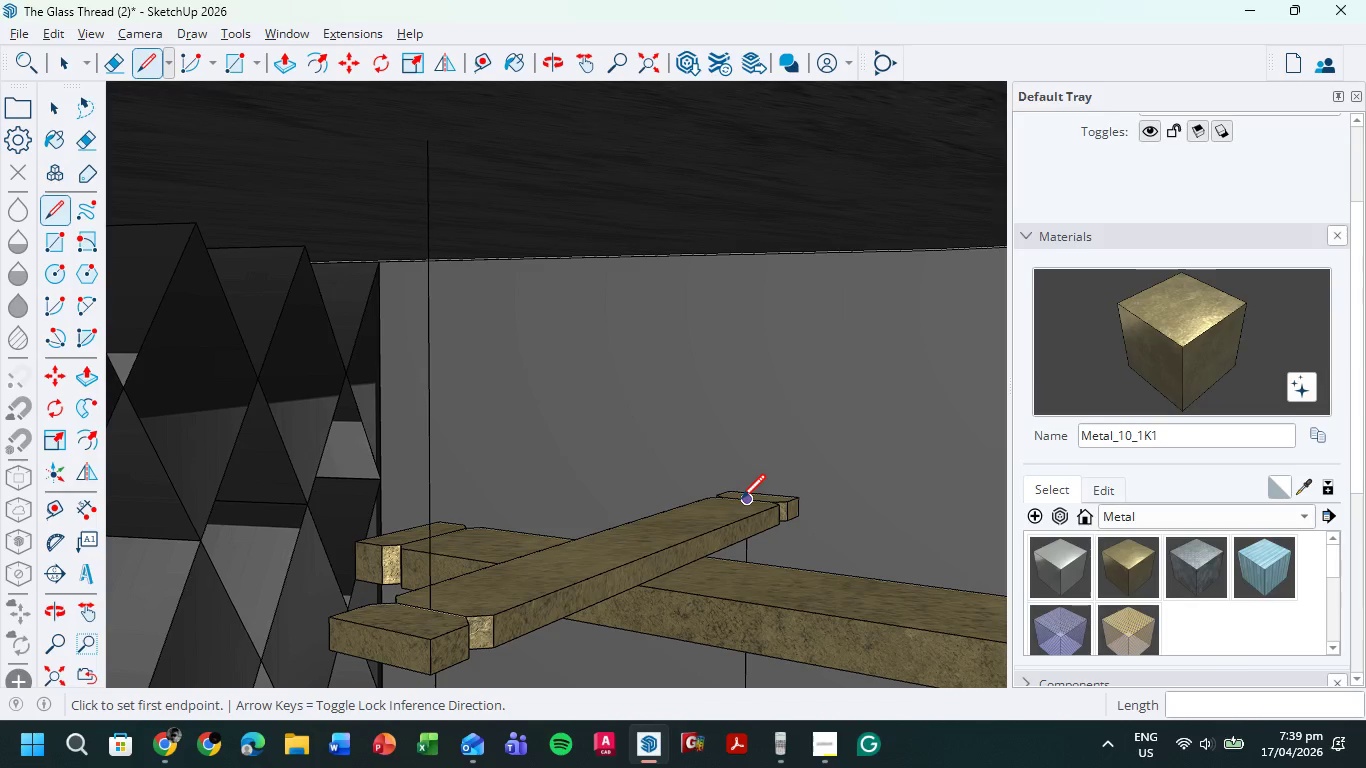 
left_click([743, 500])
 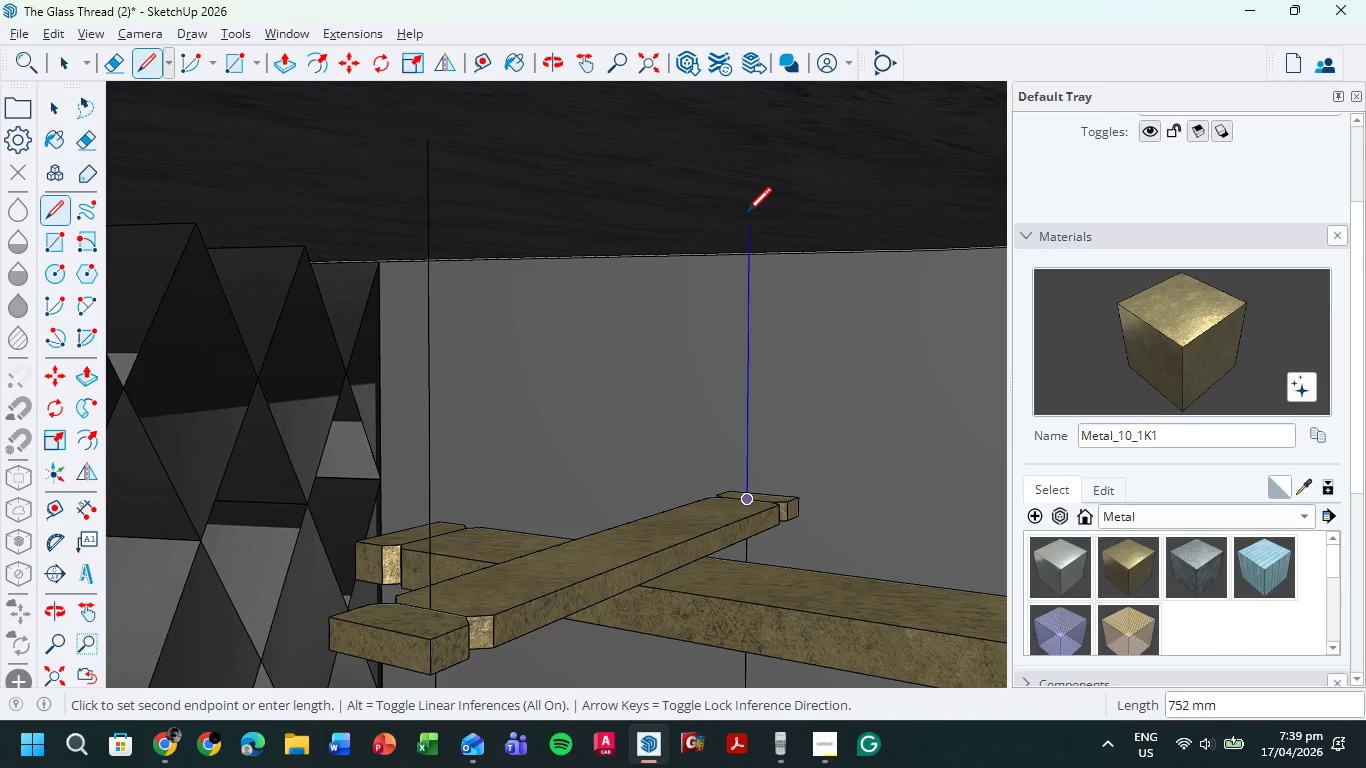 
left_click([747, 225])
 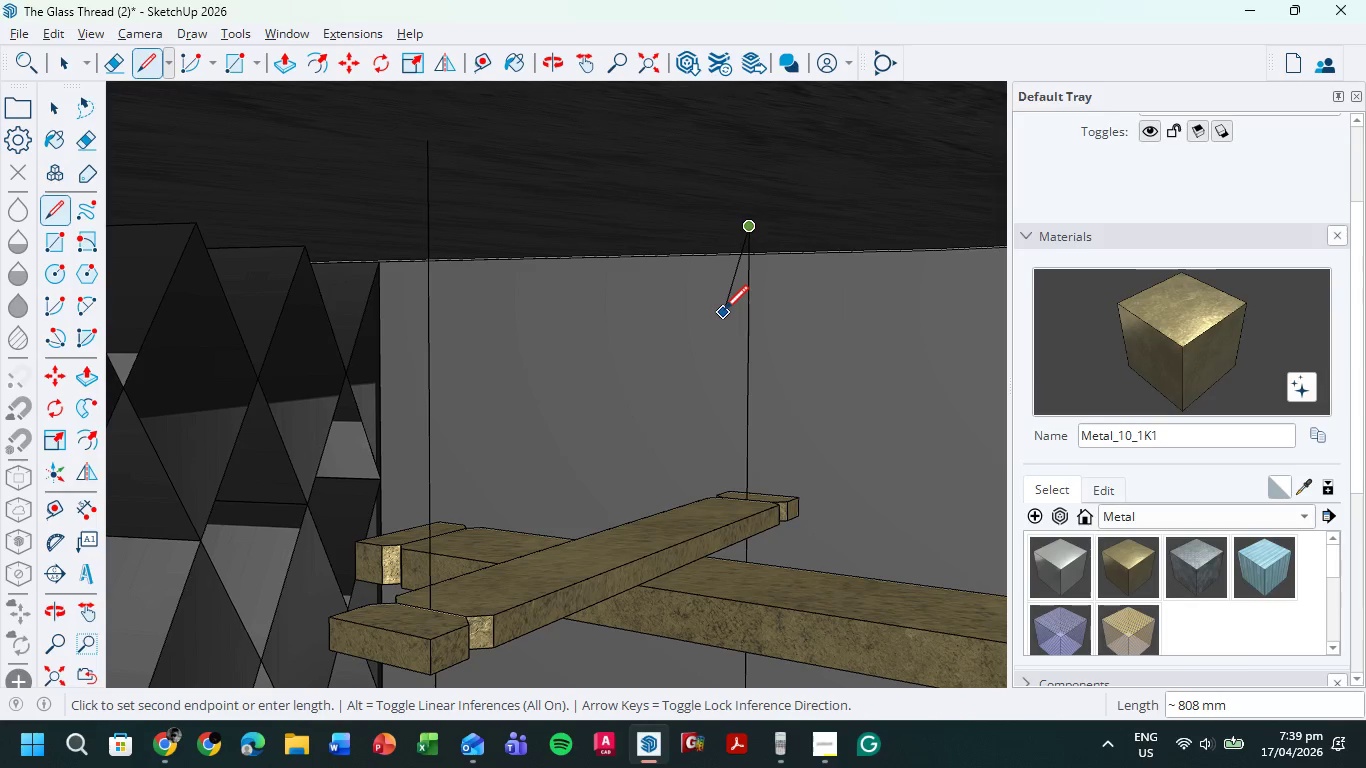 
key(Escape)
 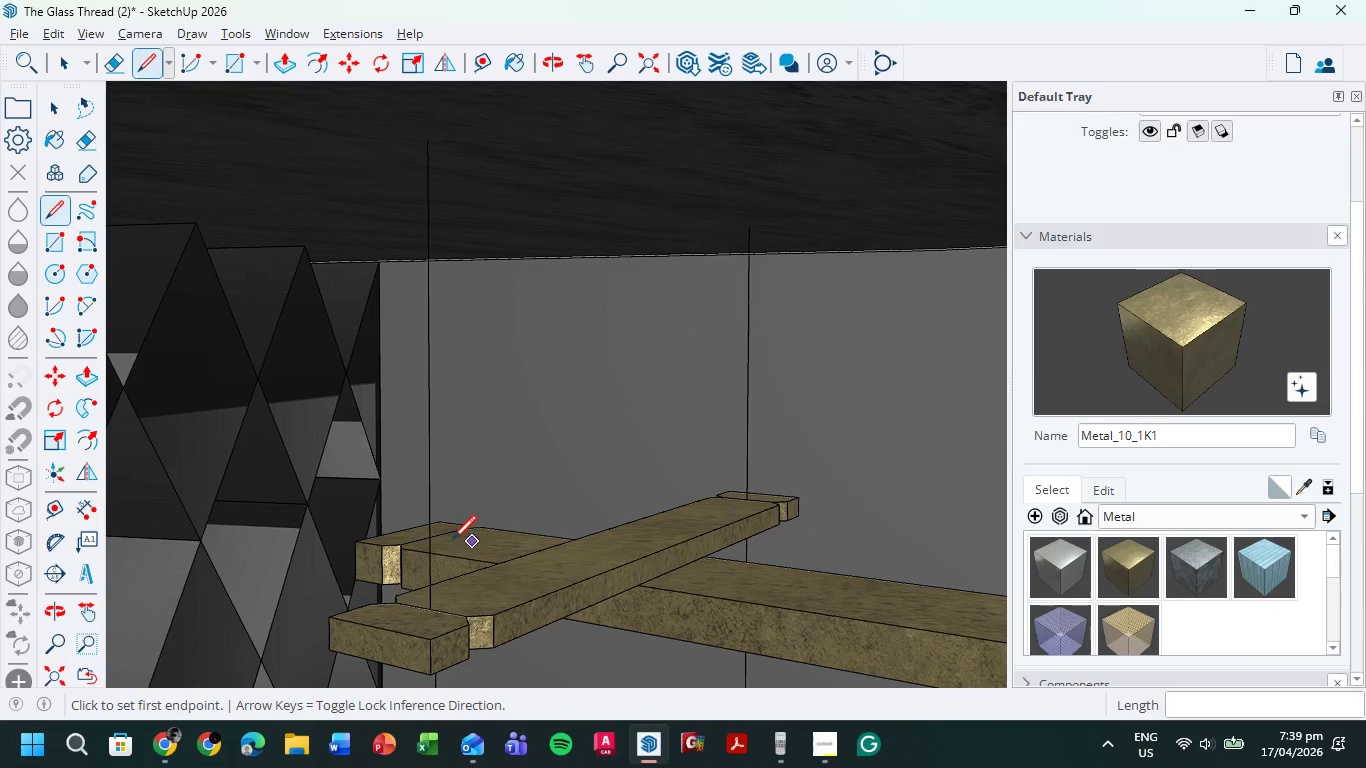 
scroll: coordinate [464, 557], scroll_direction: up, amount: 1.0
 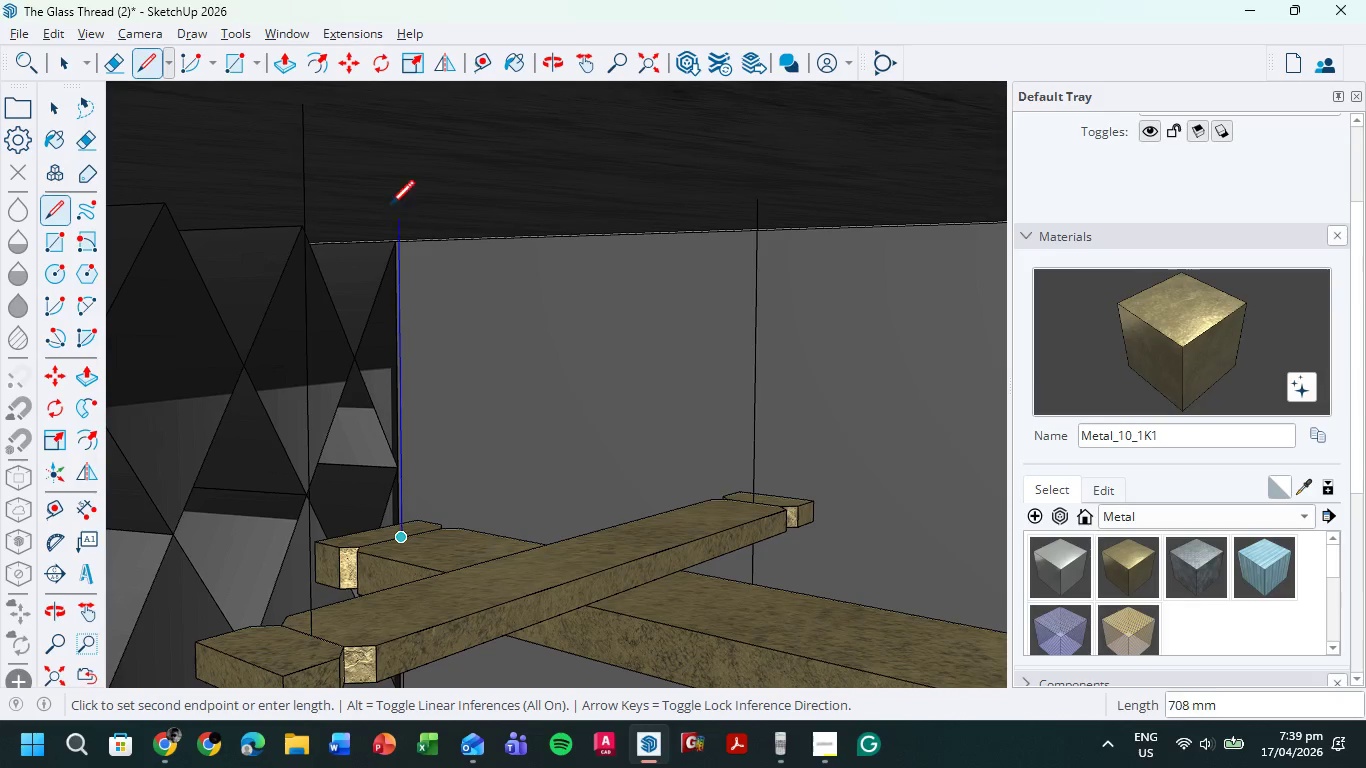 
left_click([393, 182])
 